 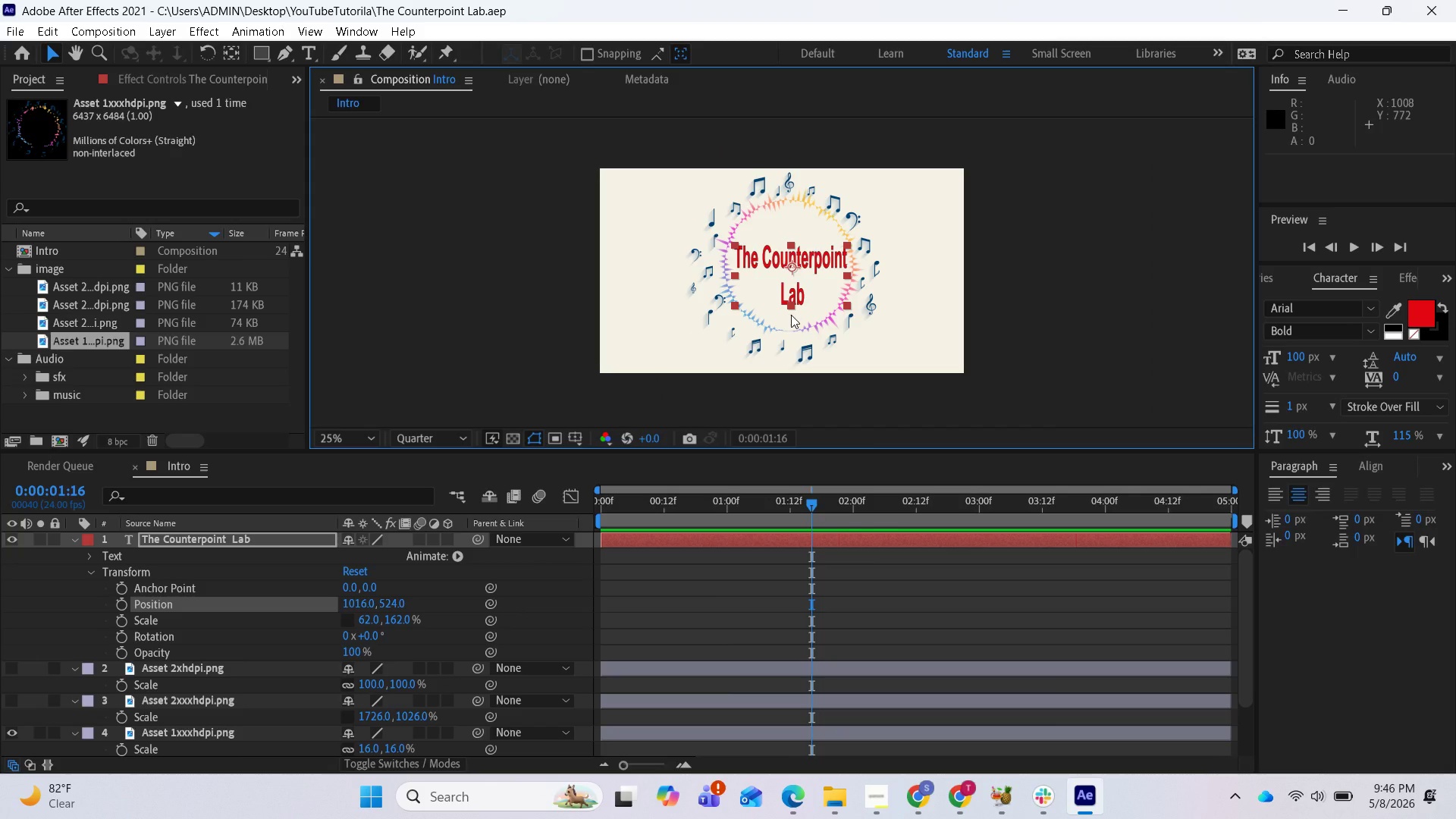 
scroll: coordinate [791, 315], scroll_direction: up, amount: 1.0
 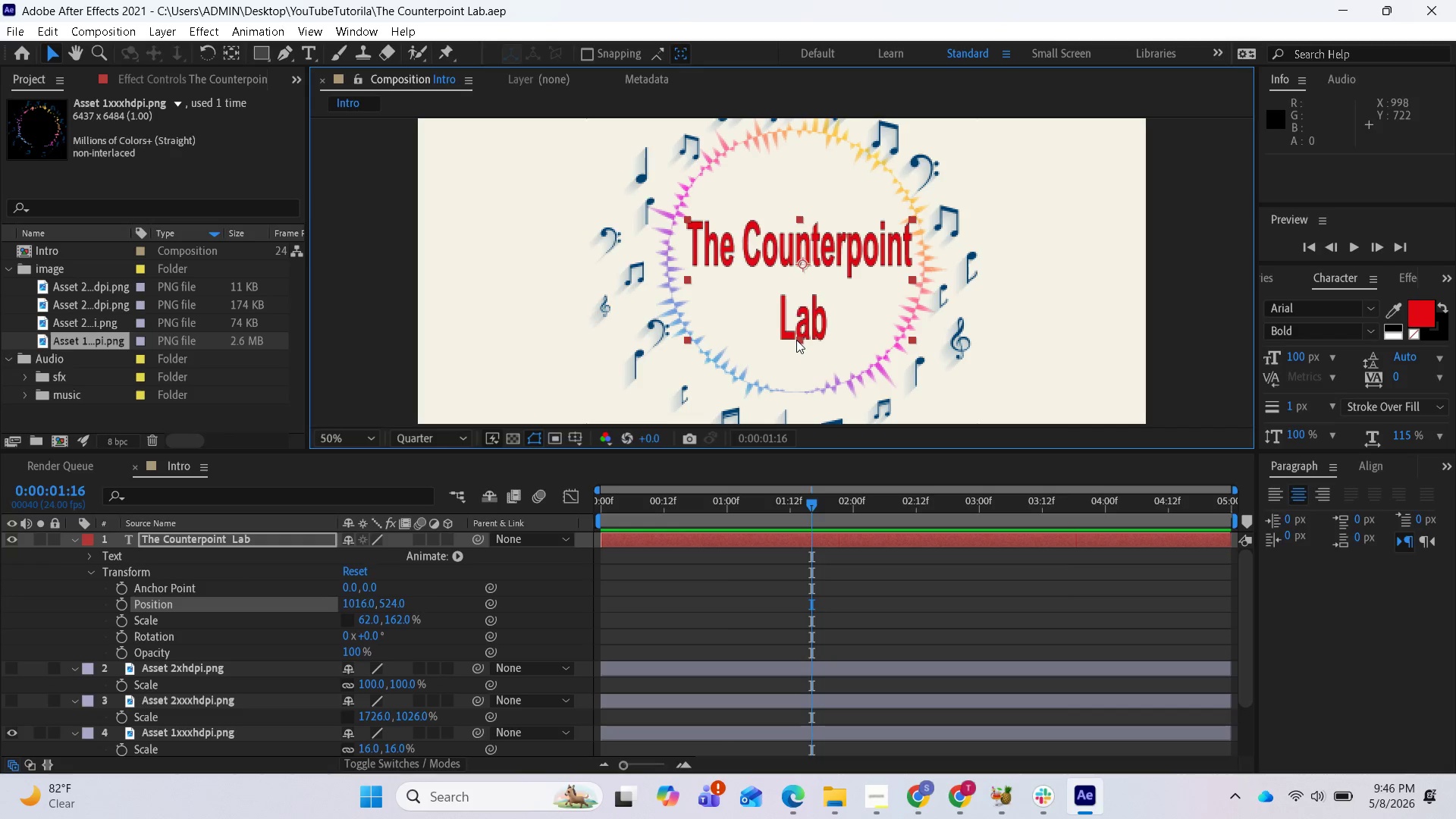 
scroll: coordinate [797, 341], scroll_direction: down, amount: 1.0
 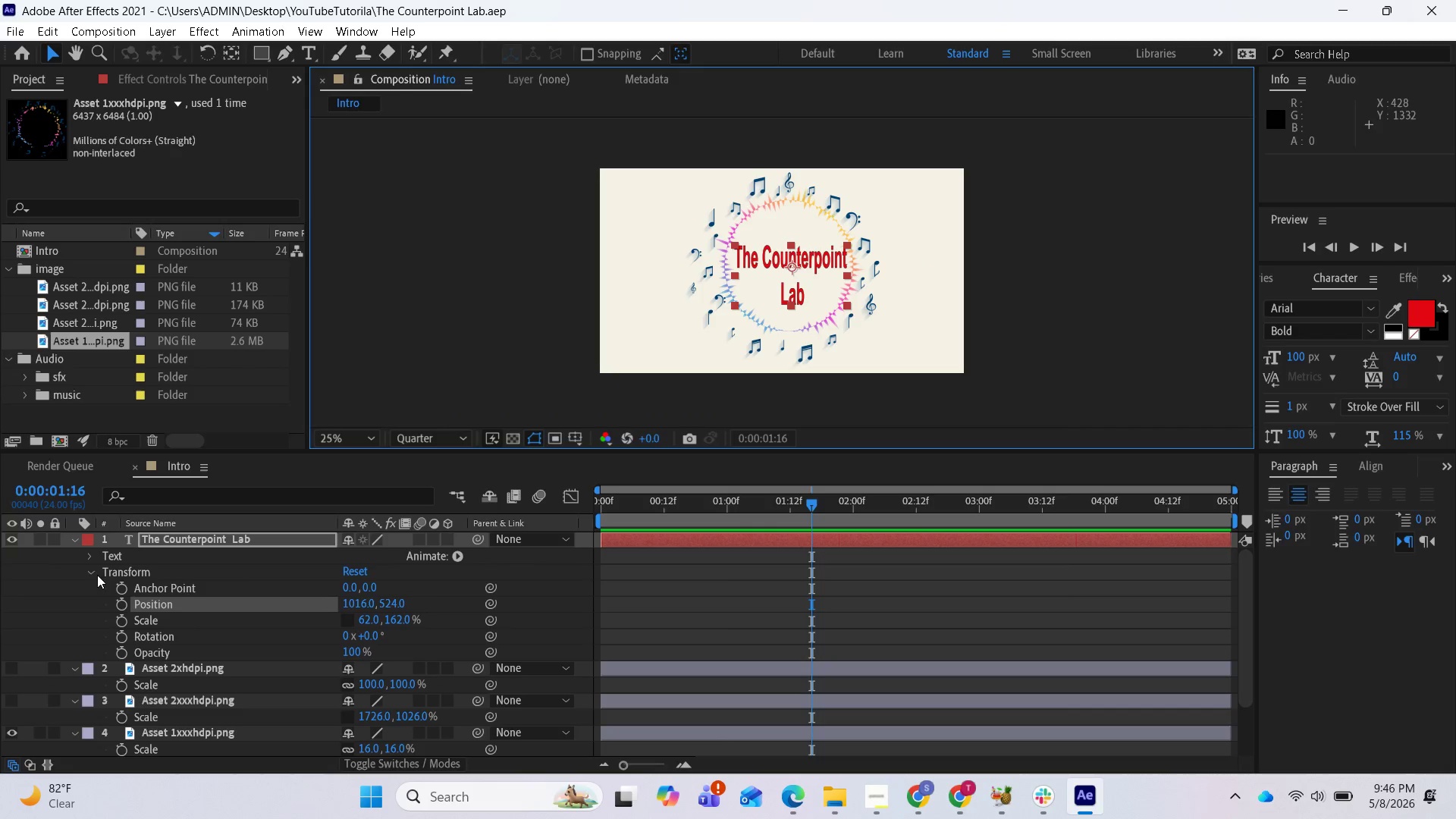 
left_click([70, 543])
 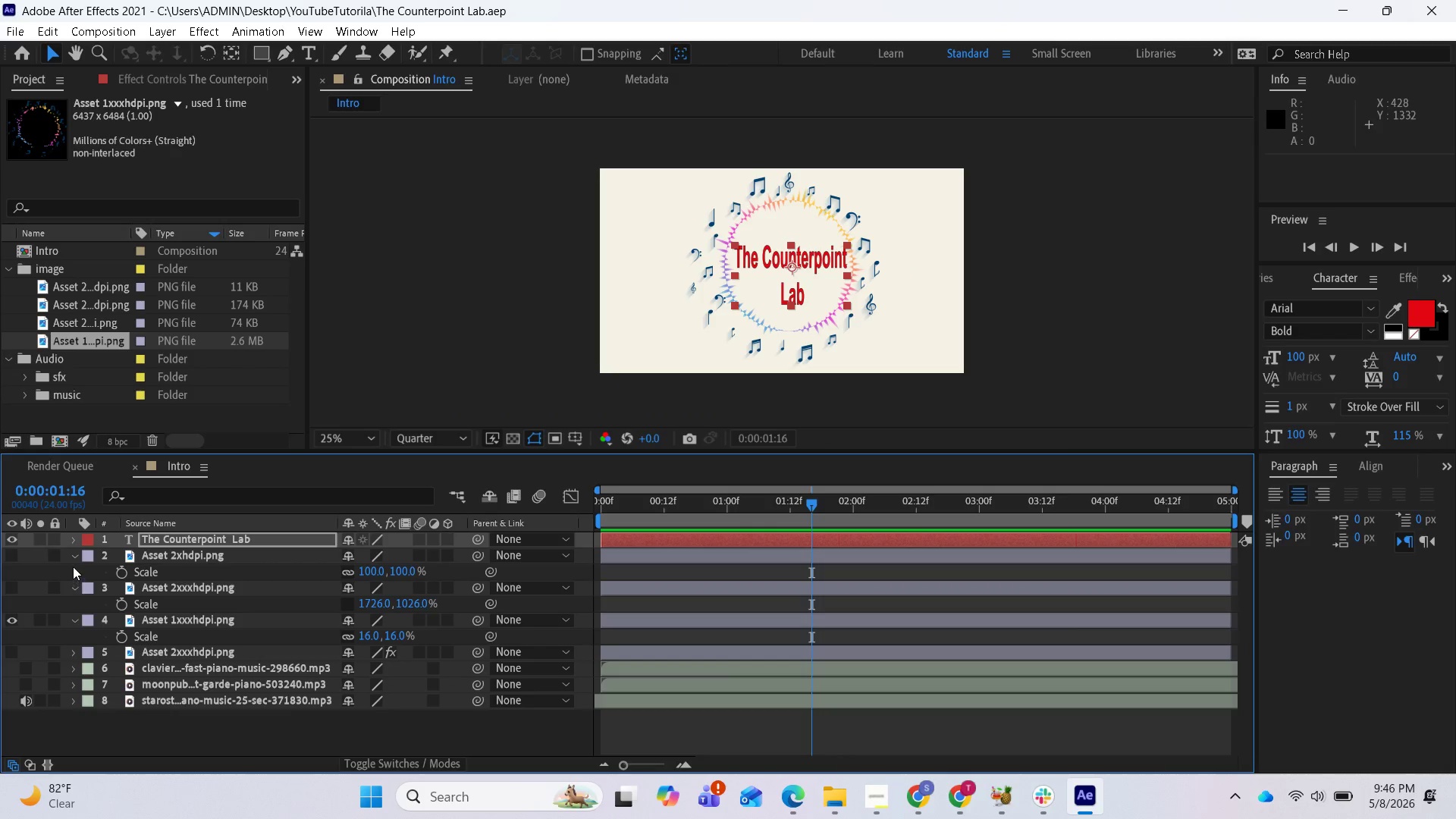 
left_click([73, 566])
 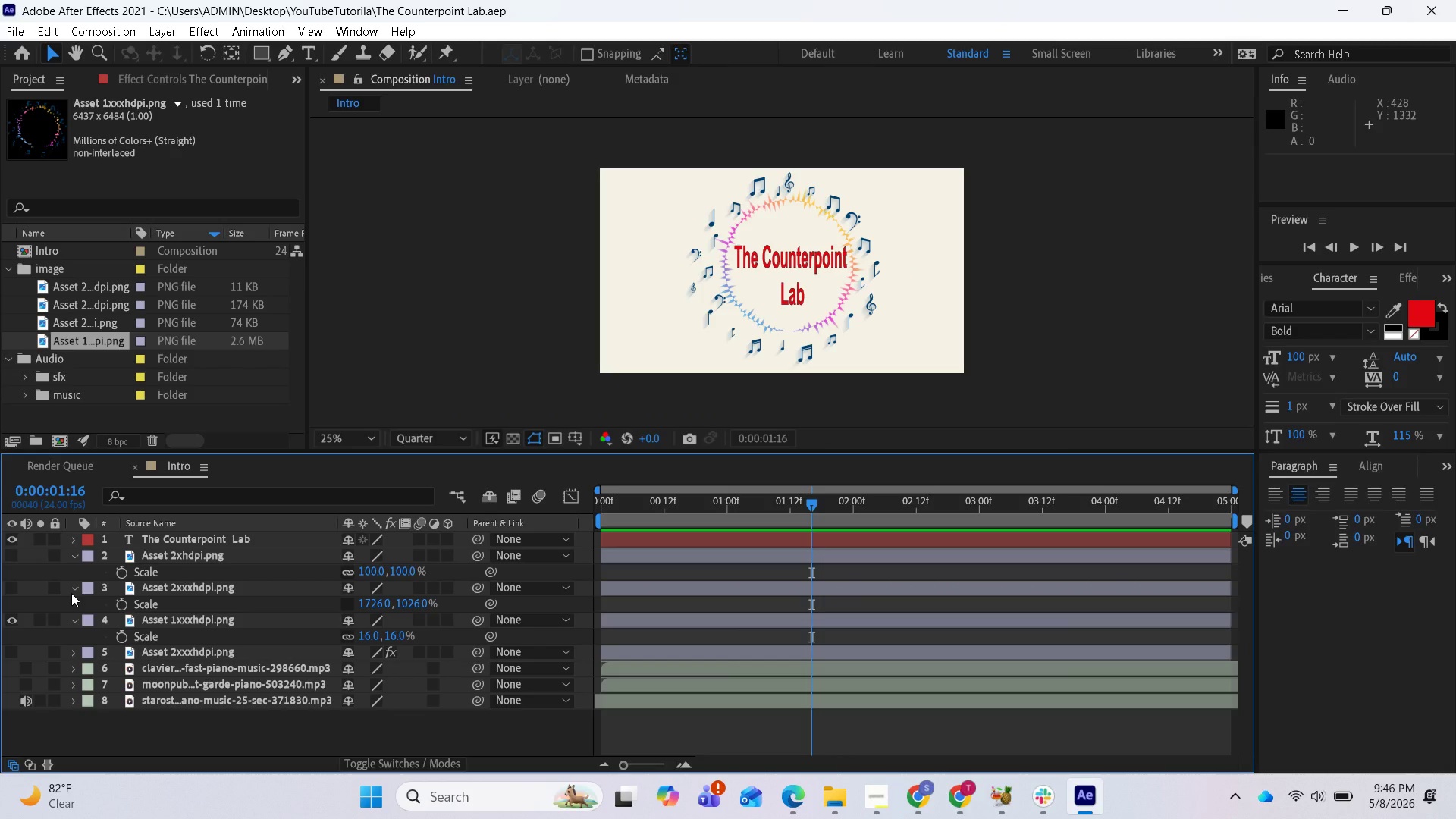 
left_click([71, 593])
 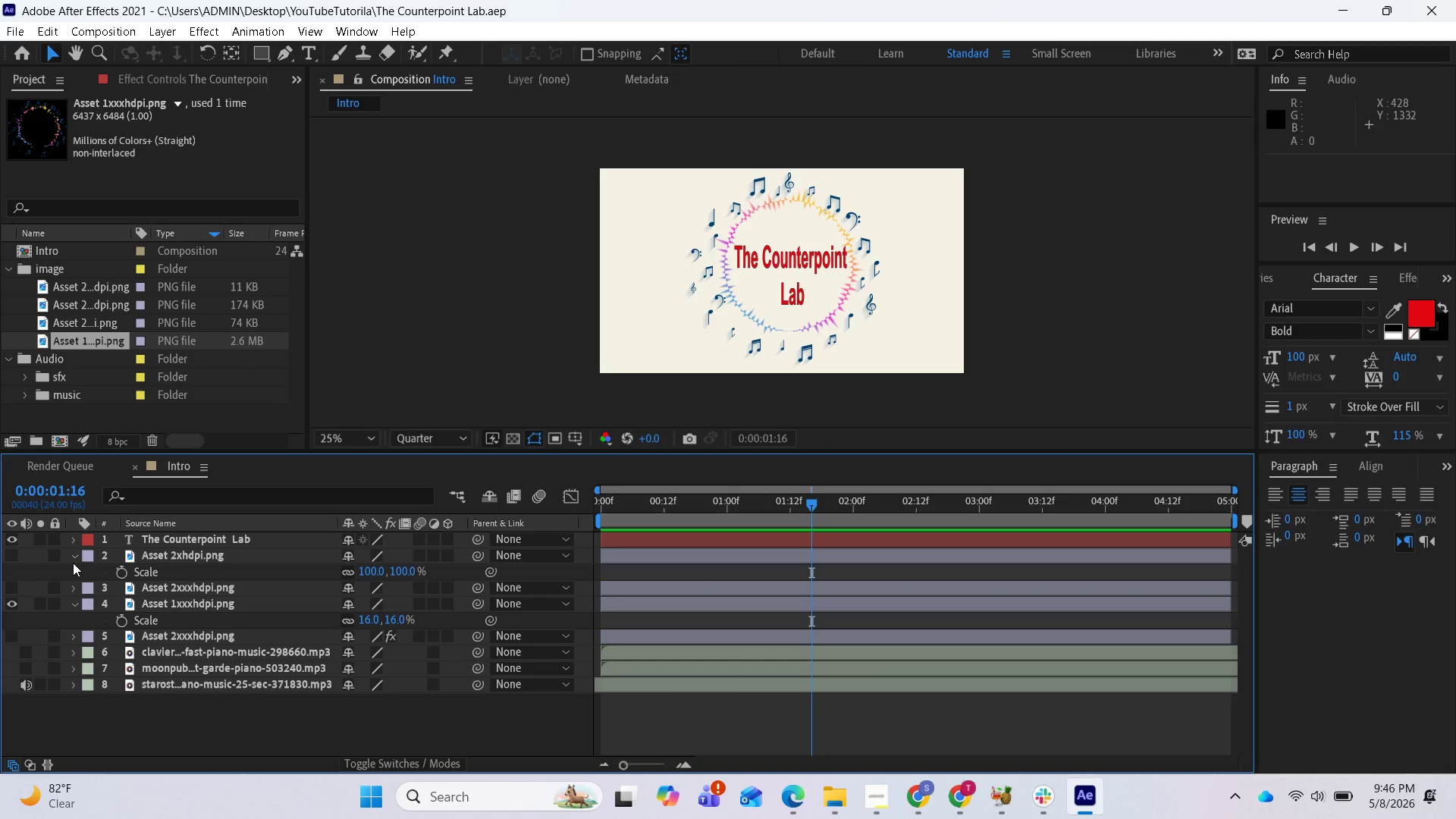 
left_click([74, 556])
 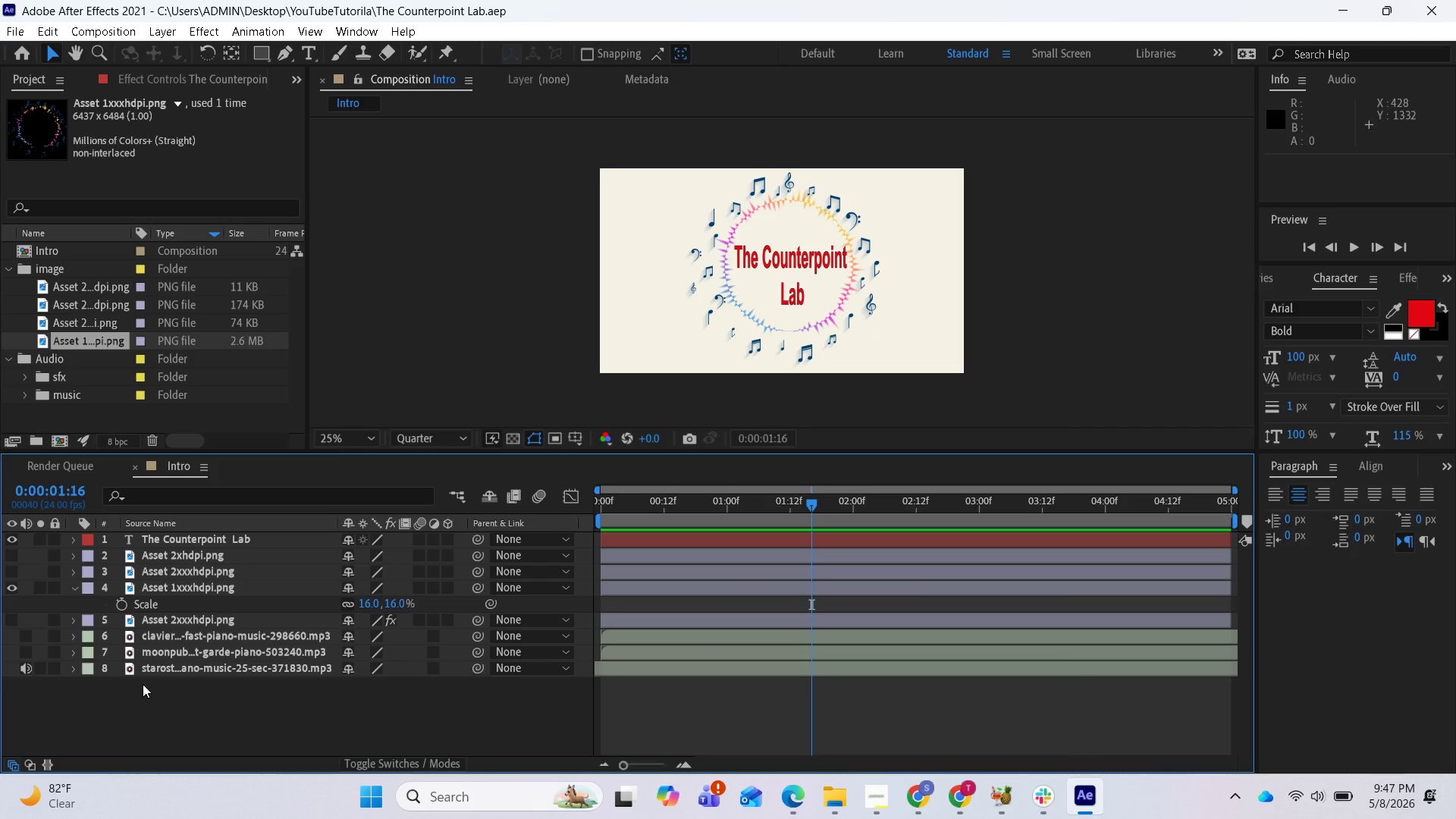 
wait(11.27)
 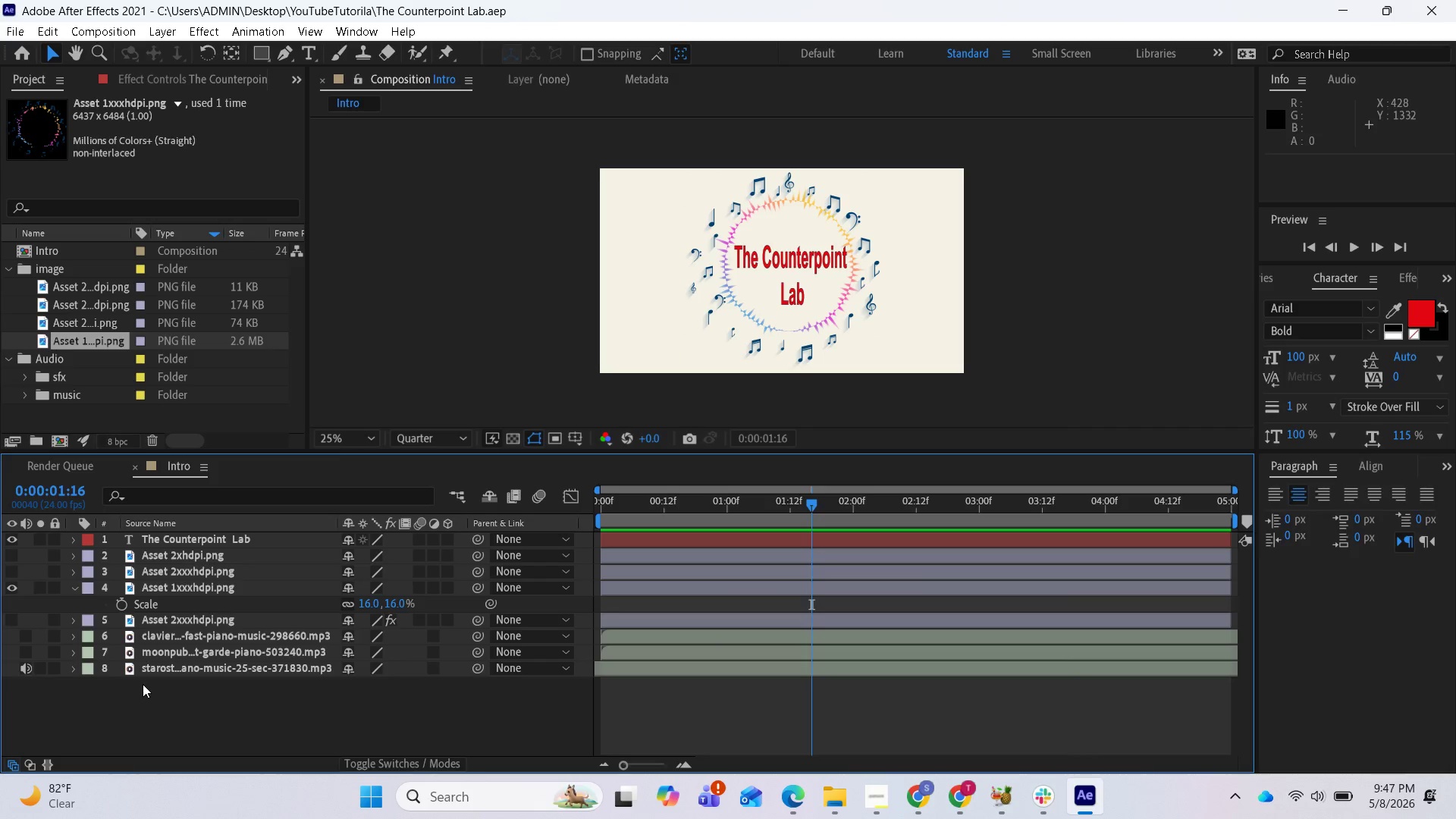 
left_click([78, 588])
 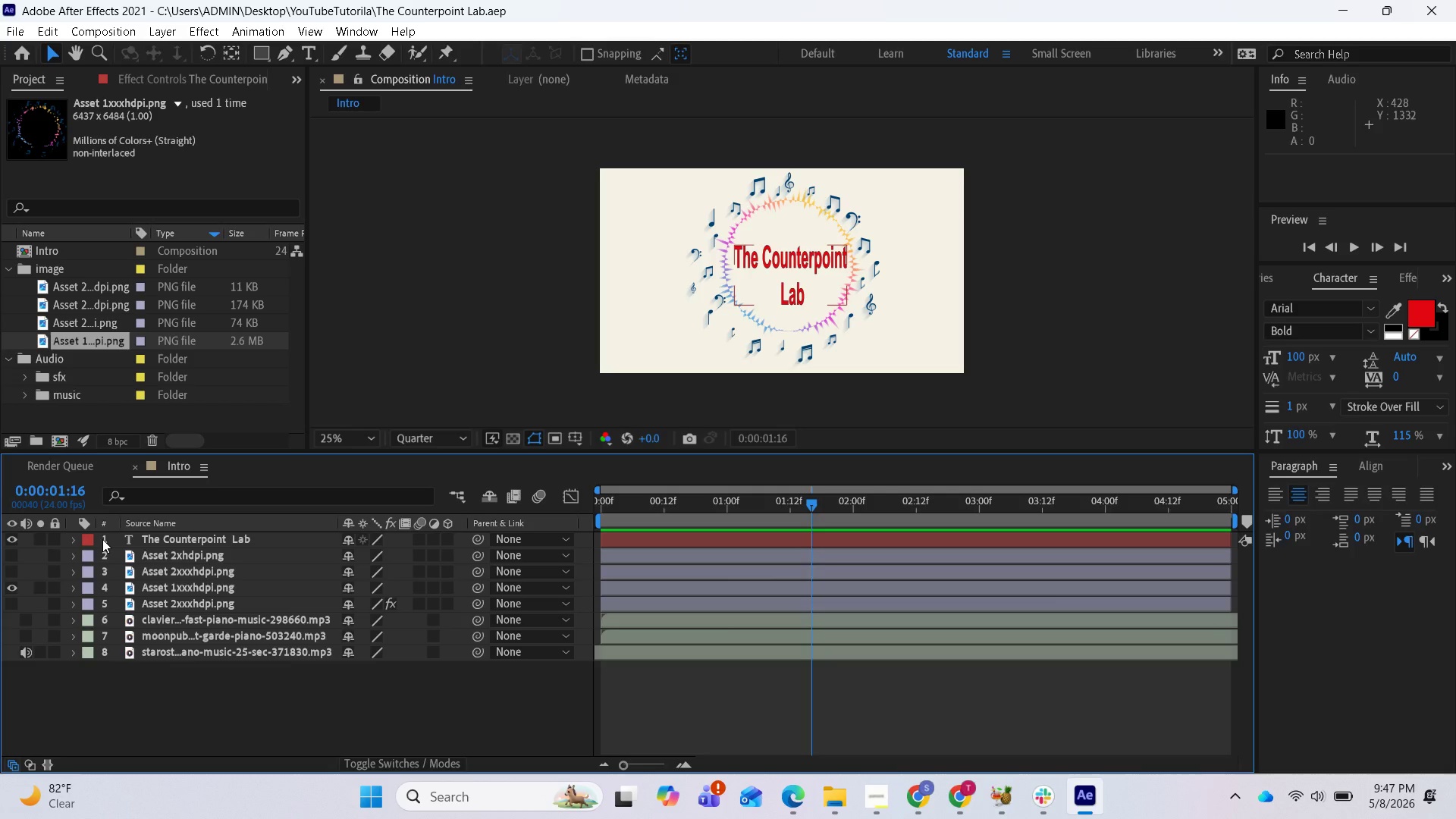 
wait(27.16)
 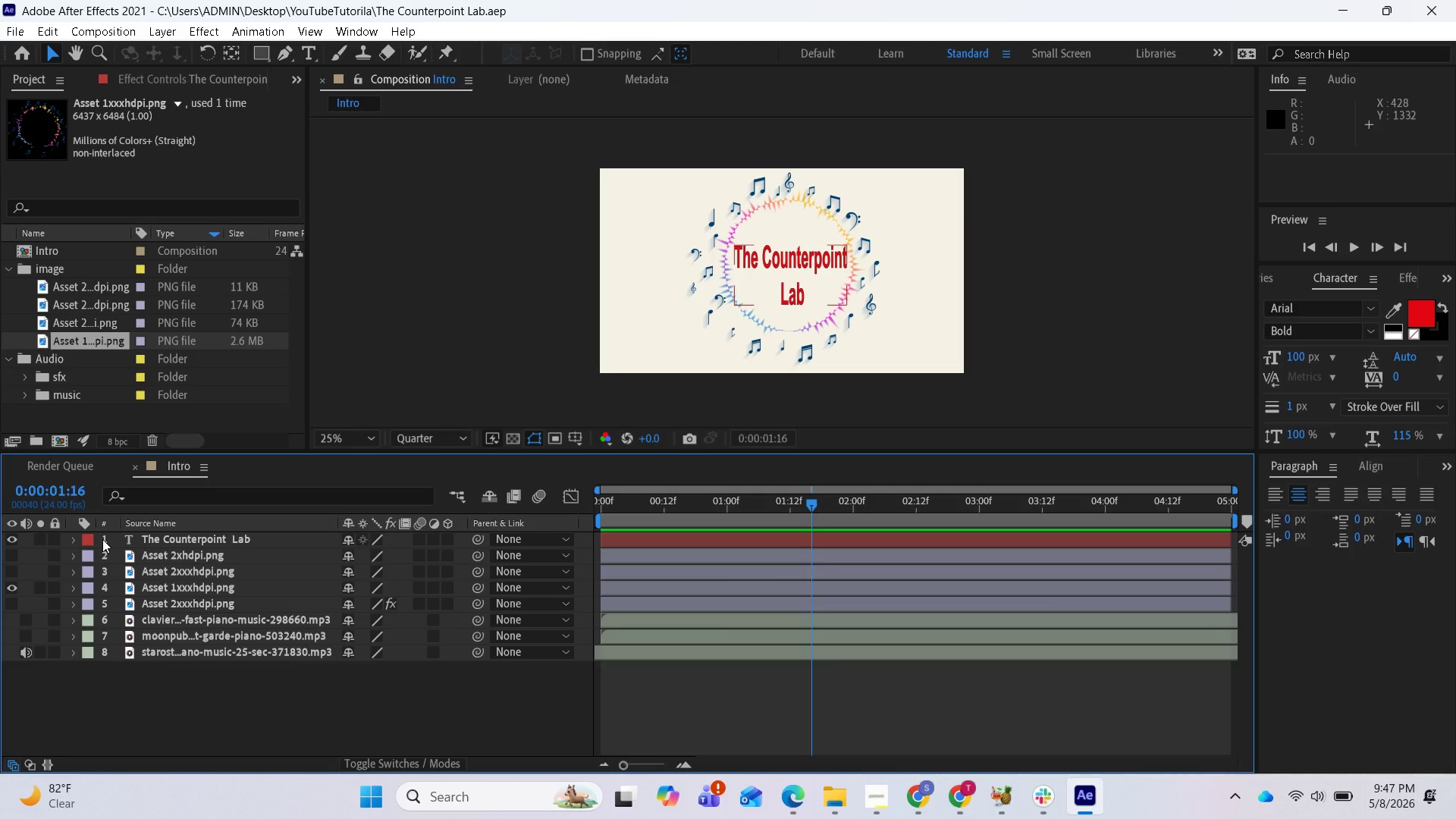 
right_click([67, 539])
 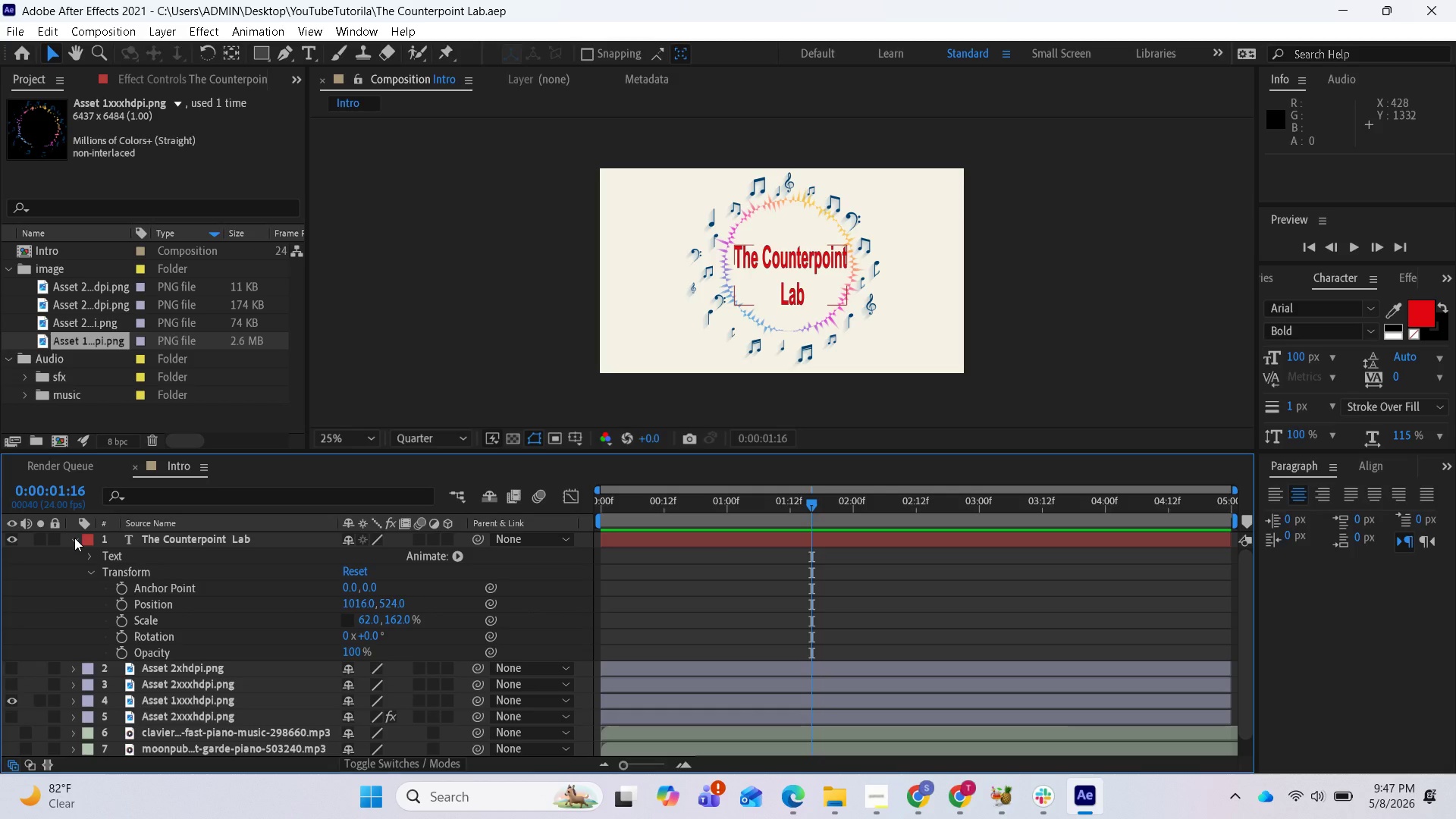 
left_click([74, 538])
 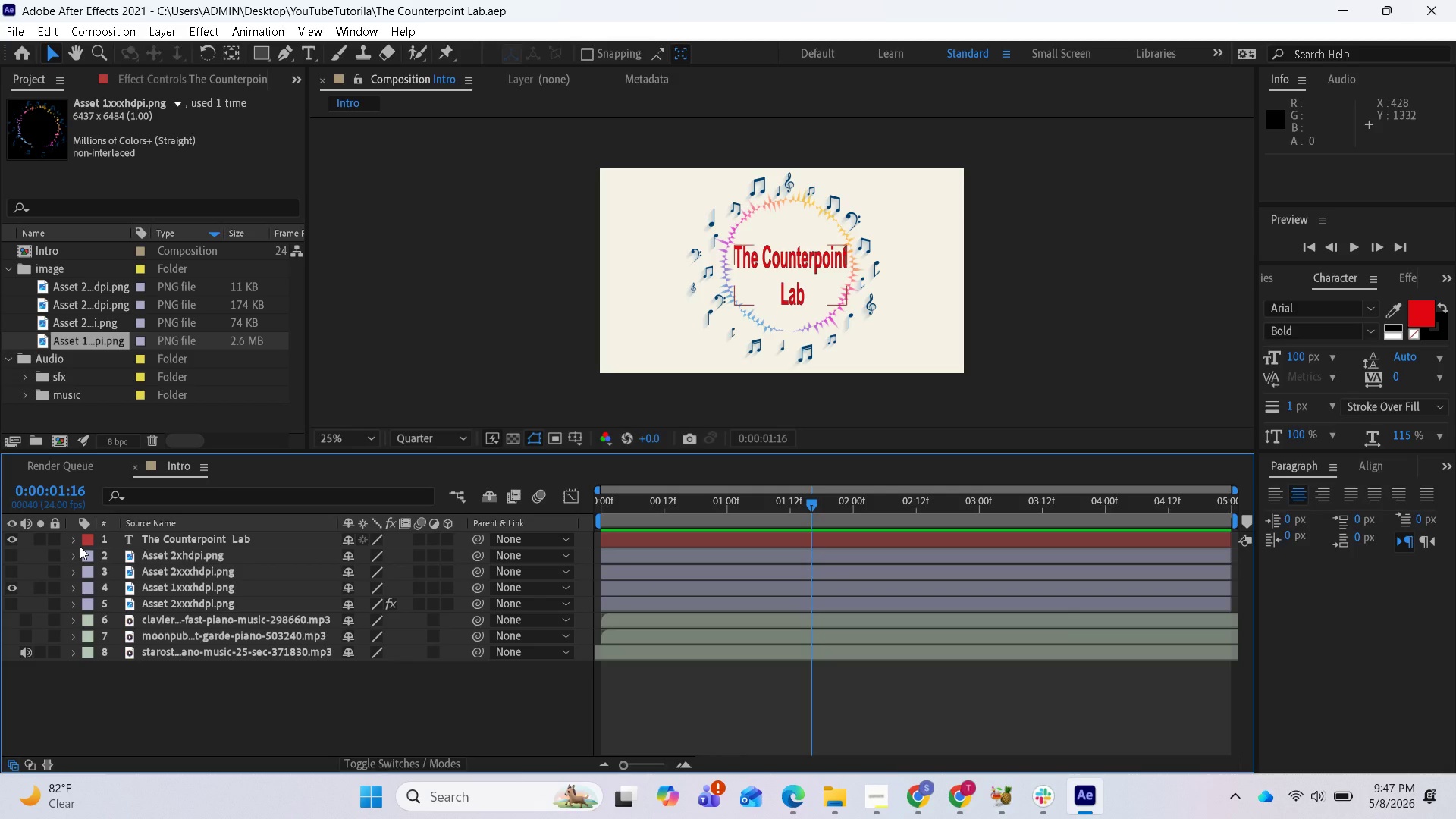 
wait(5.61)
 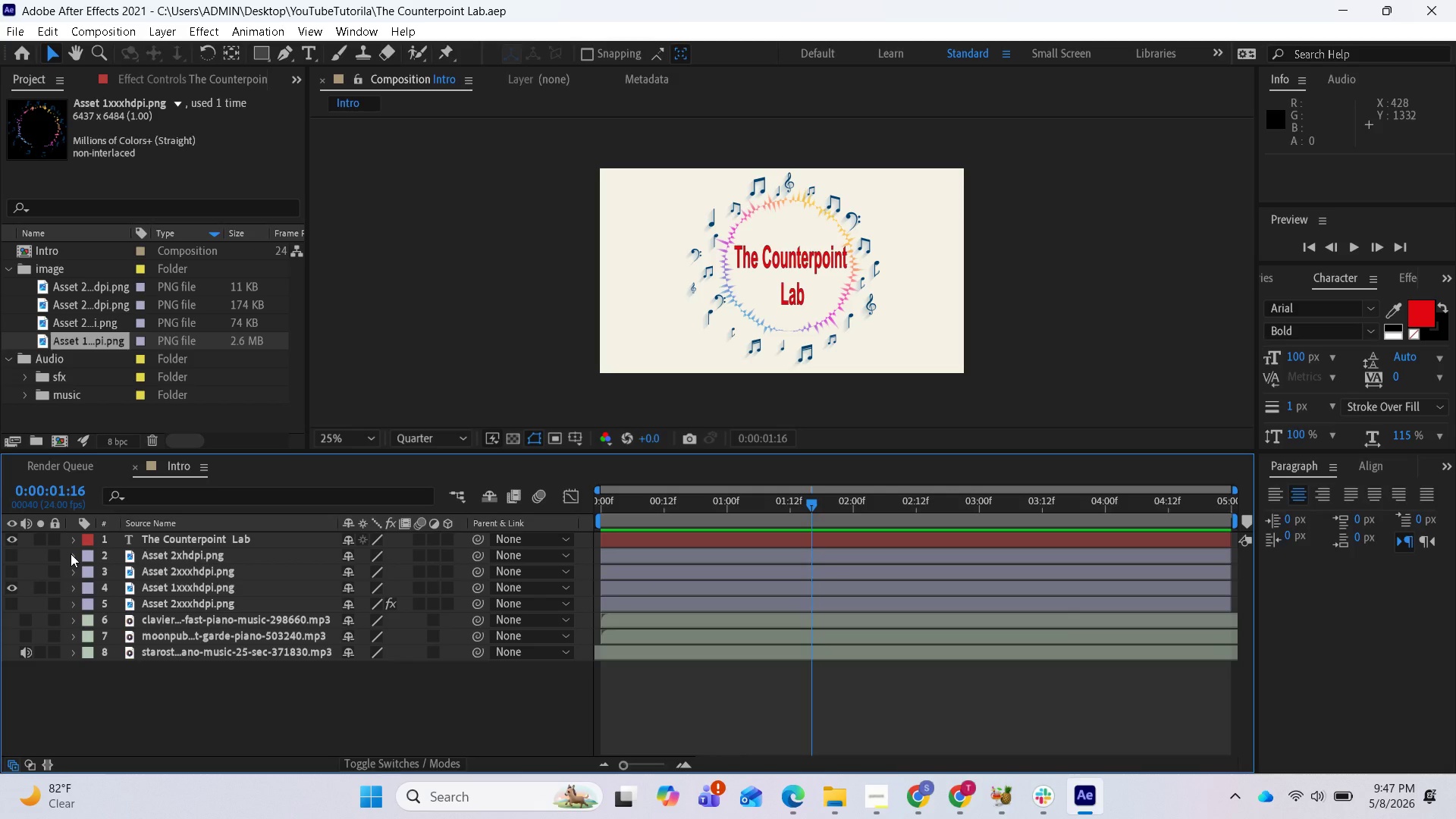 
right_click([67, 541])
 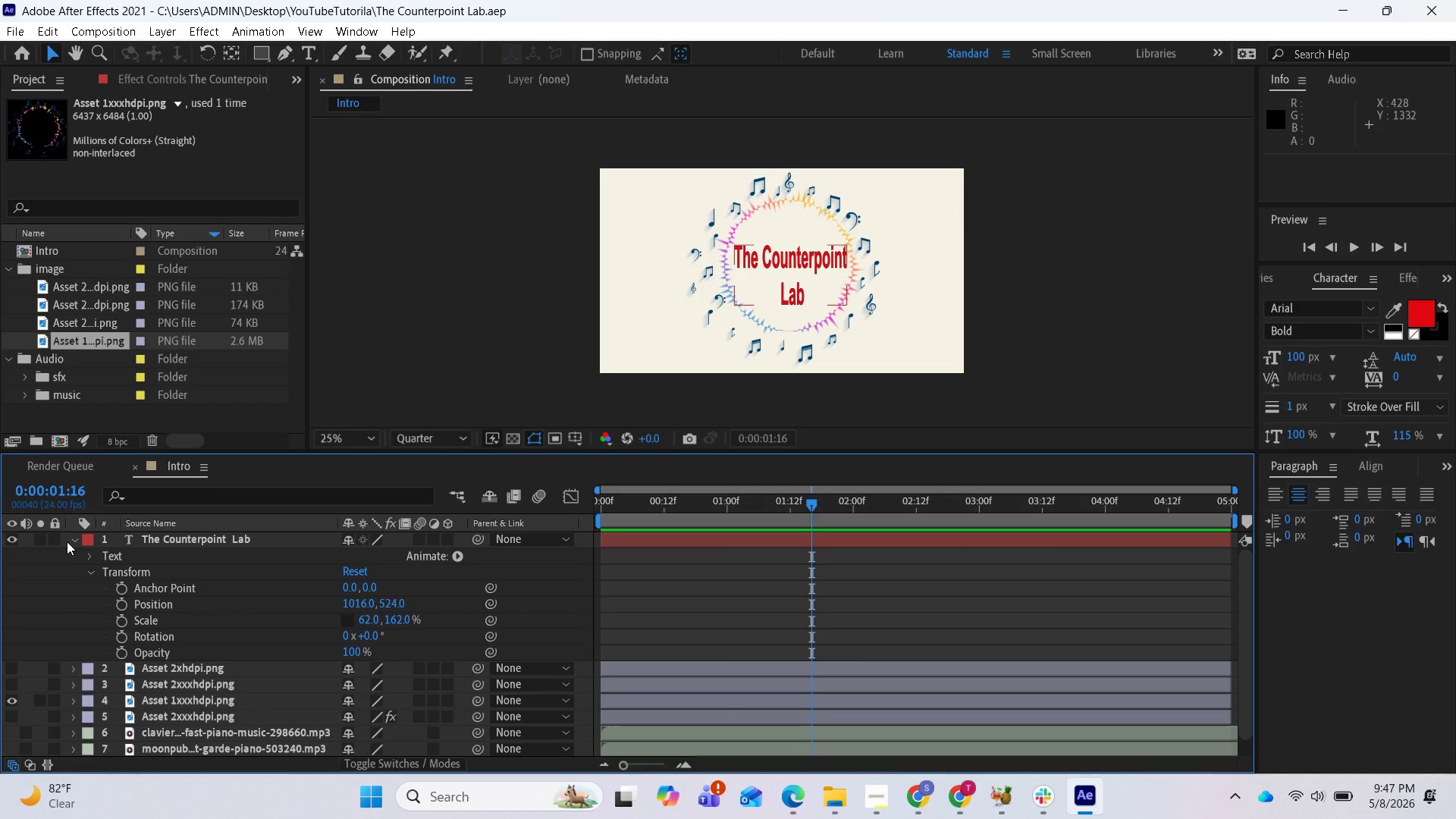 
left_click([67, 541])
 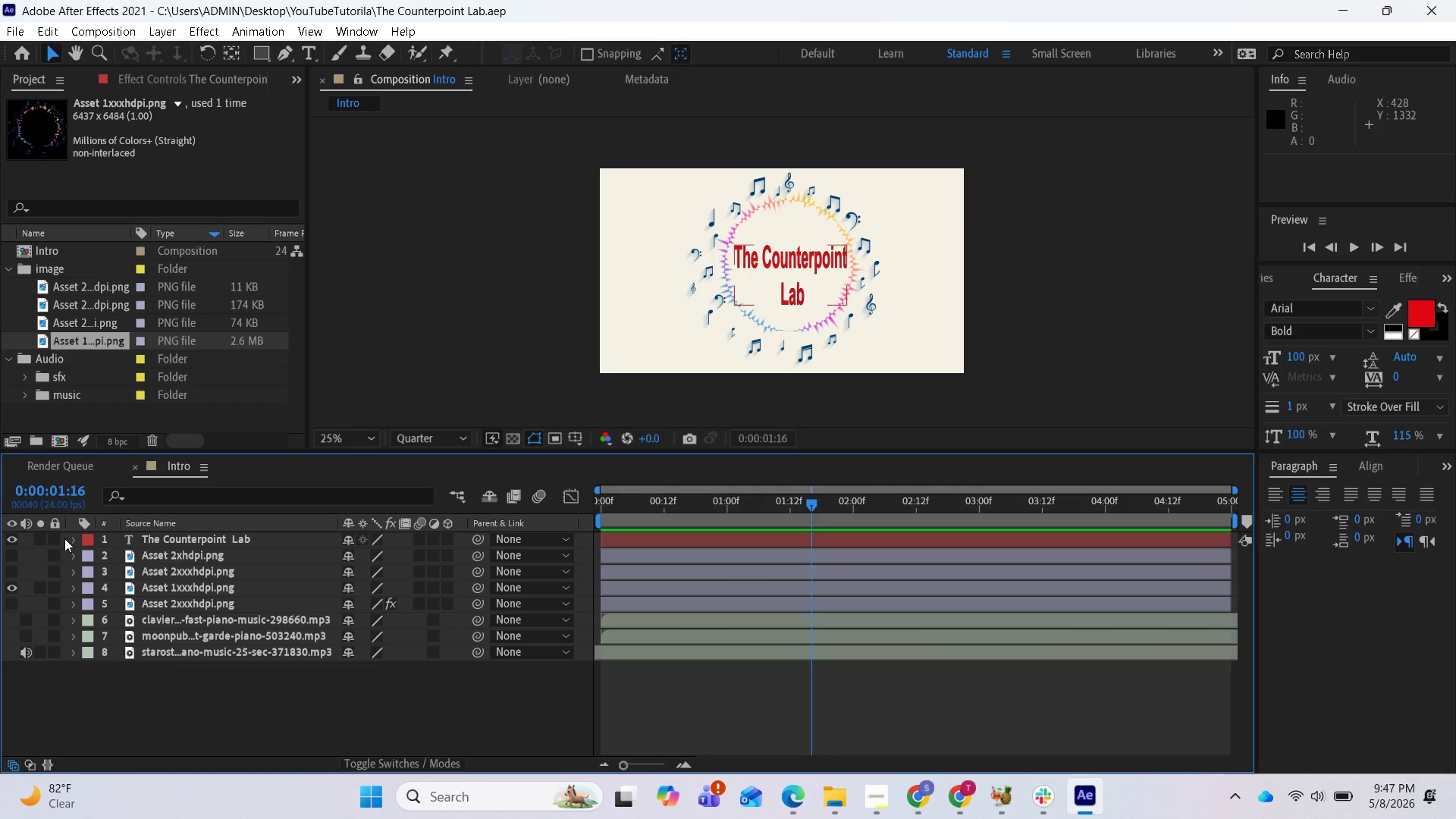 
right_click([64, 538])
 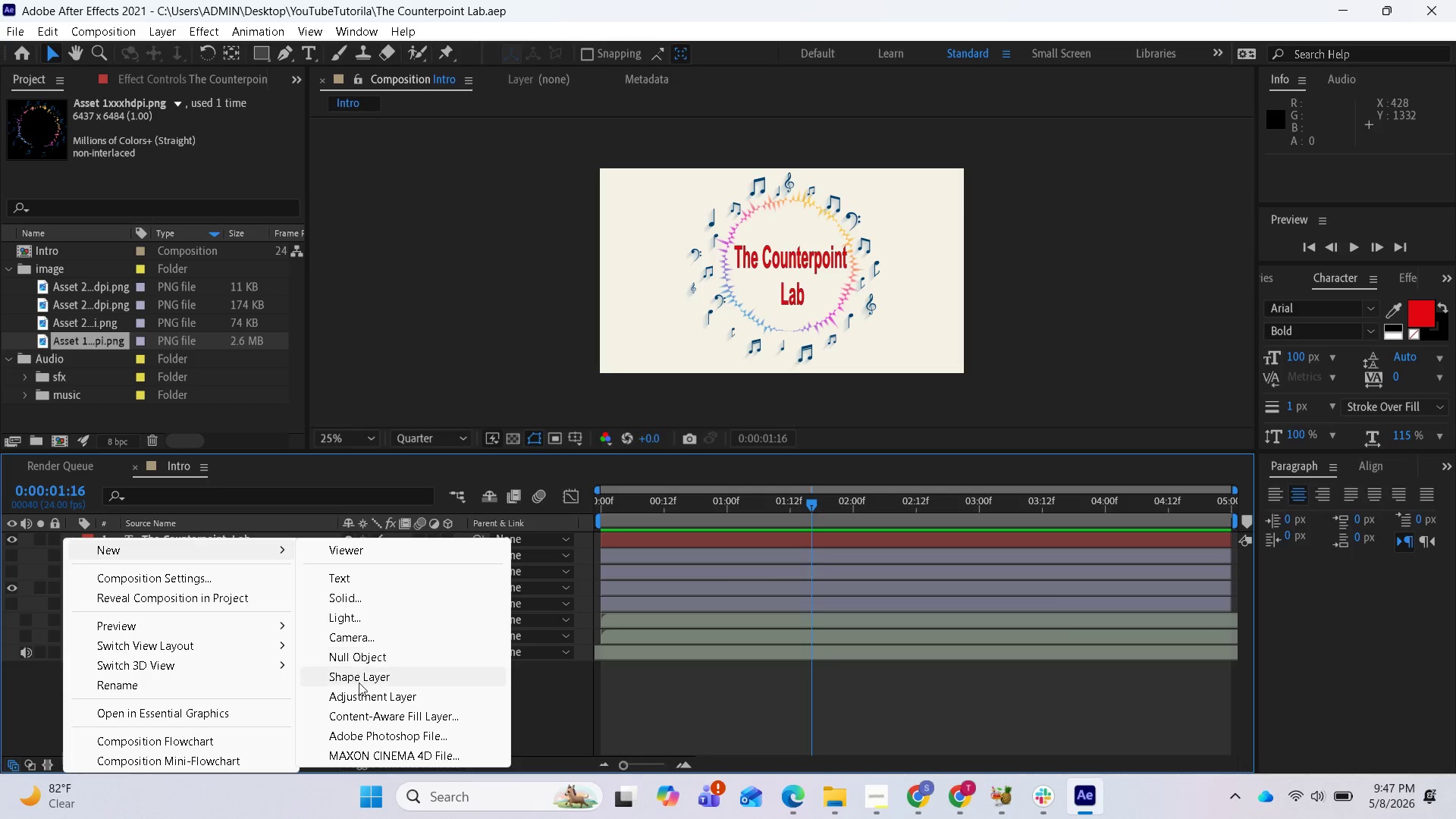 
left_click([362, 673])
 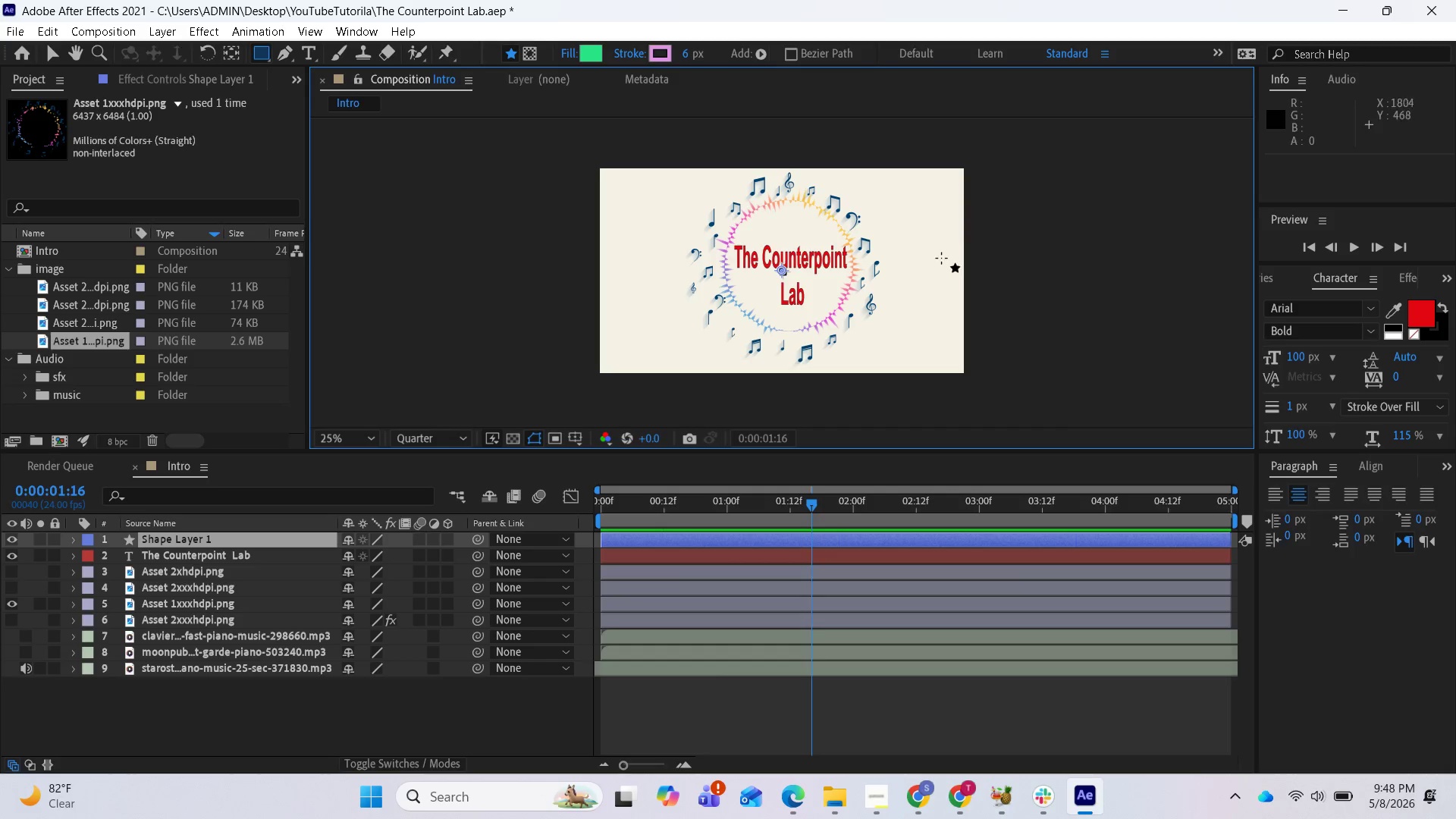 
wait(23.59)
 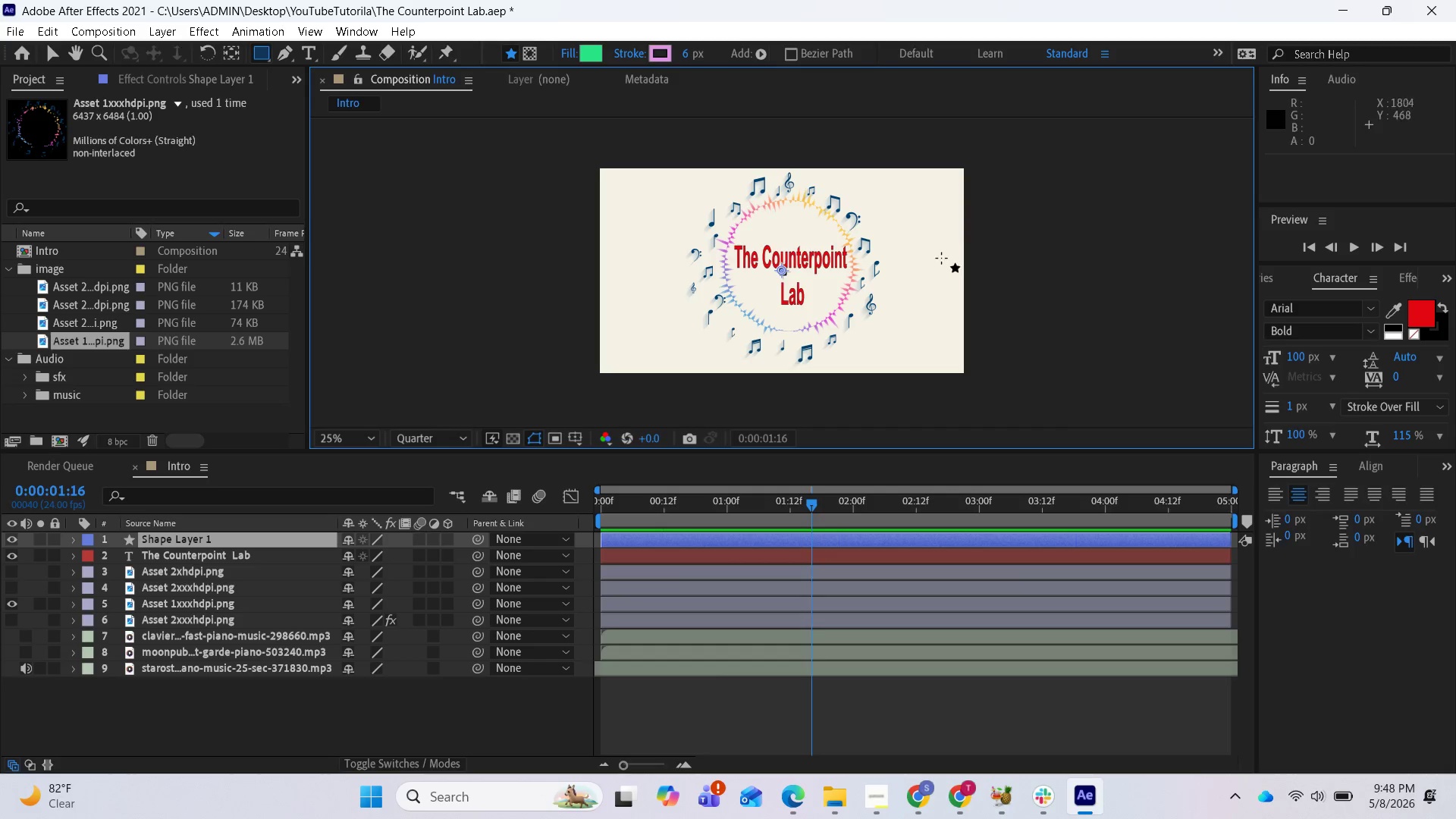 
left_click([570, 58])
 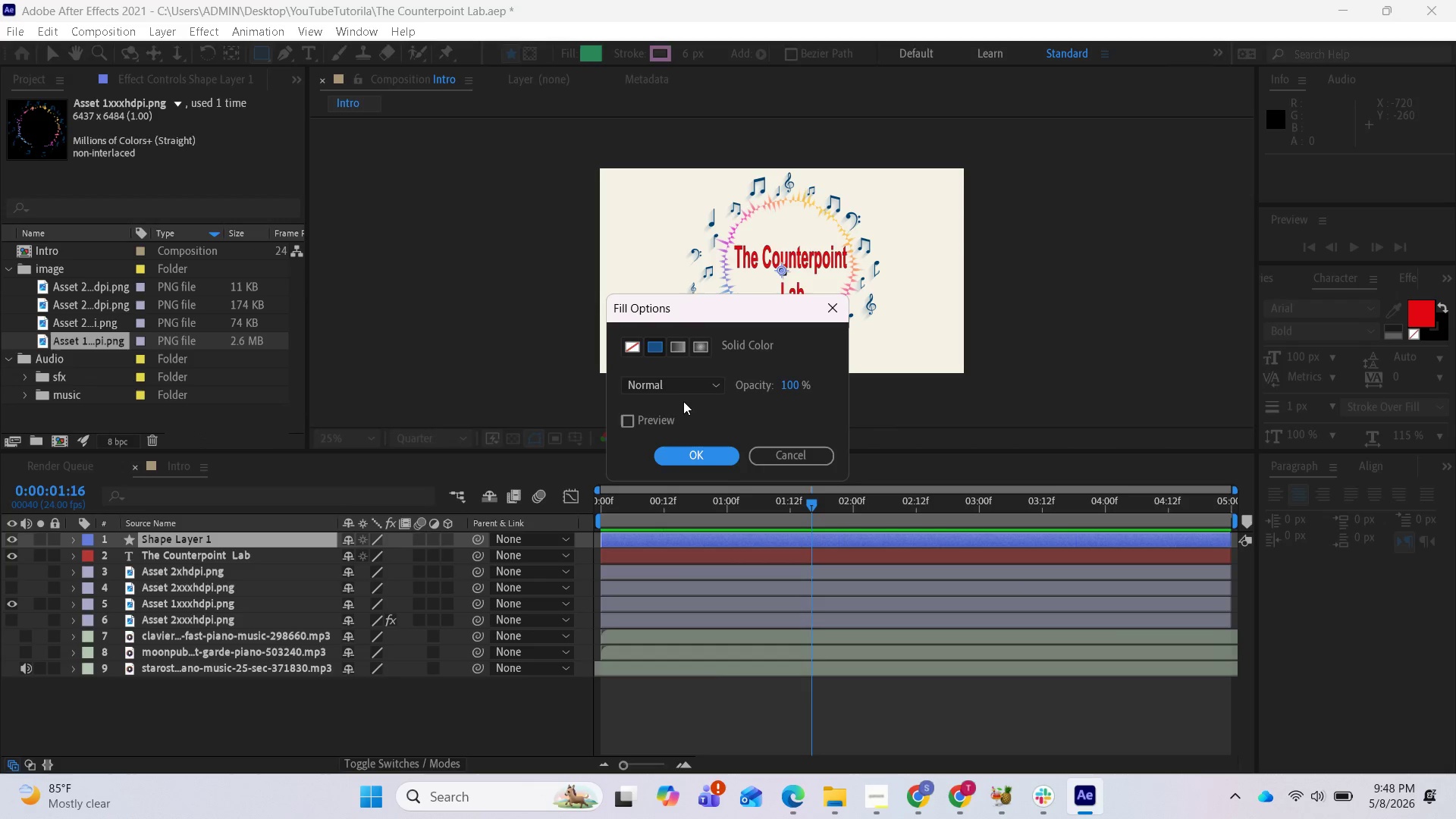 
left_click([631, 346])
 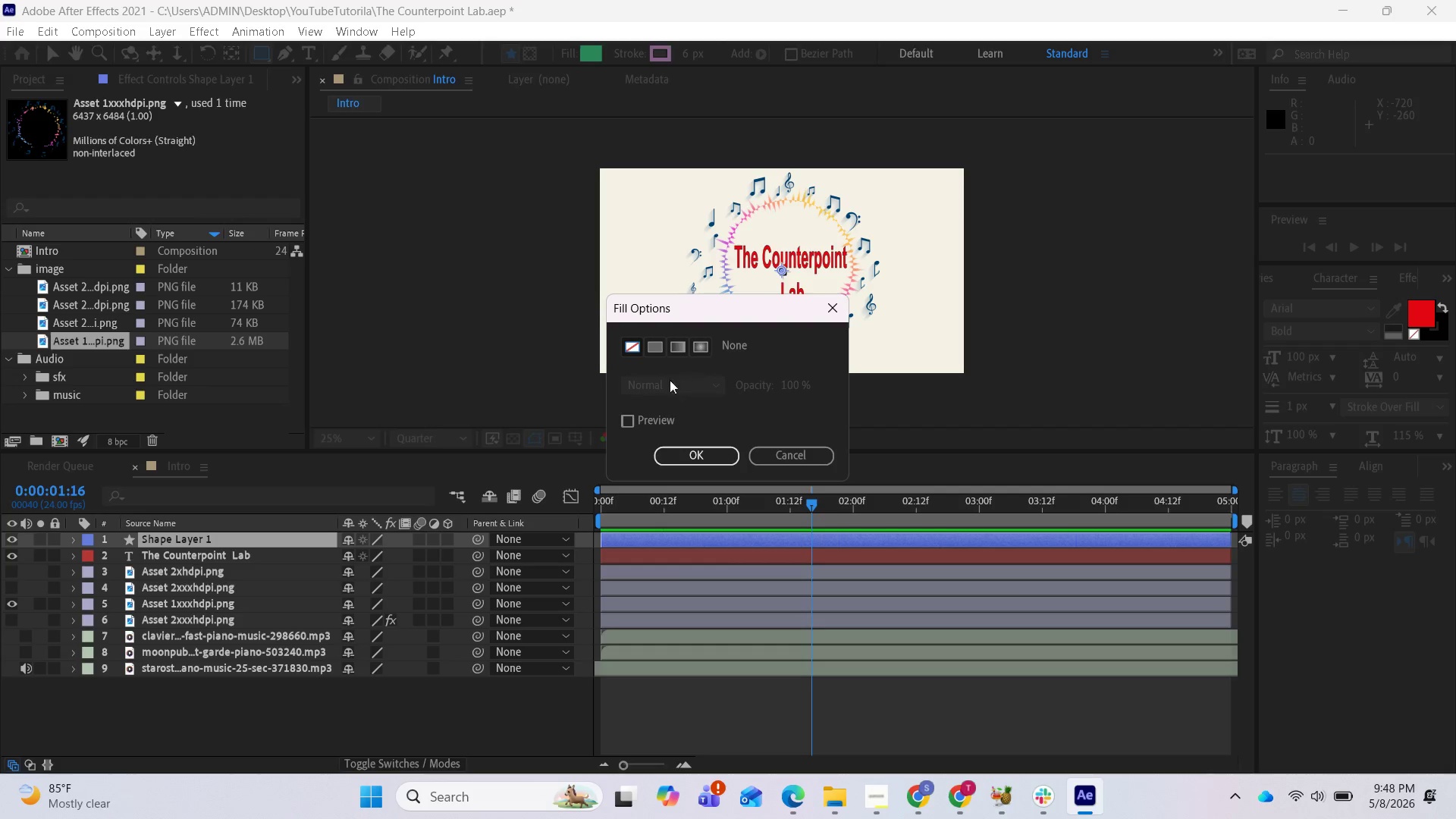 
left_click([686, 451])
 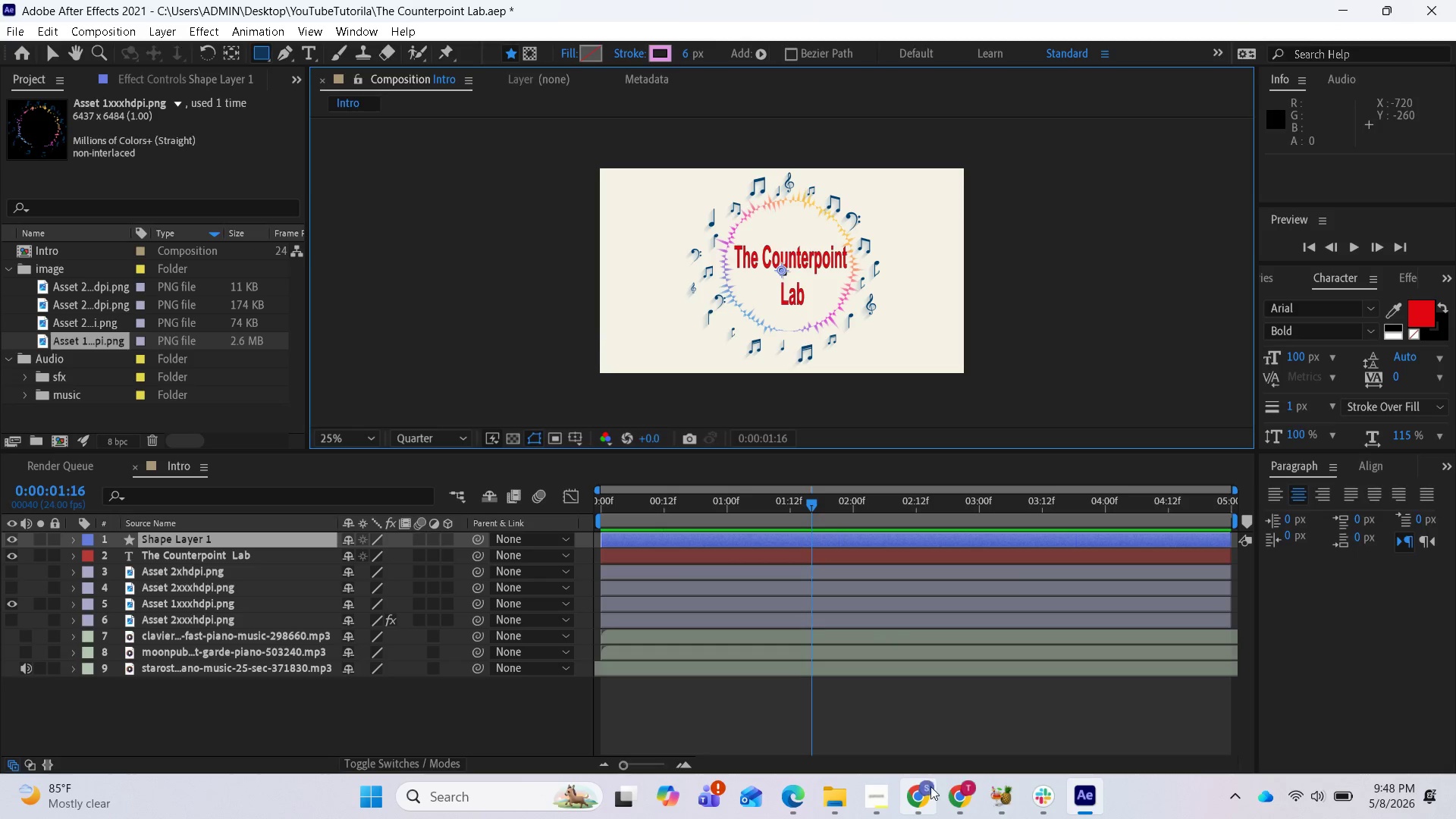 
left_click([934, 792])
 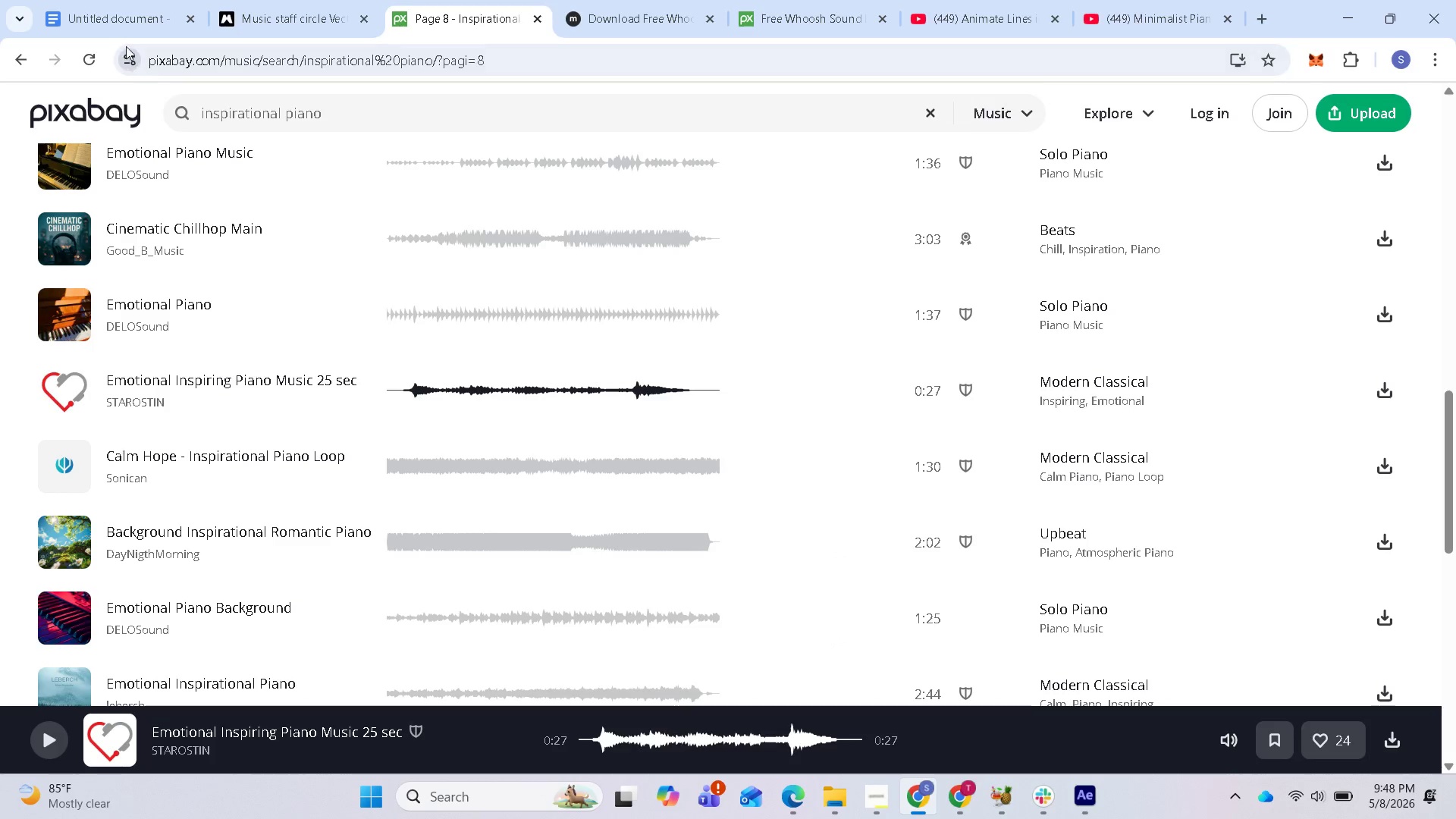 
left_click([125, 20])
 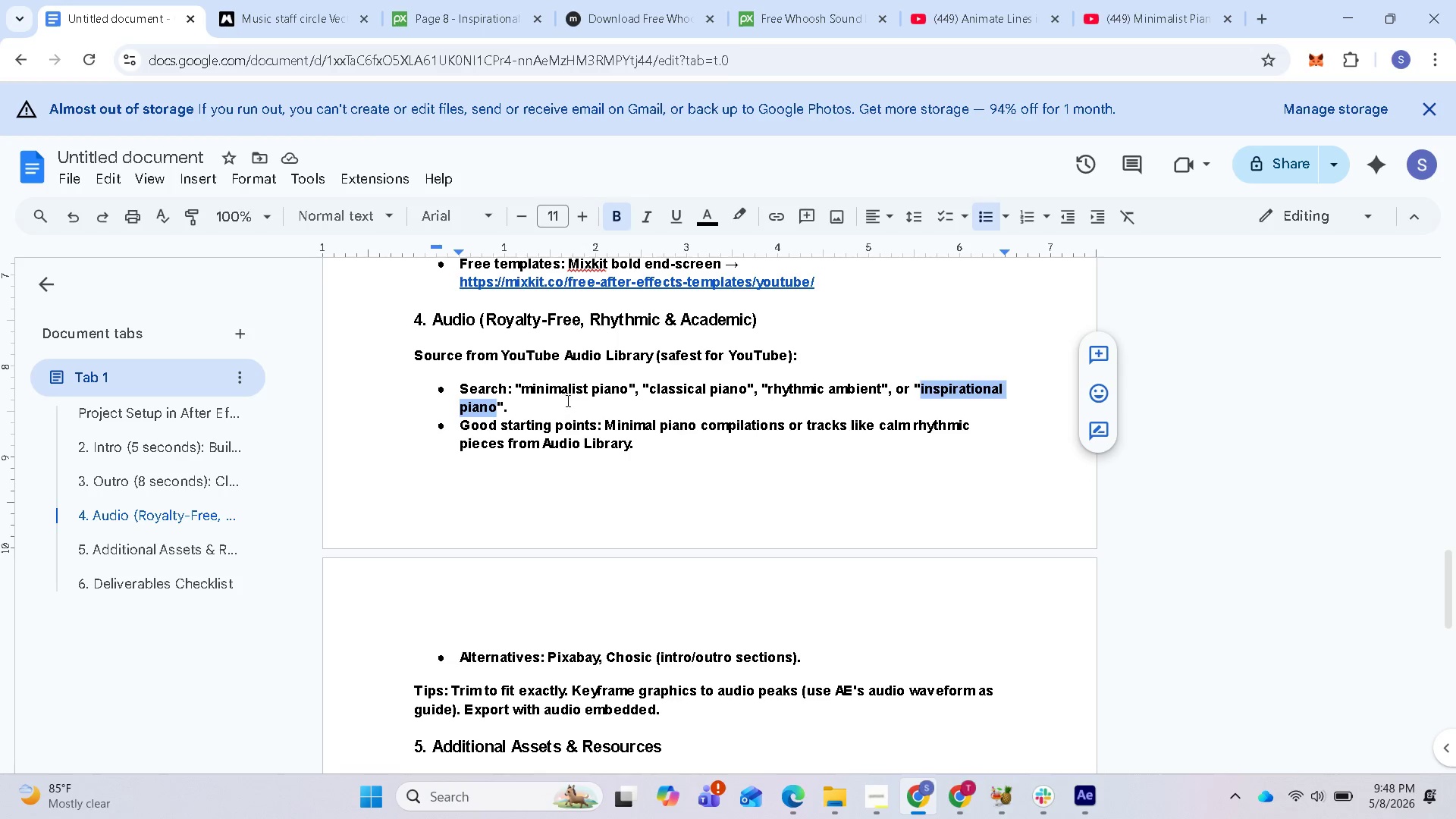 
scroll: coordinate [631, 561], scroll_direction: up, amount: 22.0
 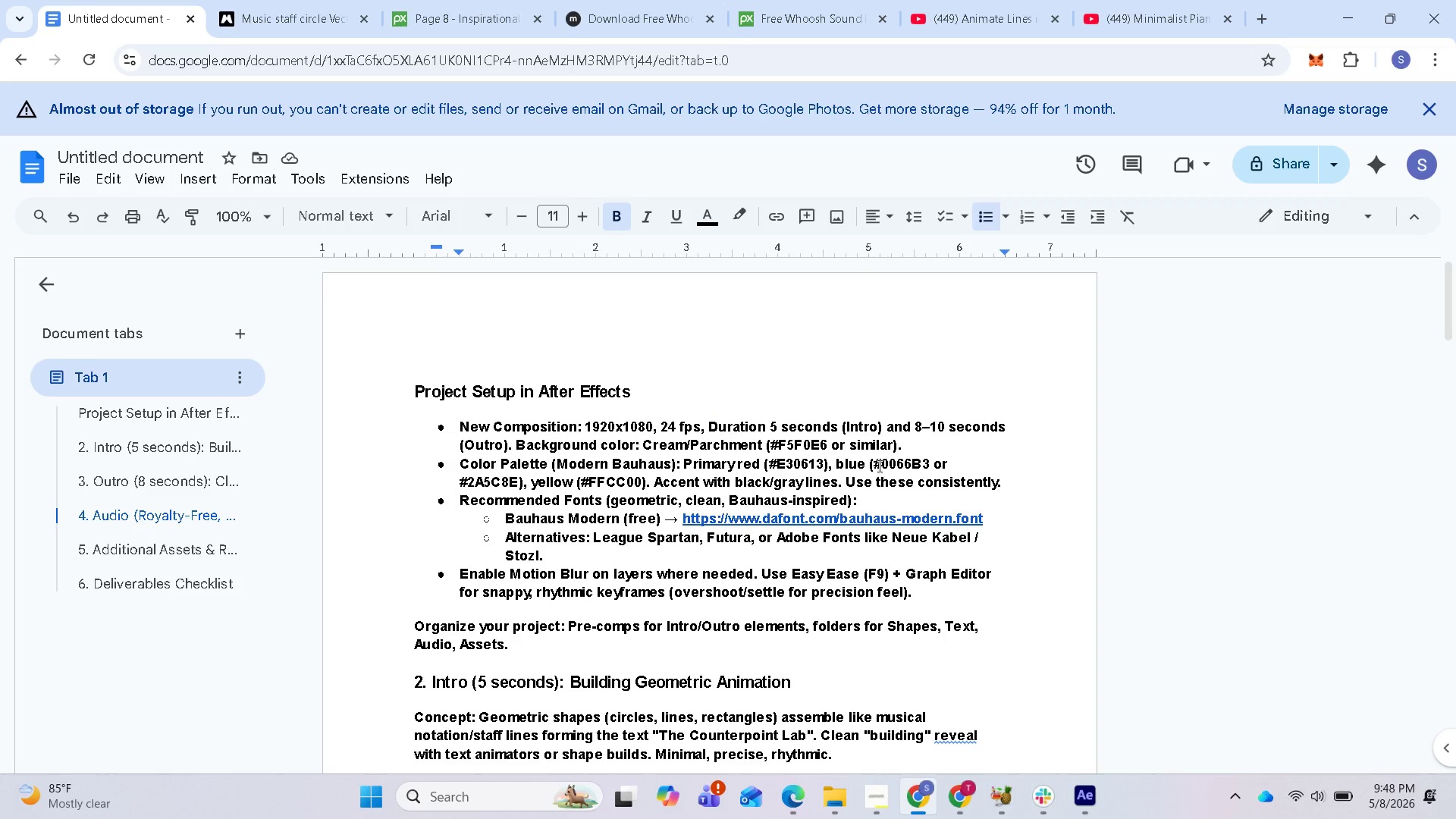 
left_click_drag(start_coordinate=[874, 460], to_coordinate=[930, 465])
 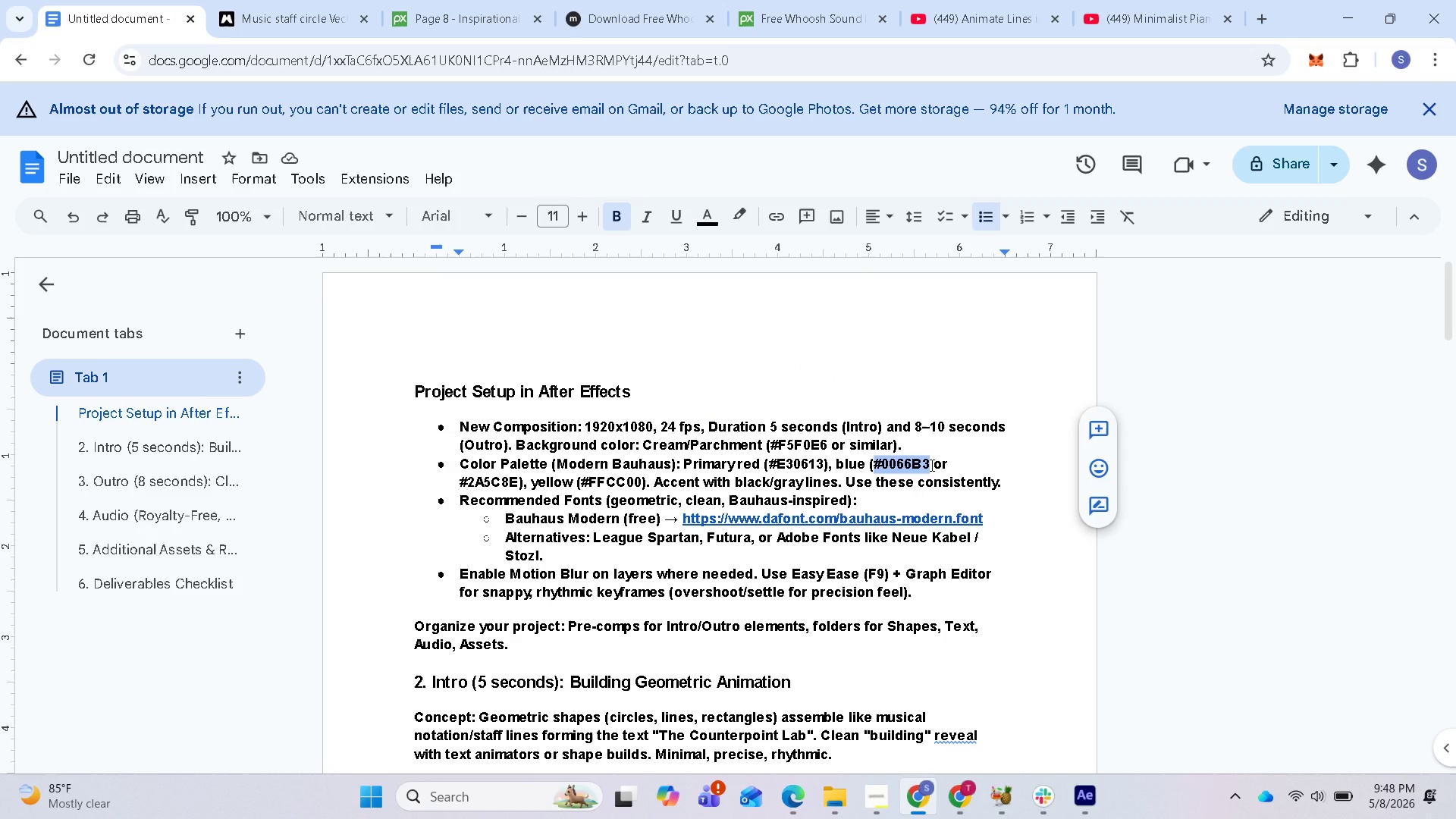 
key(Control+C)
 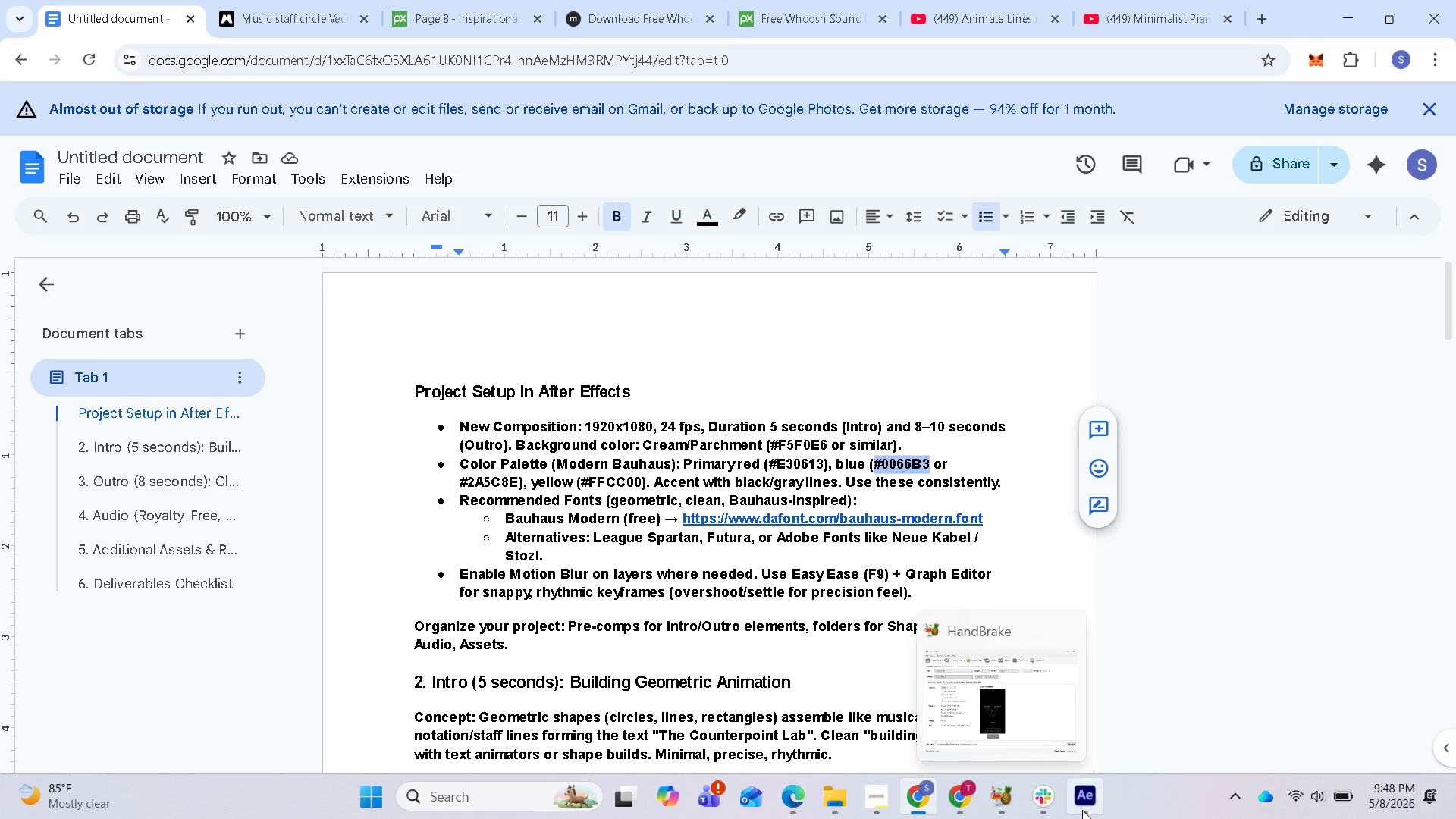 
left_click([1083, 806])
 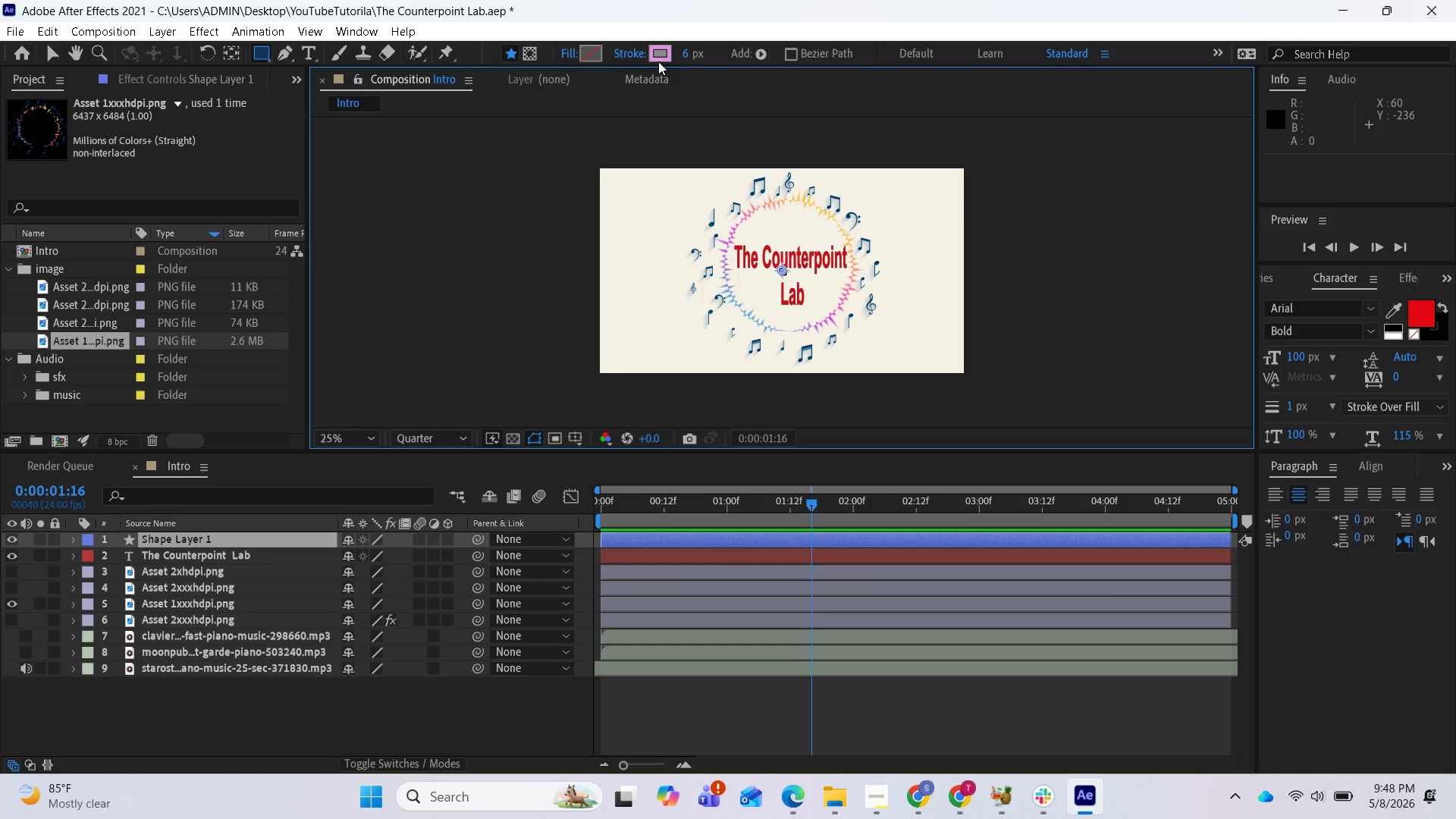 
left_click([661, 54])
 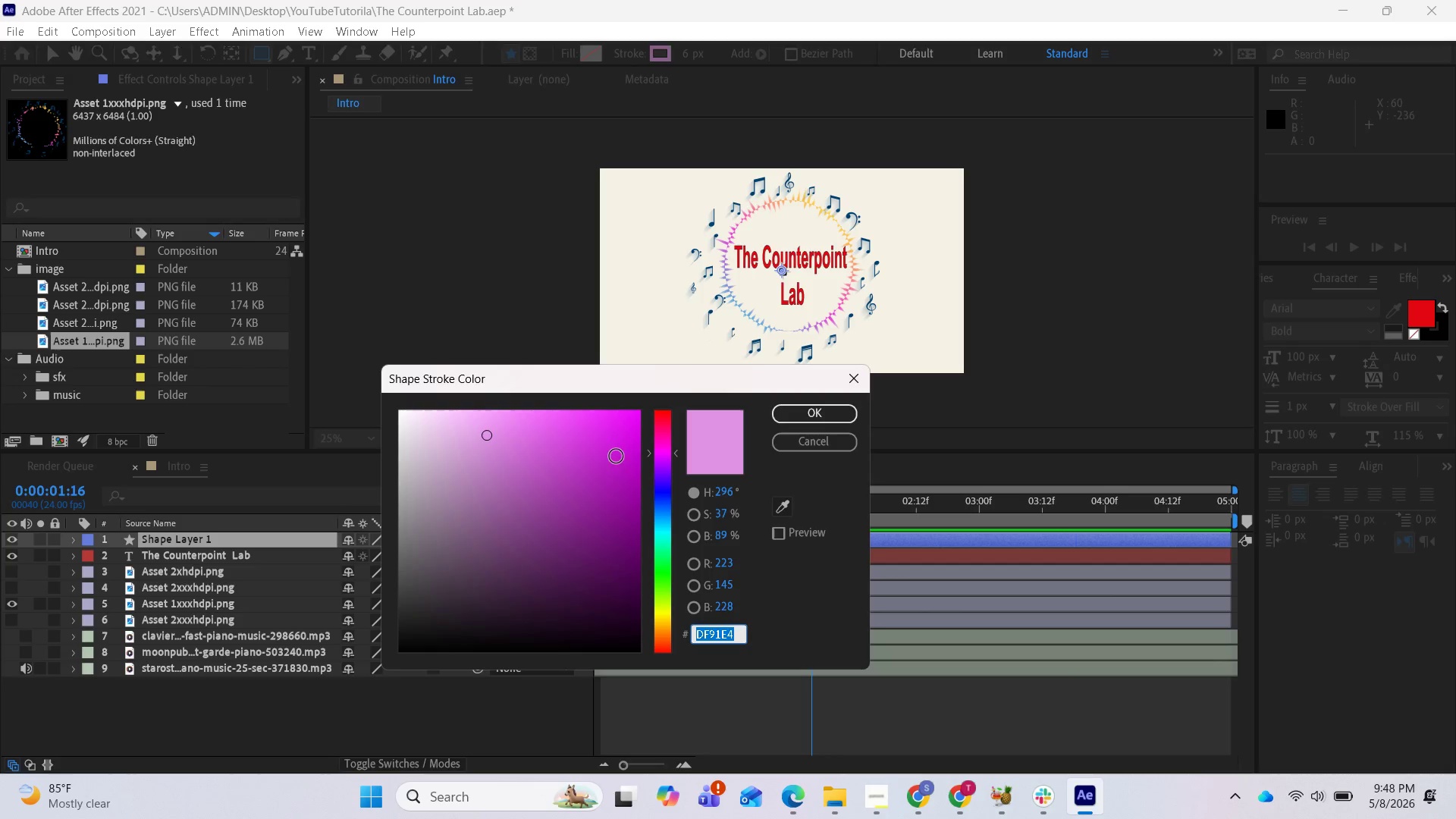 
key(Control+V)
 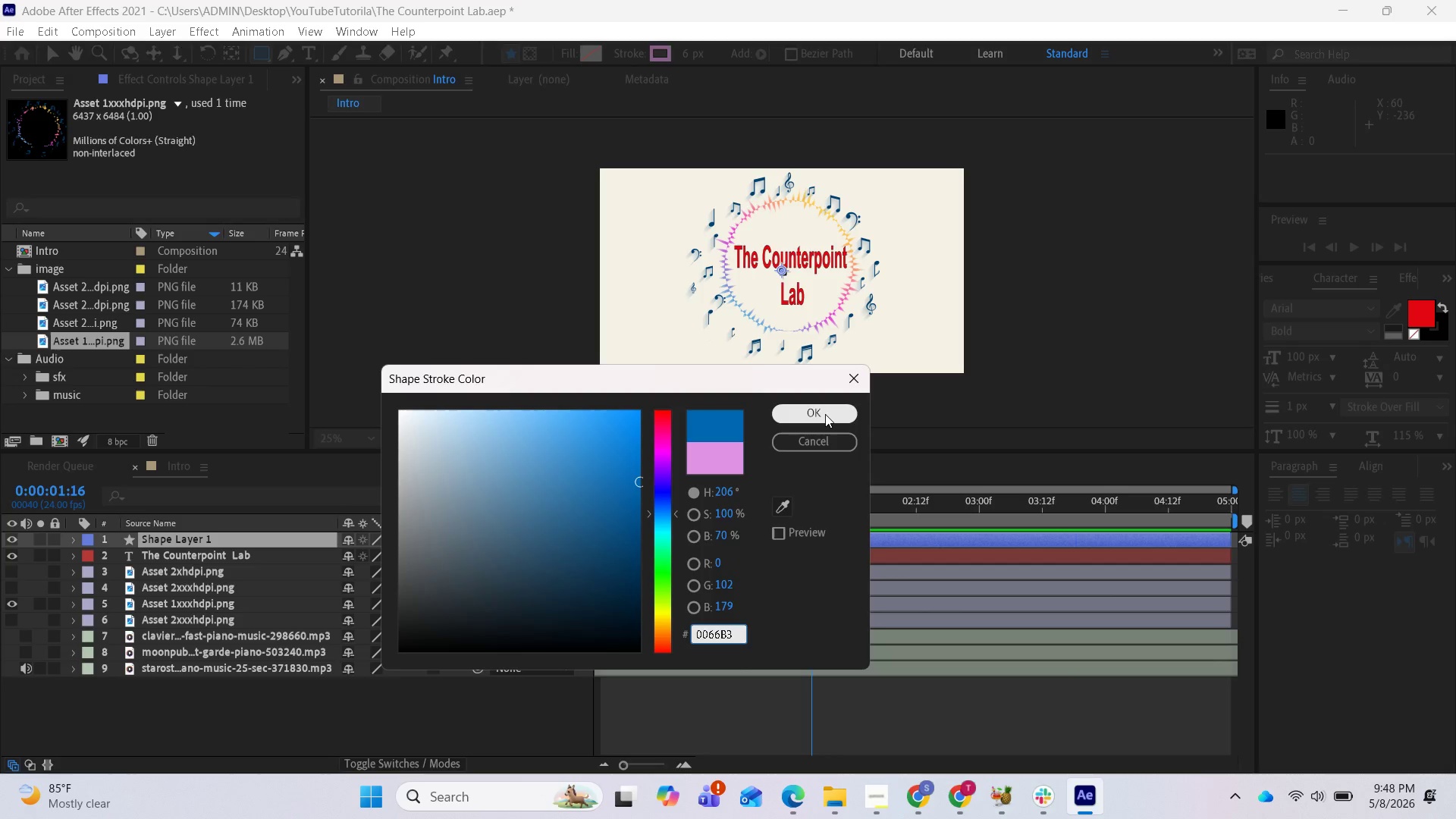 
left_click([825, 414])
 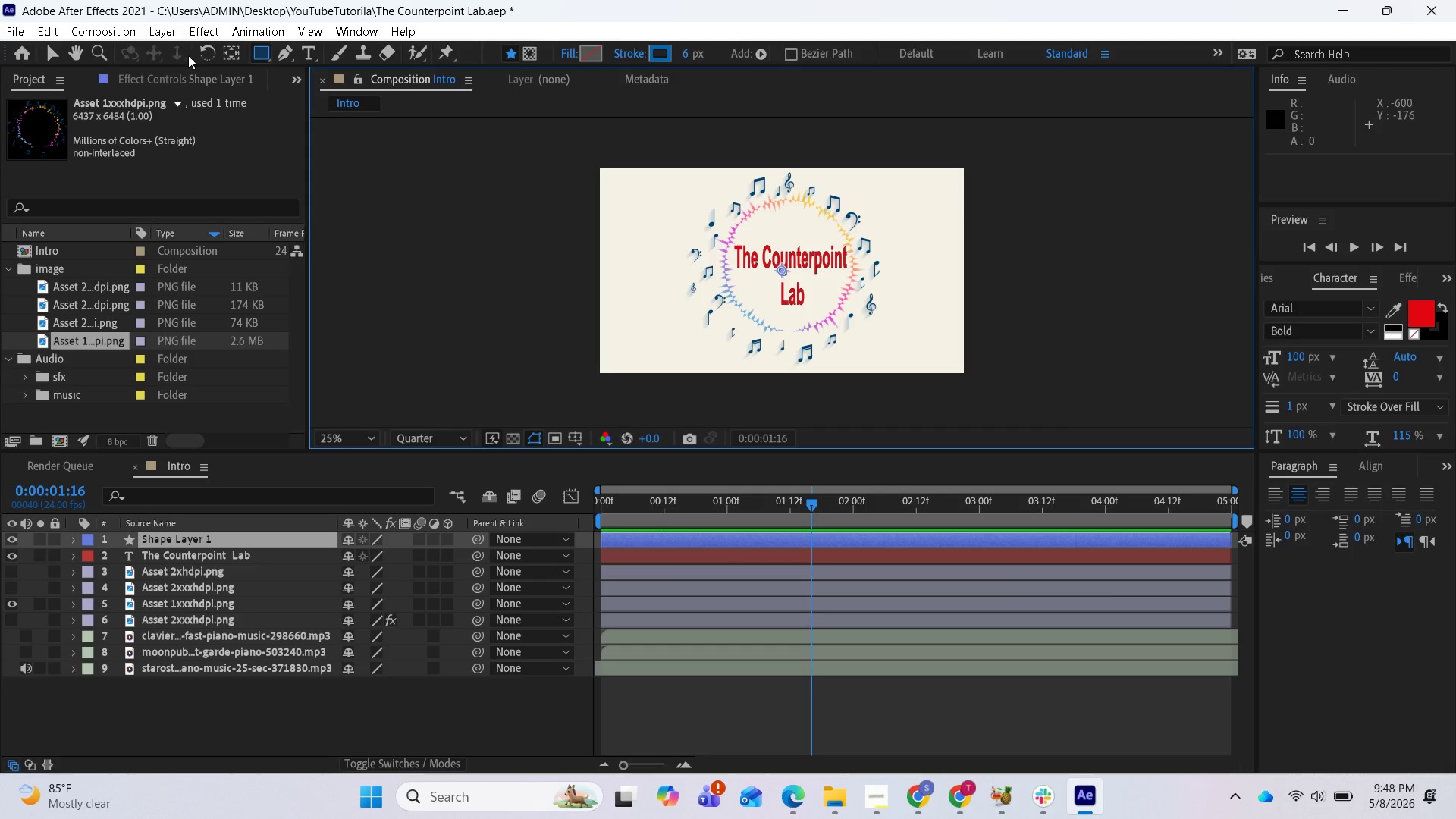 
left_click([281, 55])
 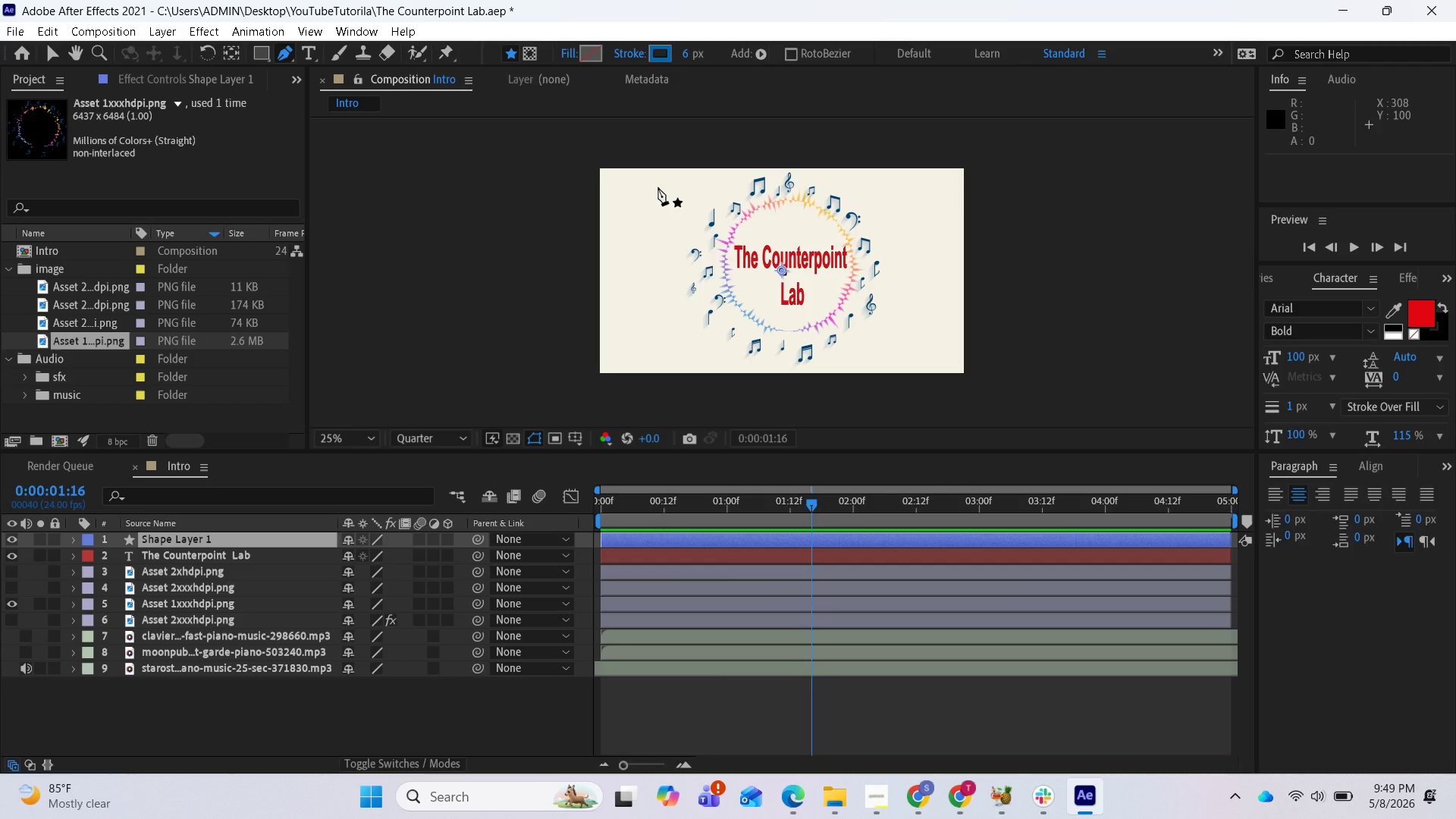 
wait(68.19)
 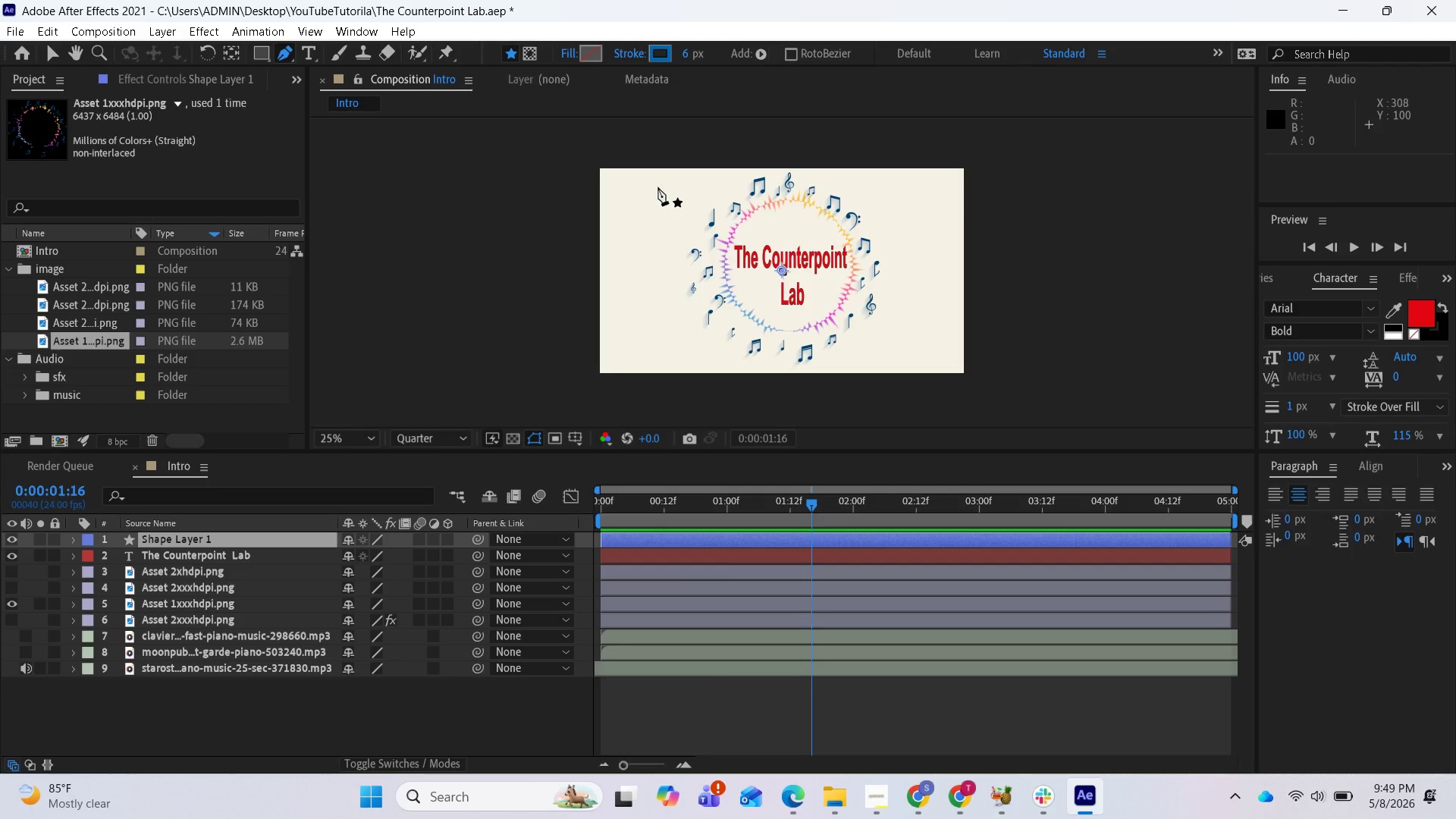 
left_click([673, 229])
 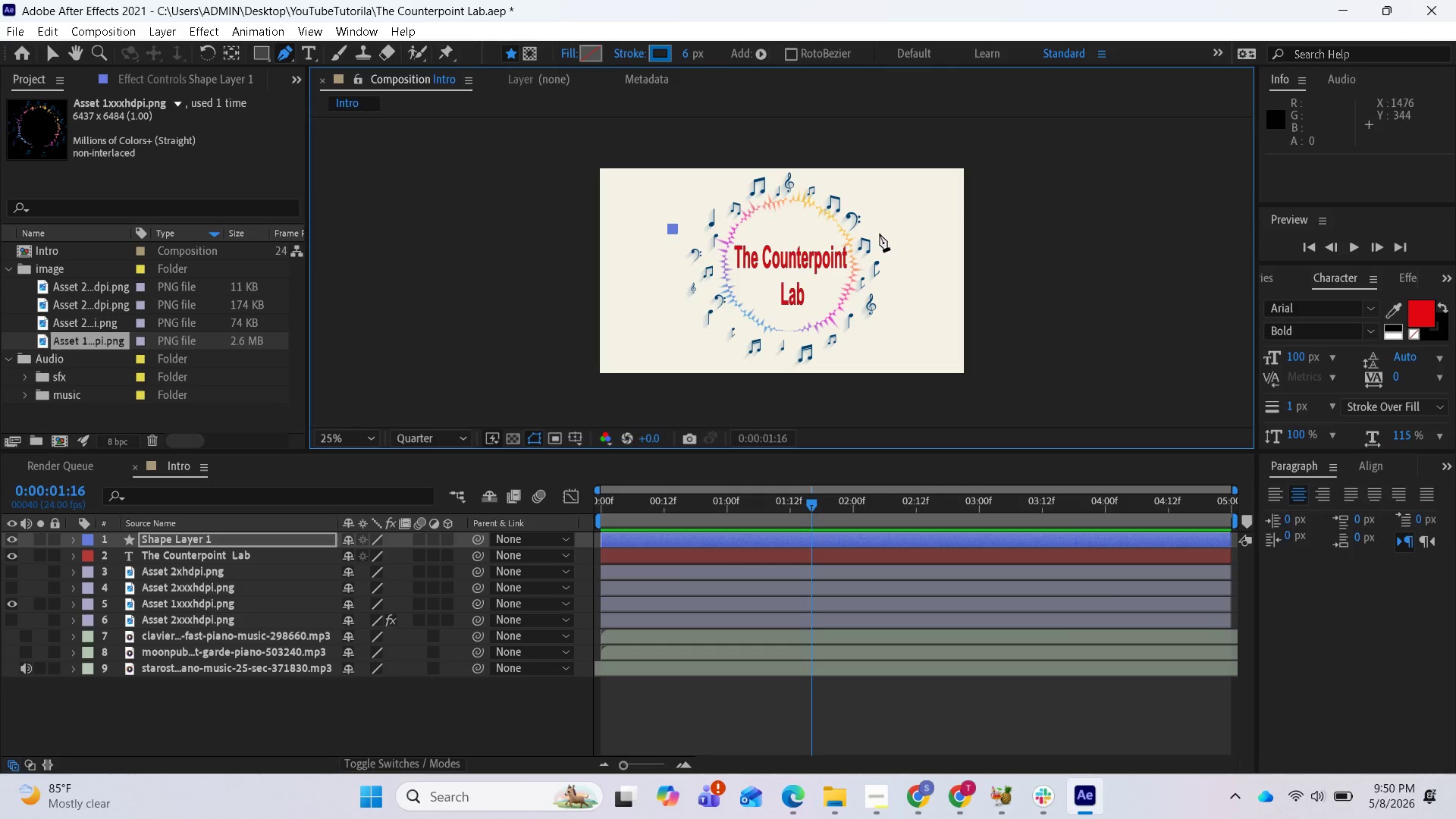 
left_click([883, 231])
 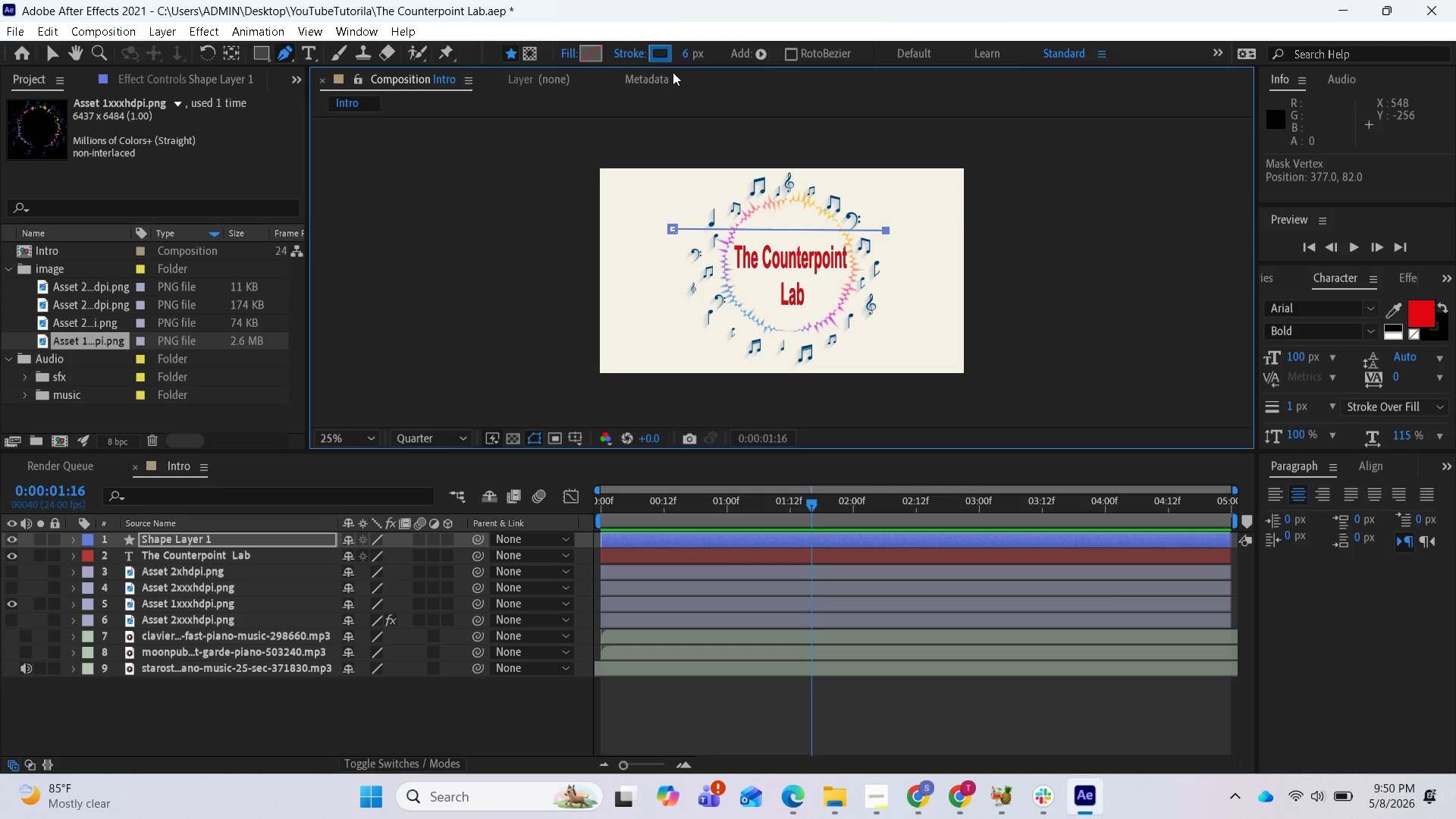 
wait(6.81)
 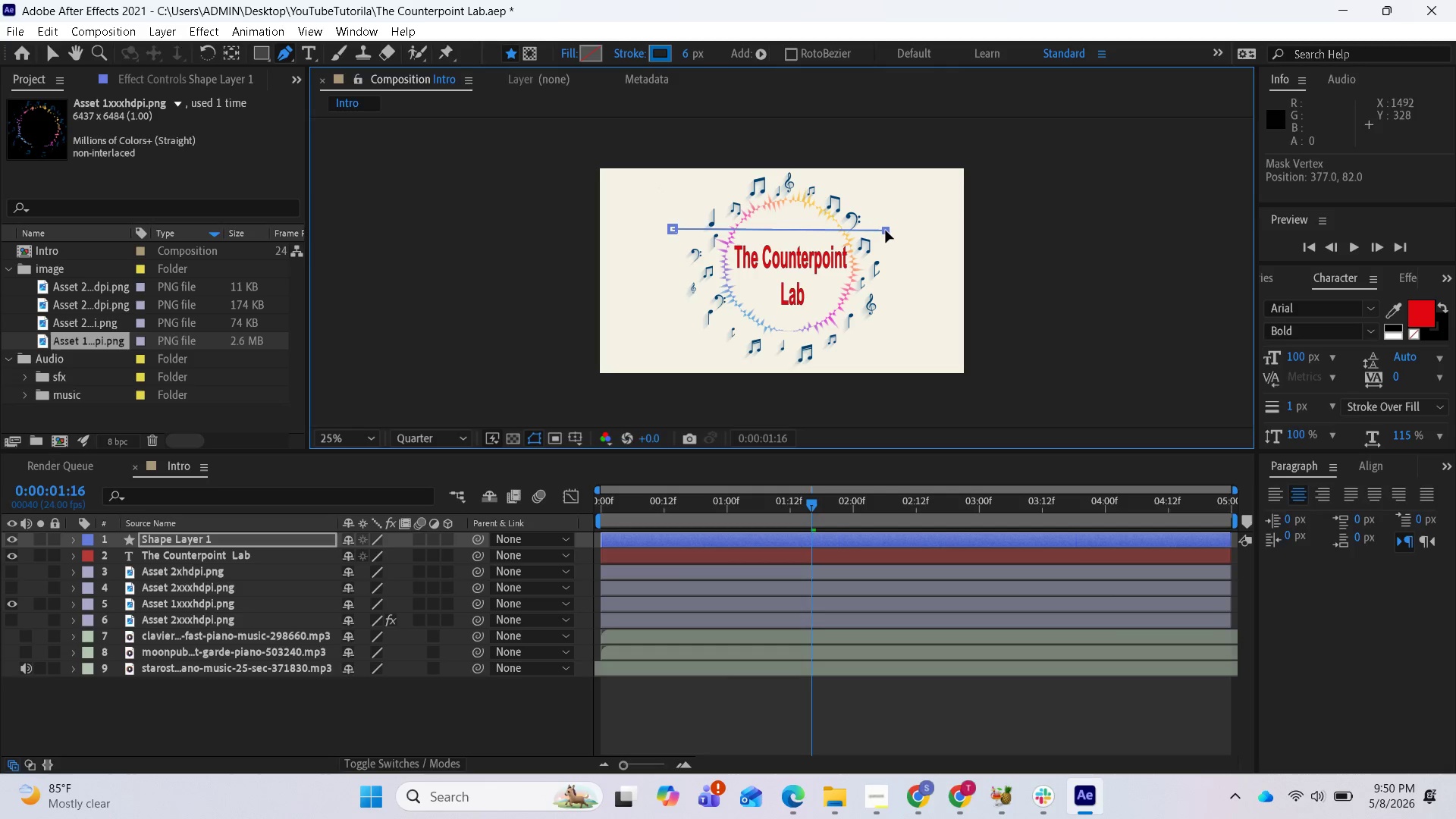 
left_click_drag(start_coordinate=[683, 54], to_coordinate=[705, 56])
 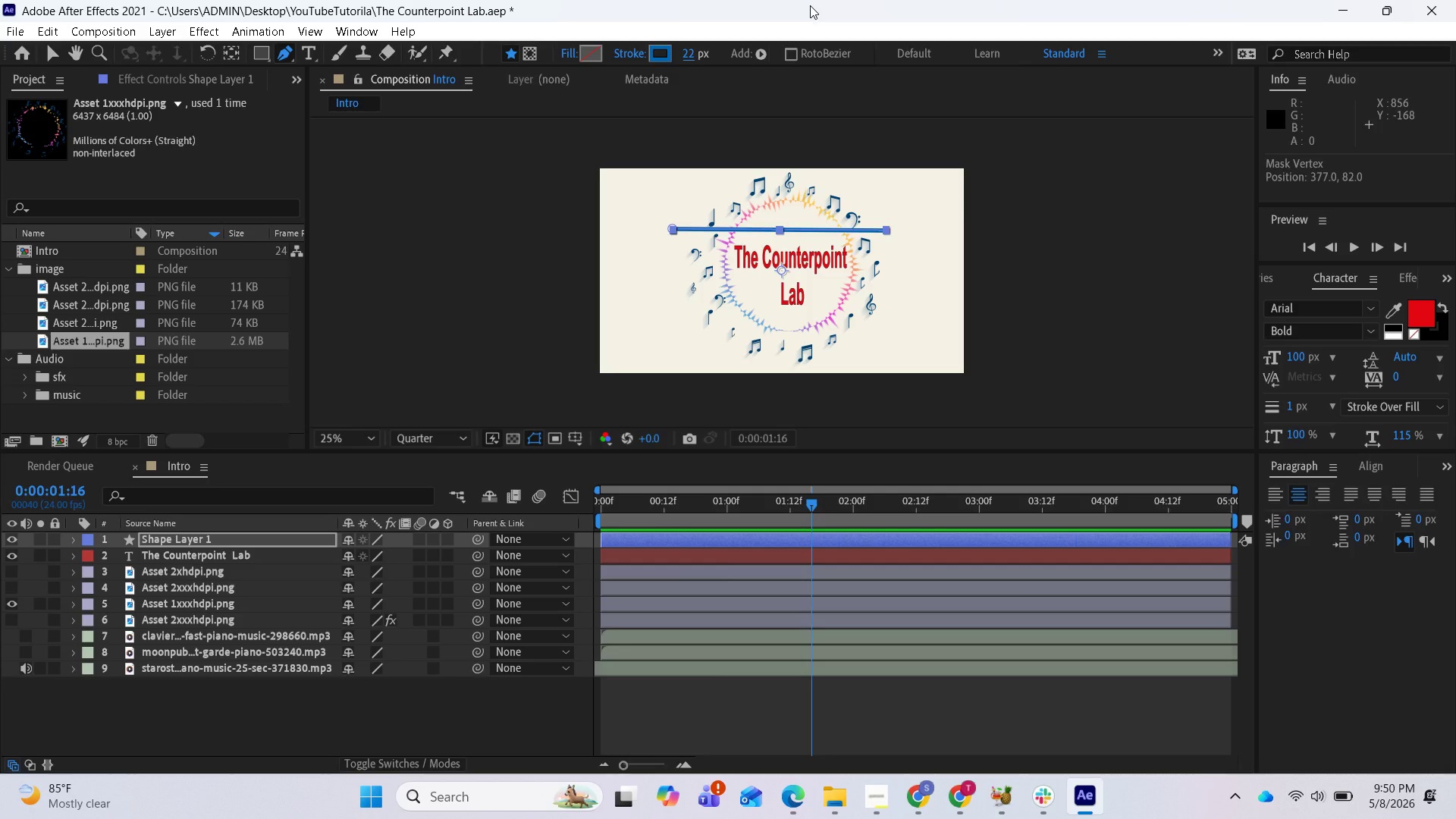 
wait(34.39)
 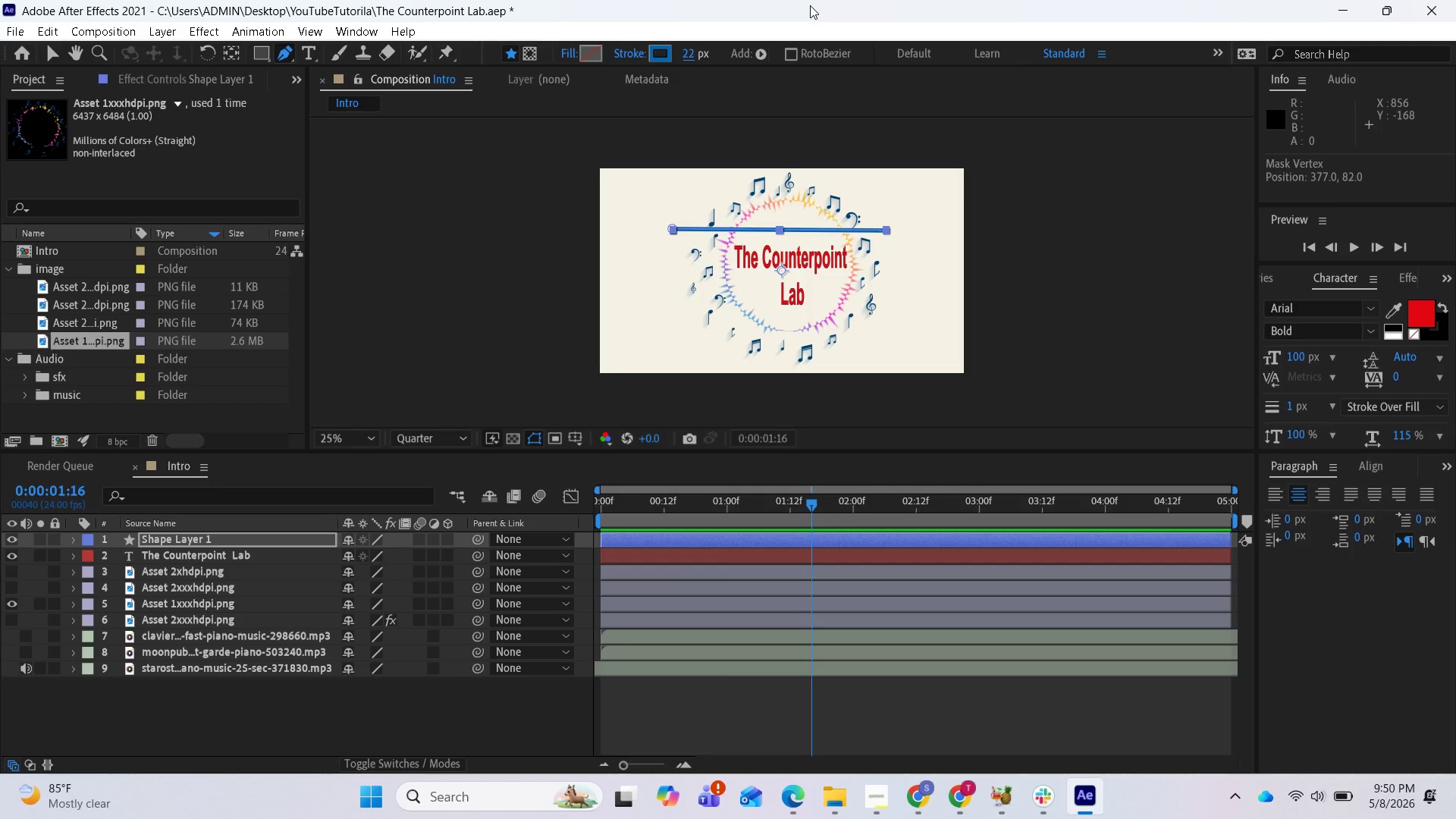 
left_click([56, 54])
 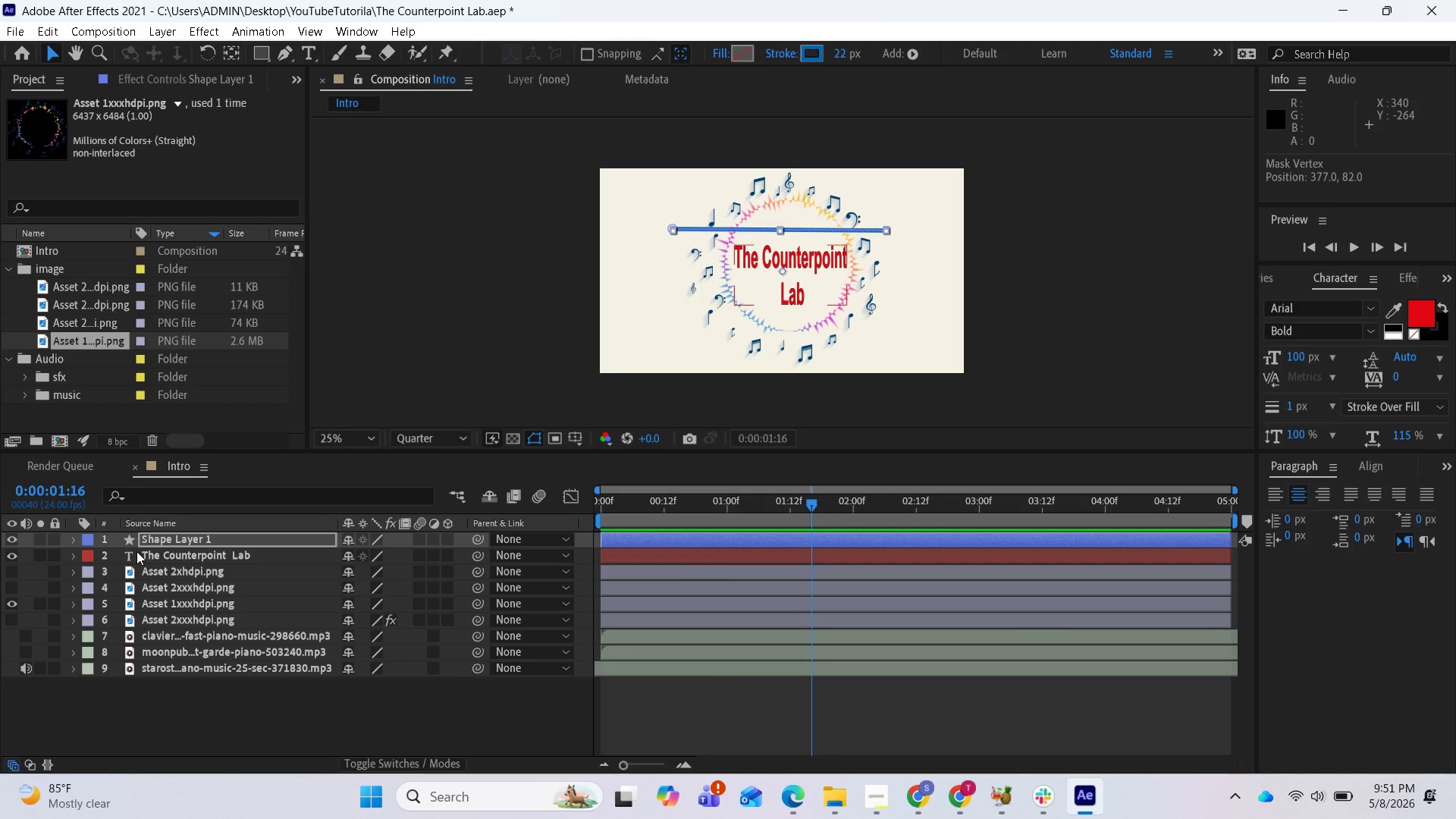 
wait(37.56)
 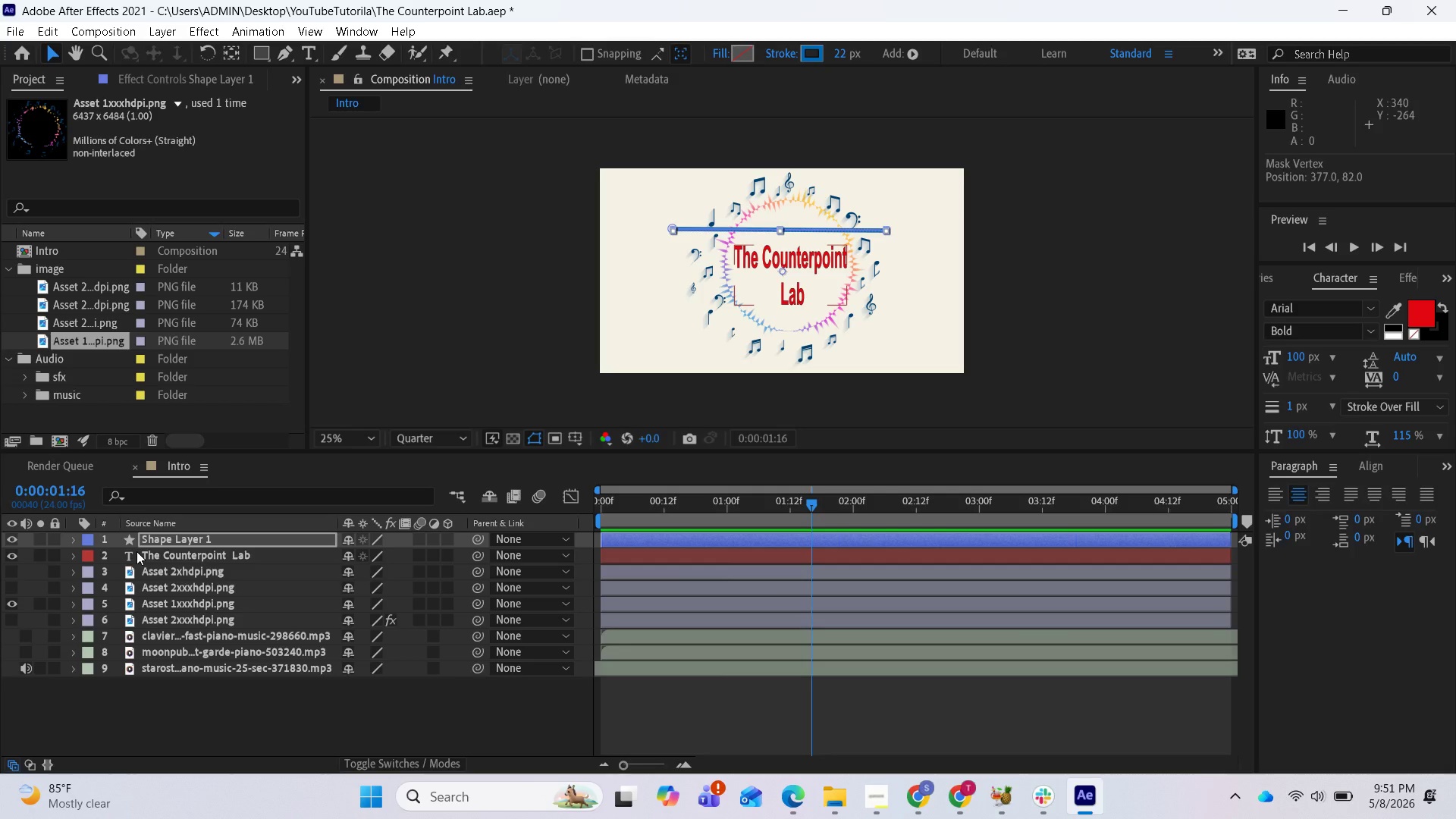 
right_click([67, 541])
 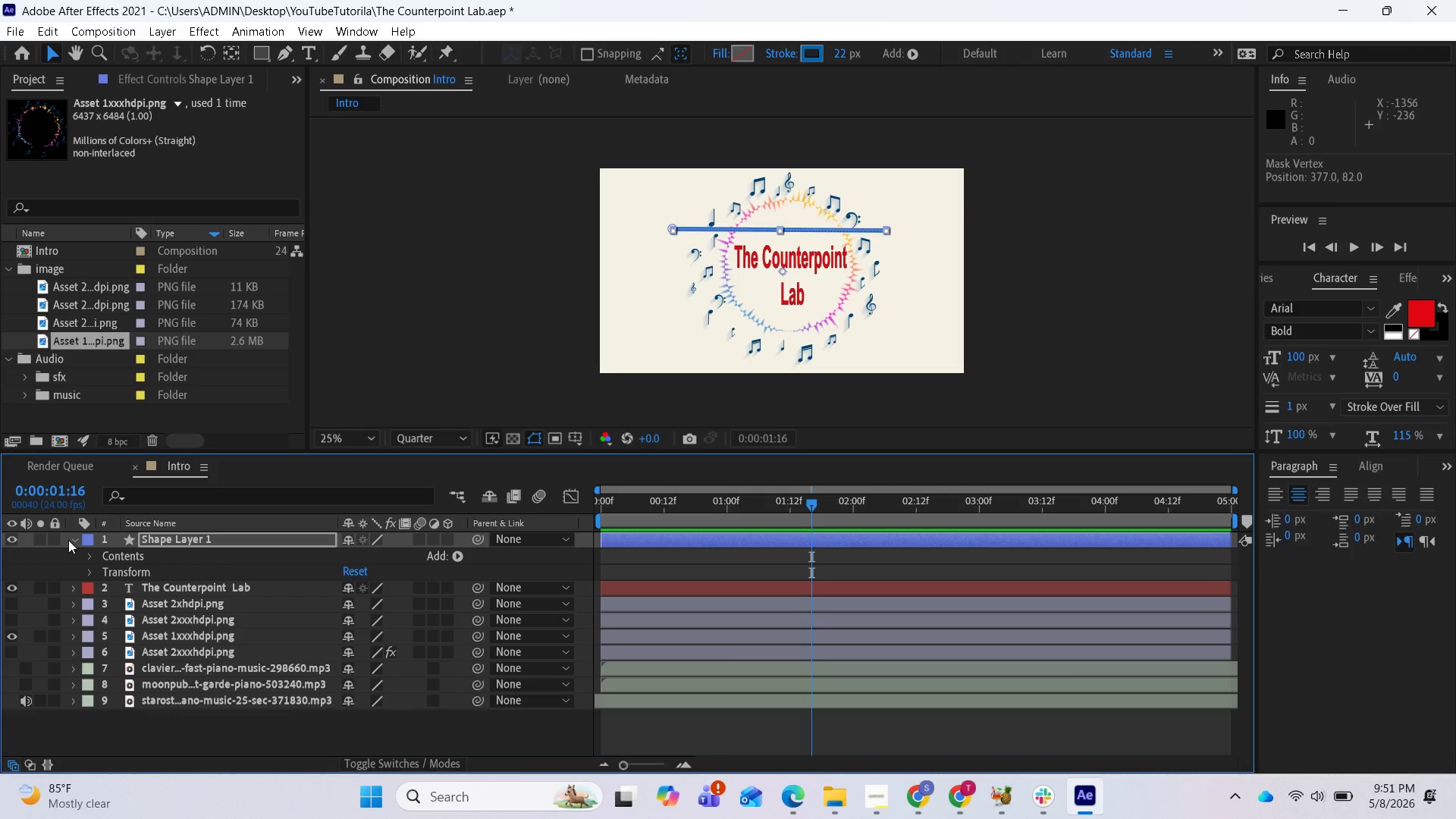 
left_click([71, 540])
 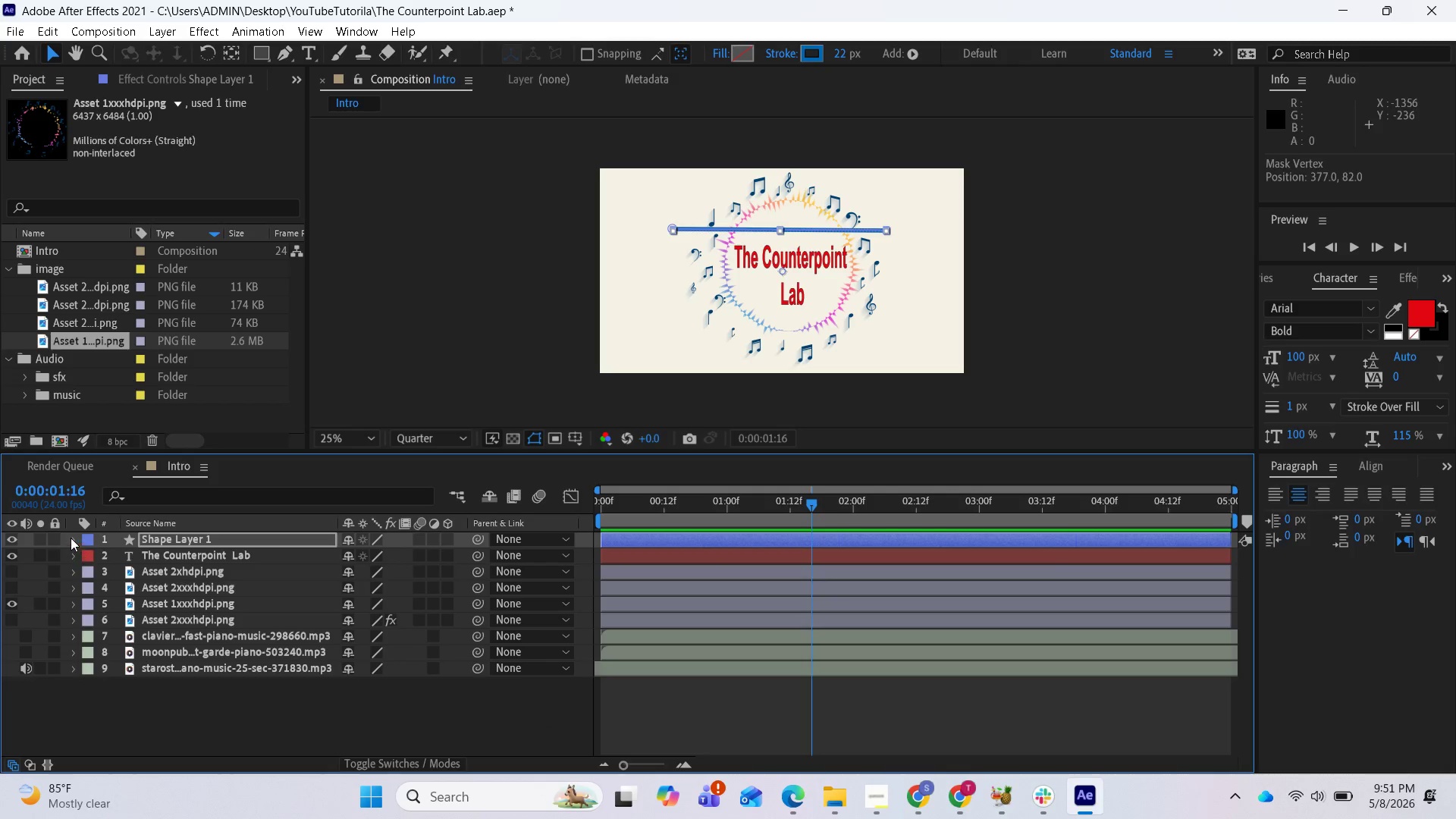 
right_click([64, 536])
 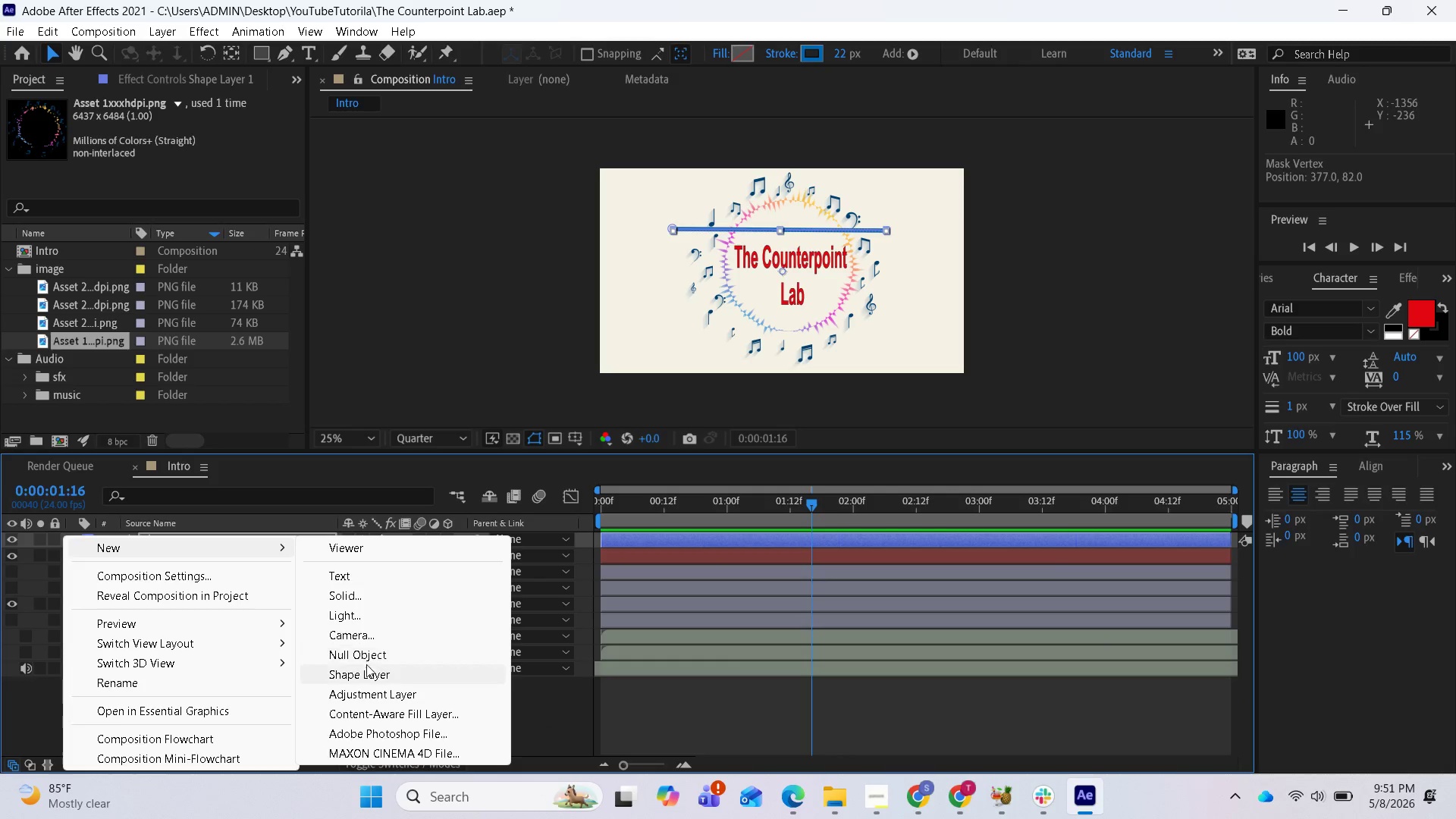 
left_click([372, 676])
 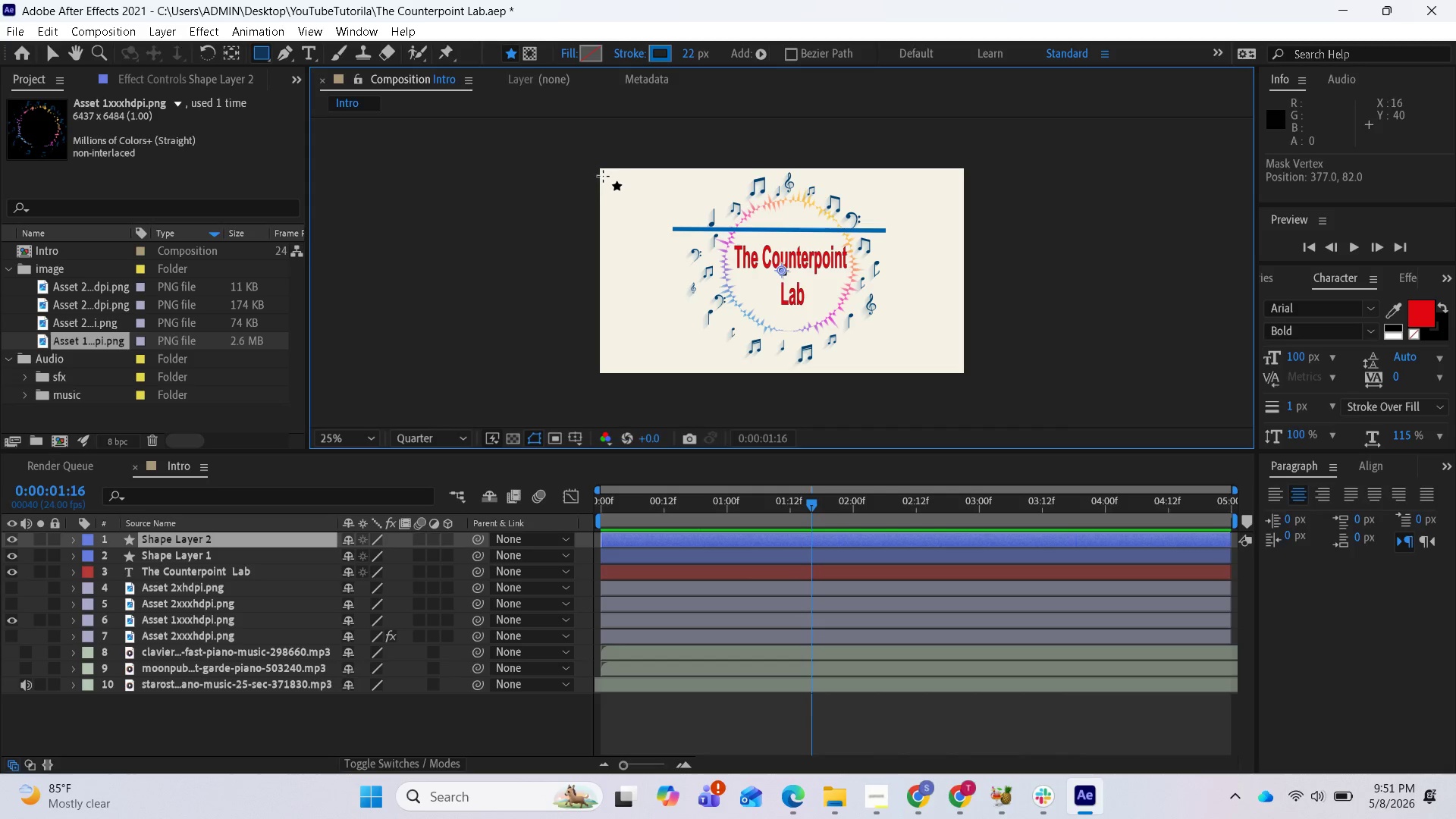 
wait(11.92)
 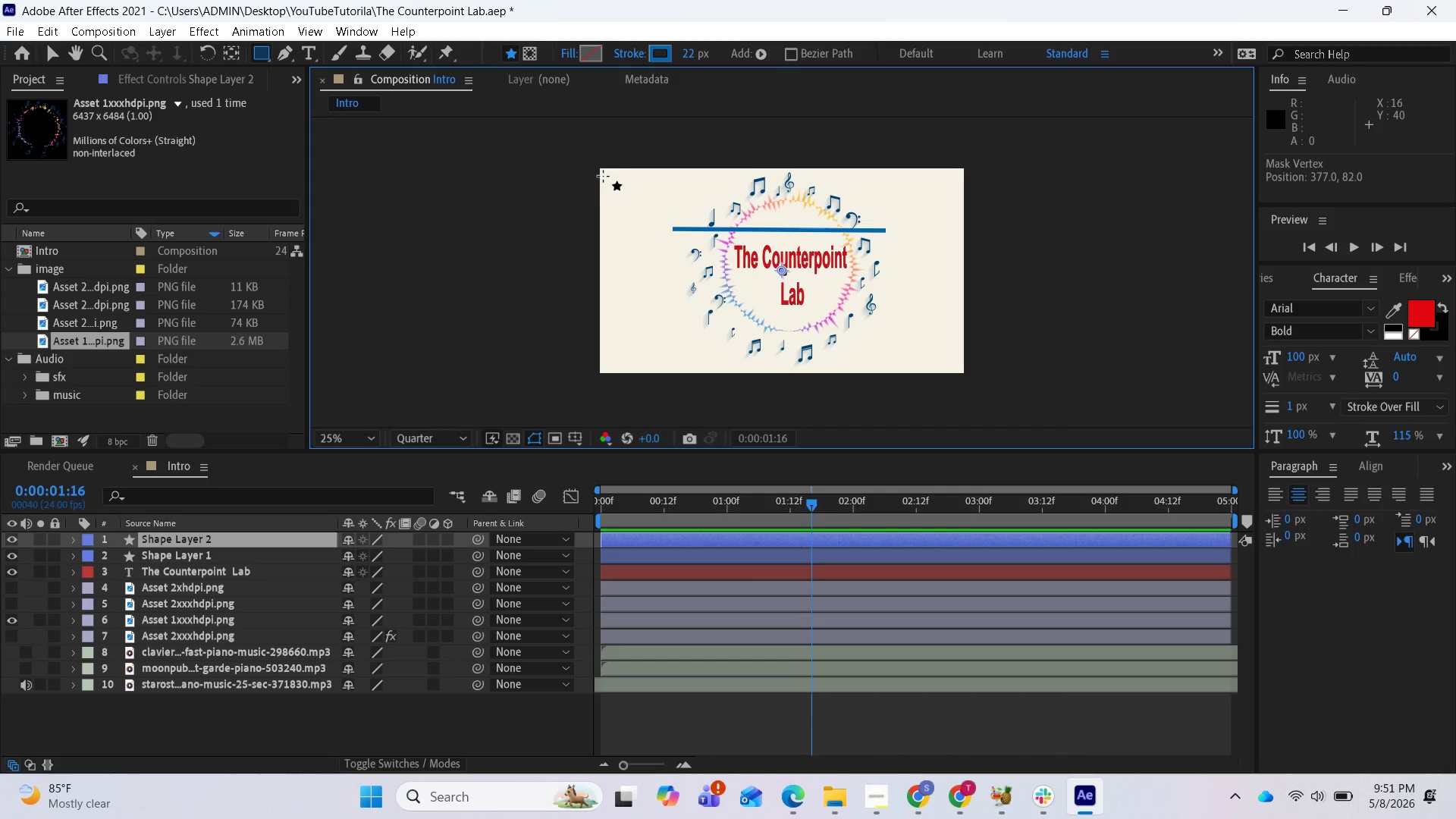 
left_click_drag(start_coordinate=[629, 174], to_coordinate=[959, 369])
 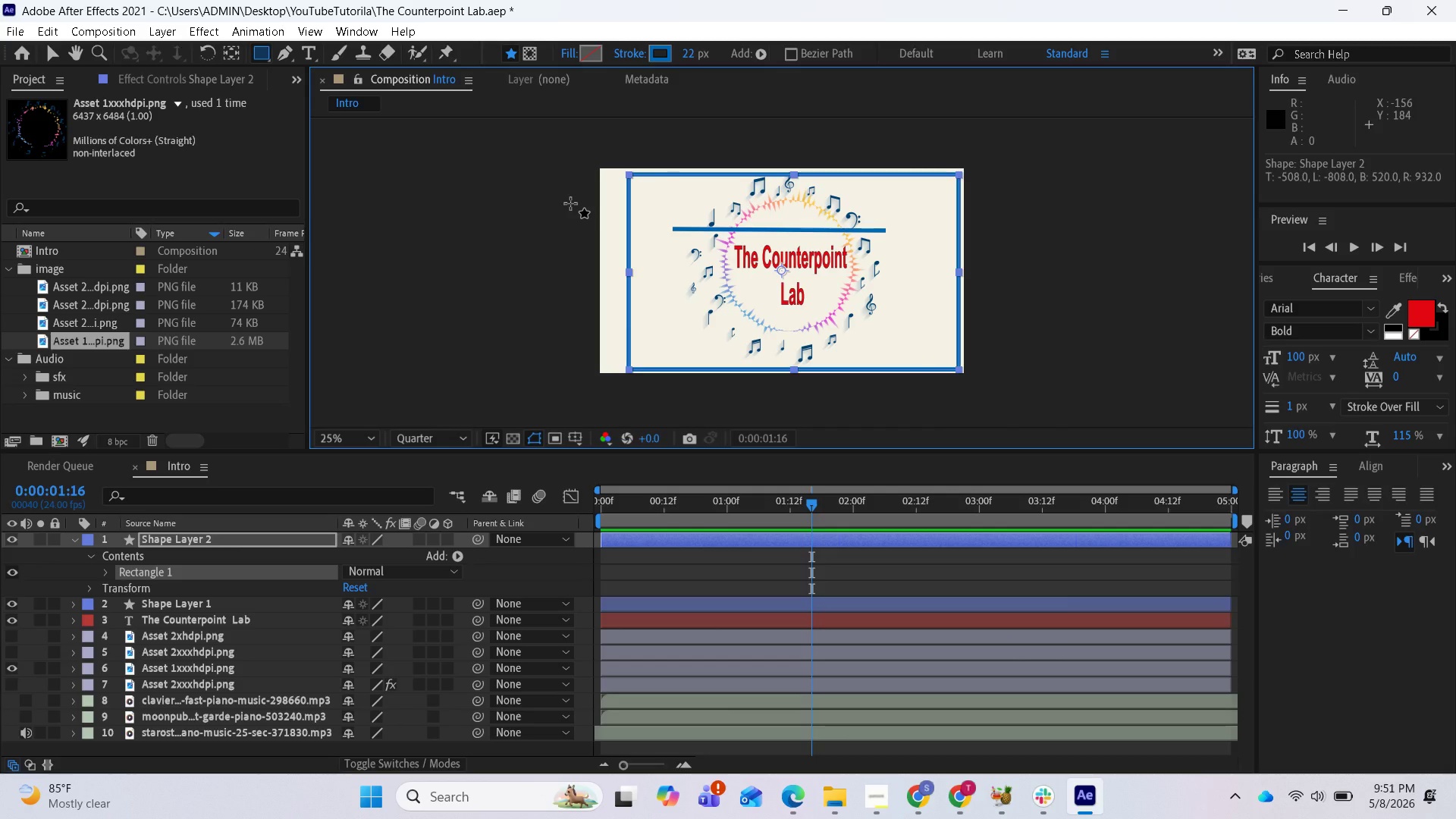 
wait(8.67)
 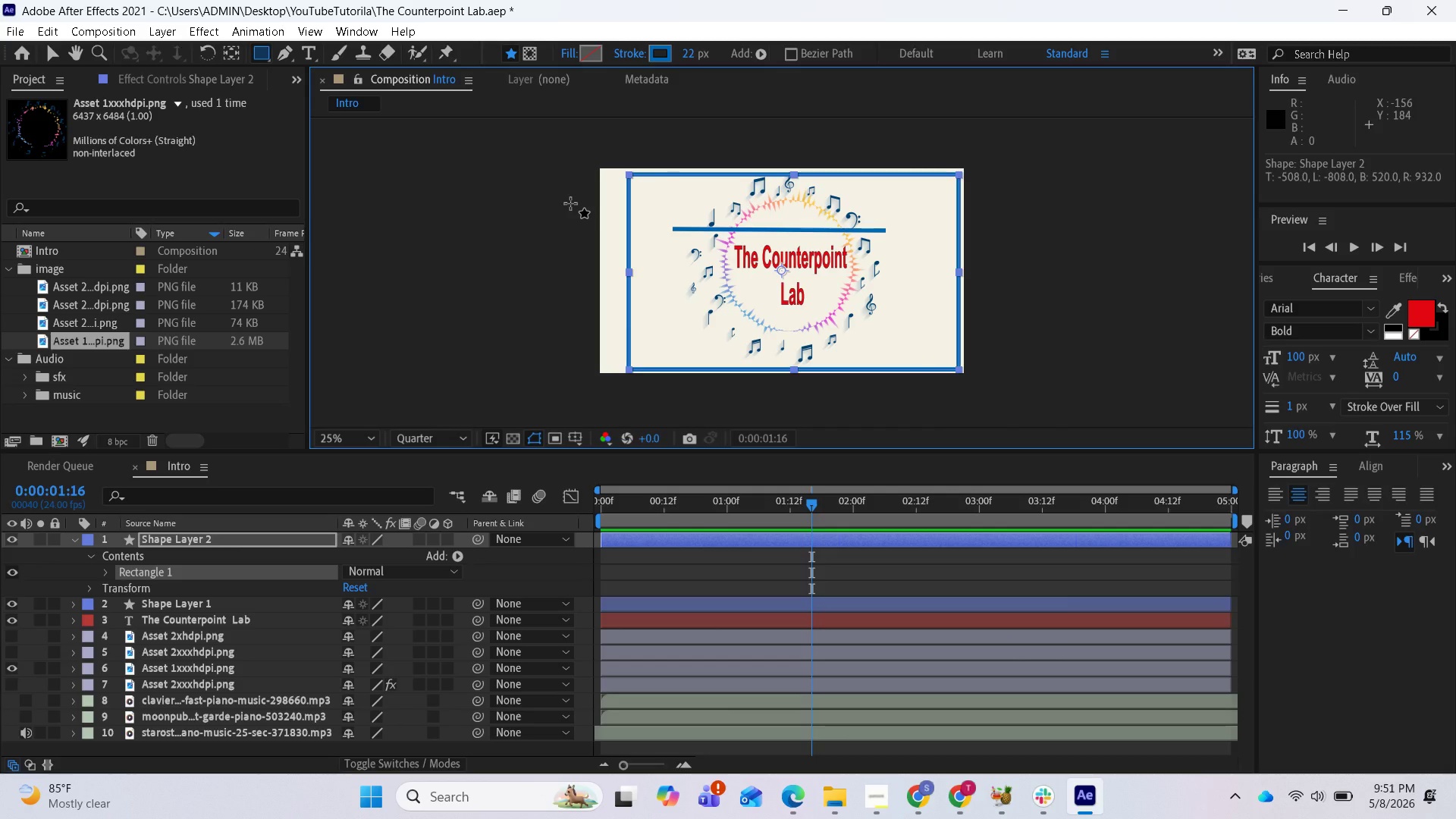 
left_click([569, 55])
 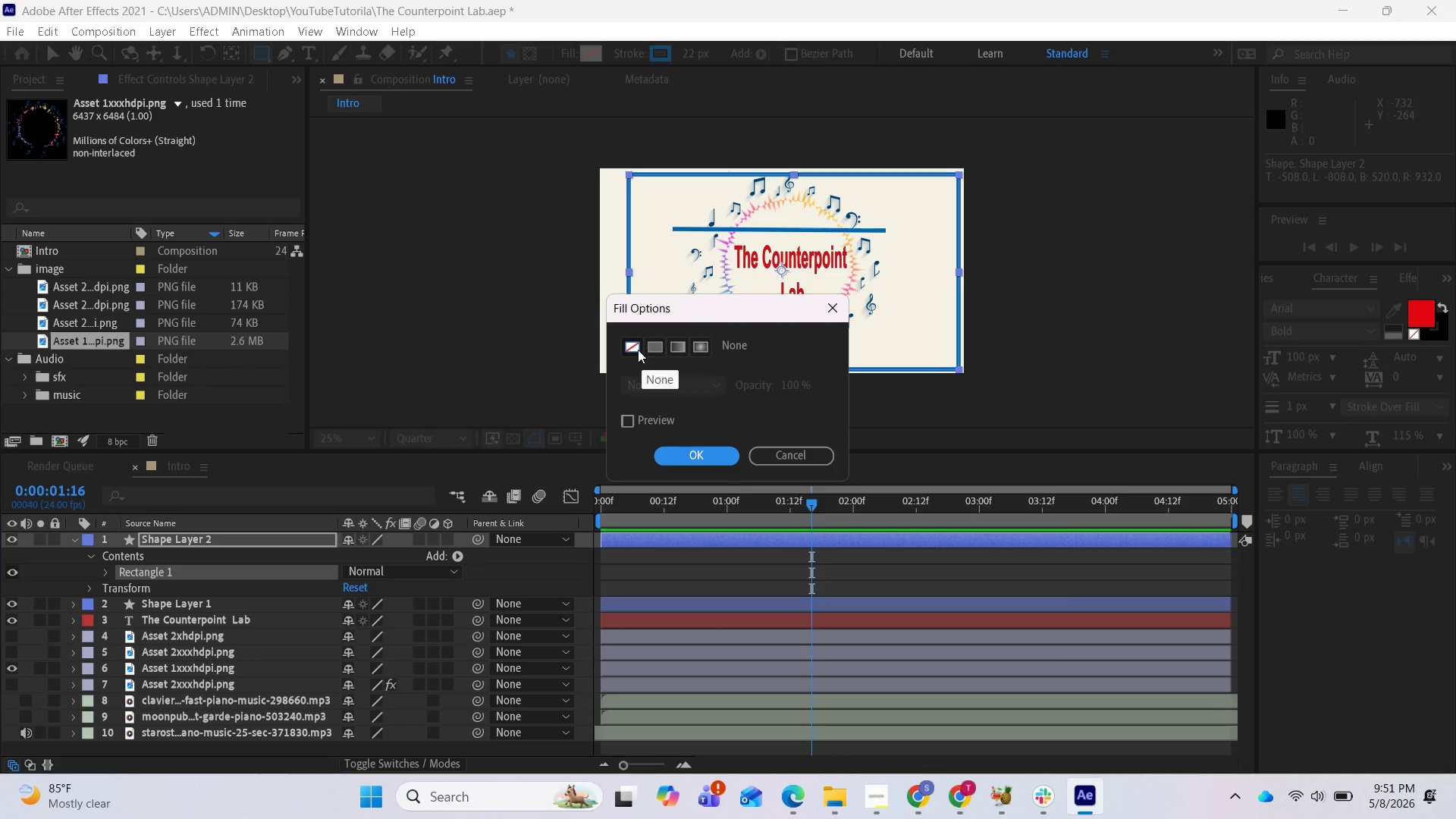 
left_click([665, 357])
 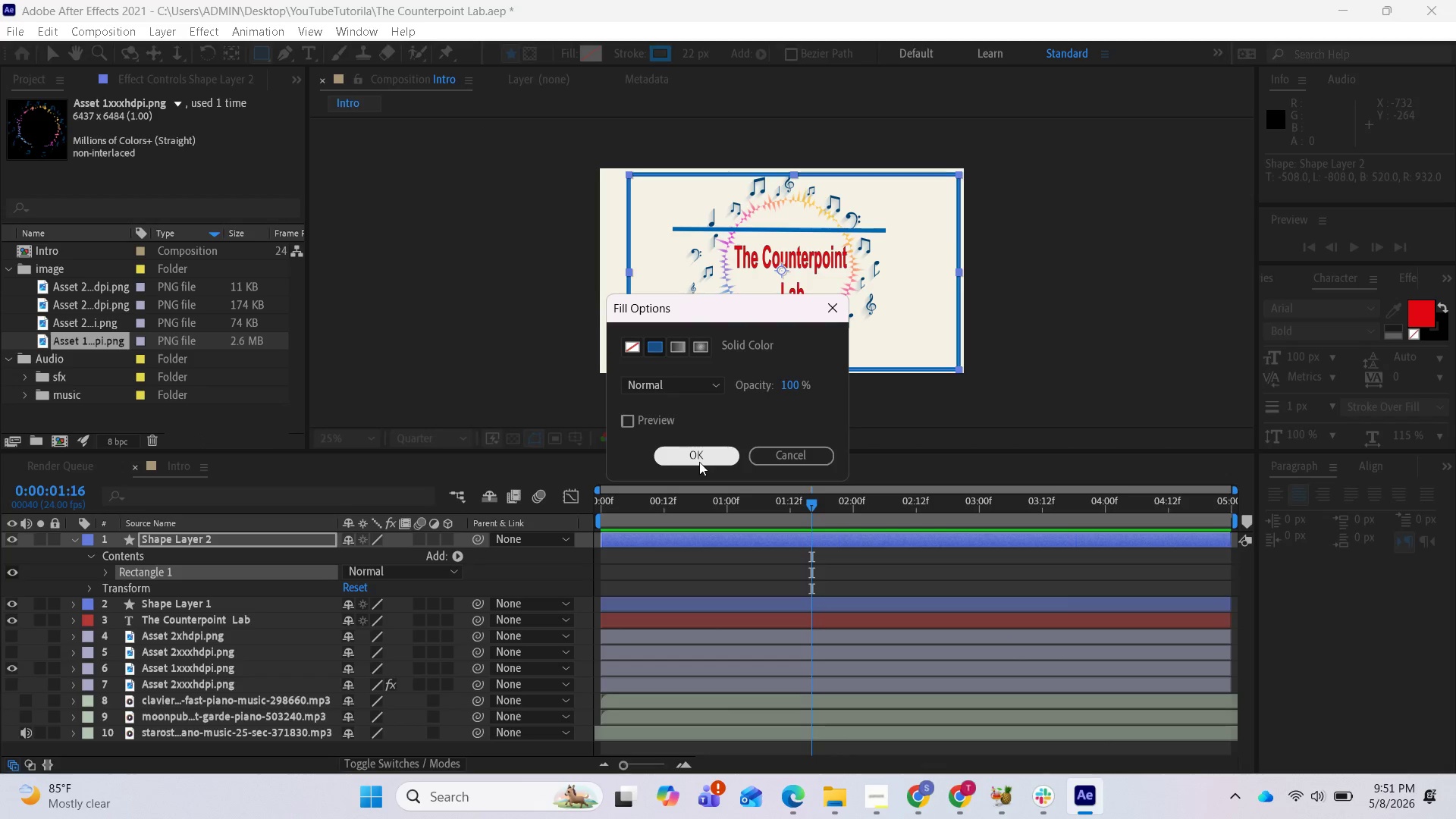 
left_click([698, 457])
 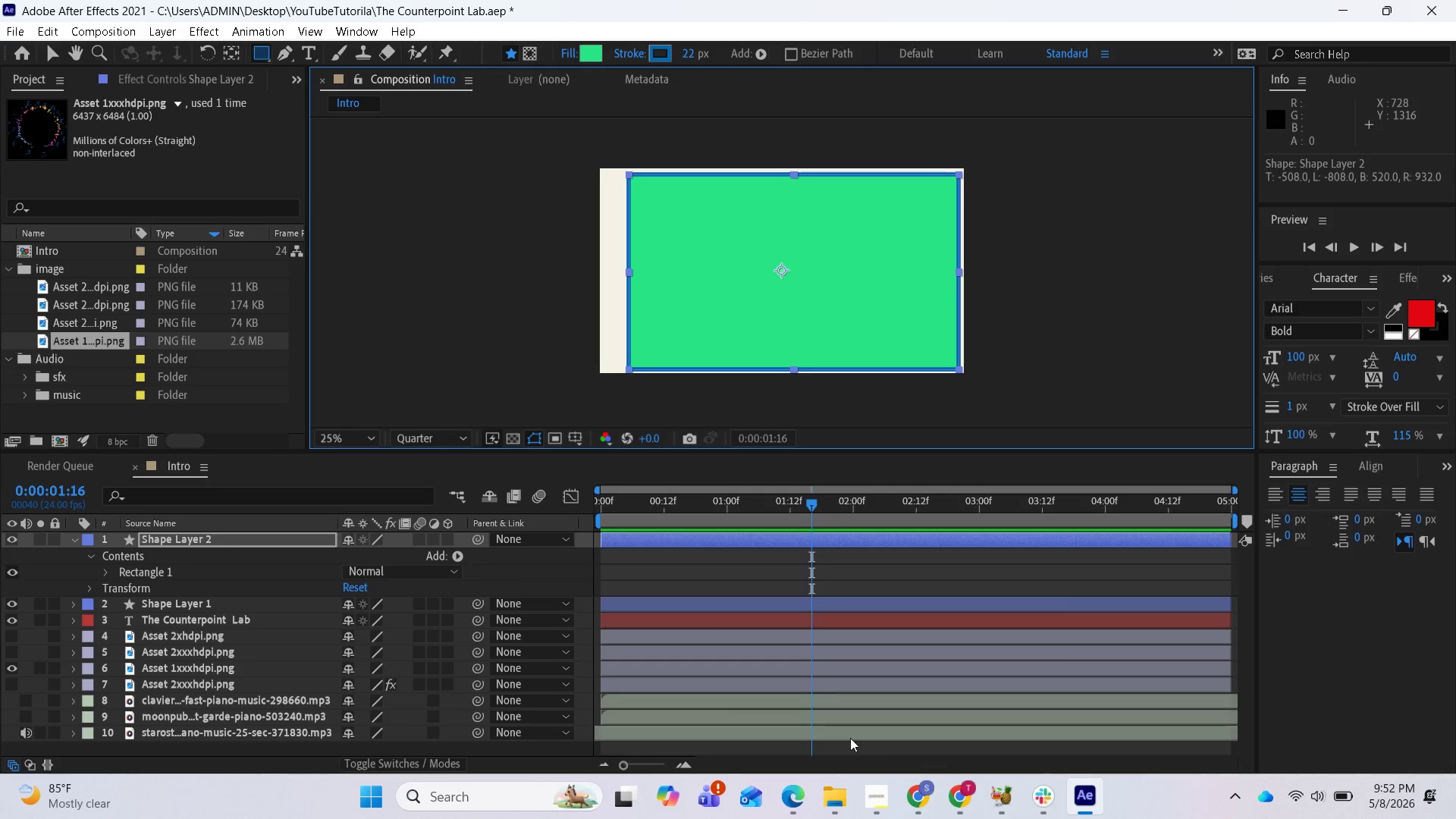 
wait(10.92)
 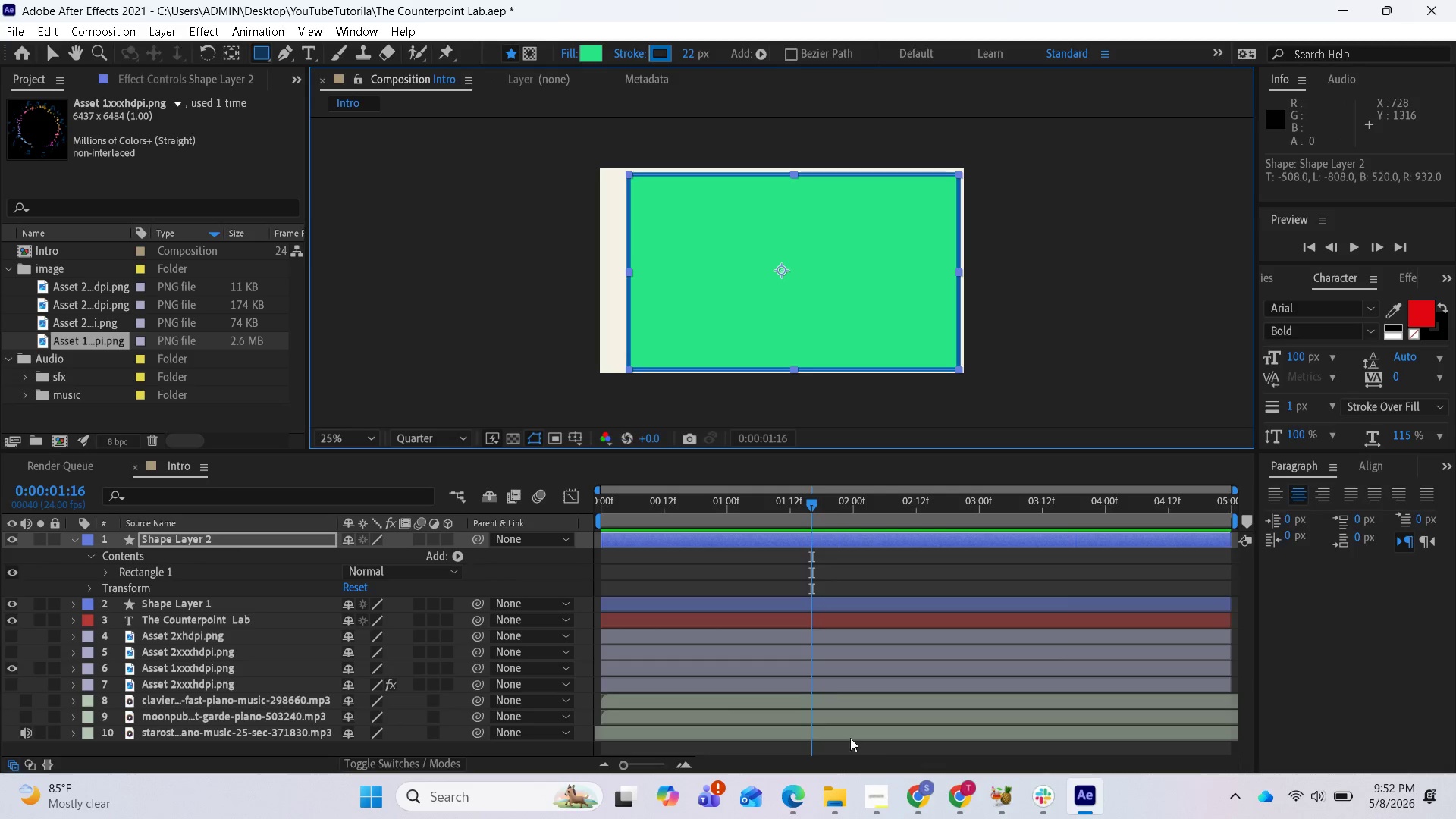 
left_click([585, 52])
 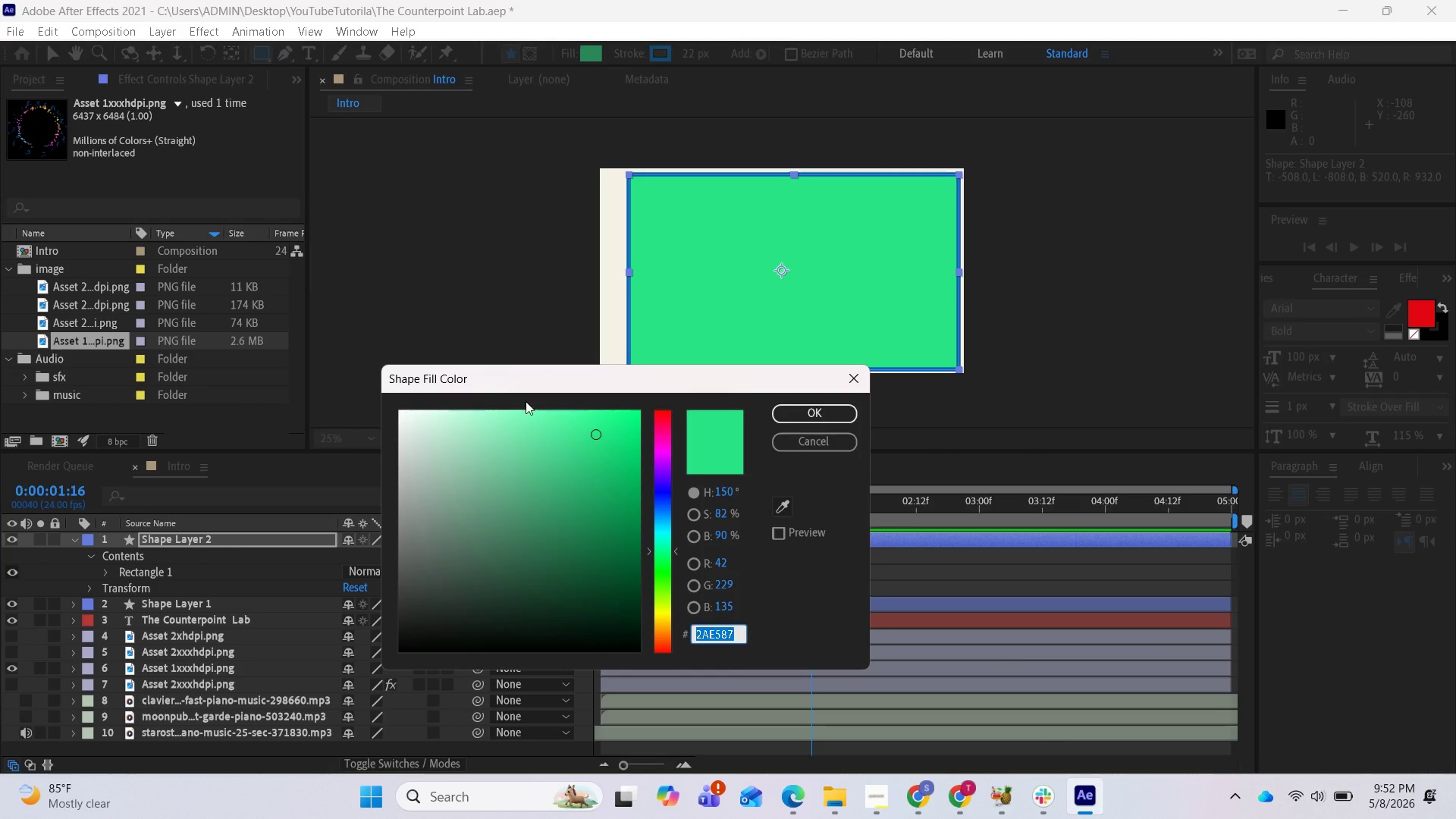 
left_click_drag(start_coordinate=[504, 433], to_coordinate=[378, 393])
 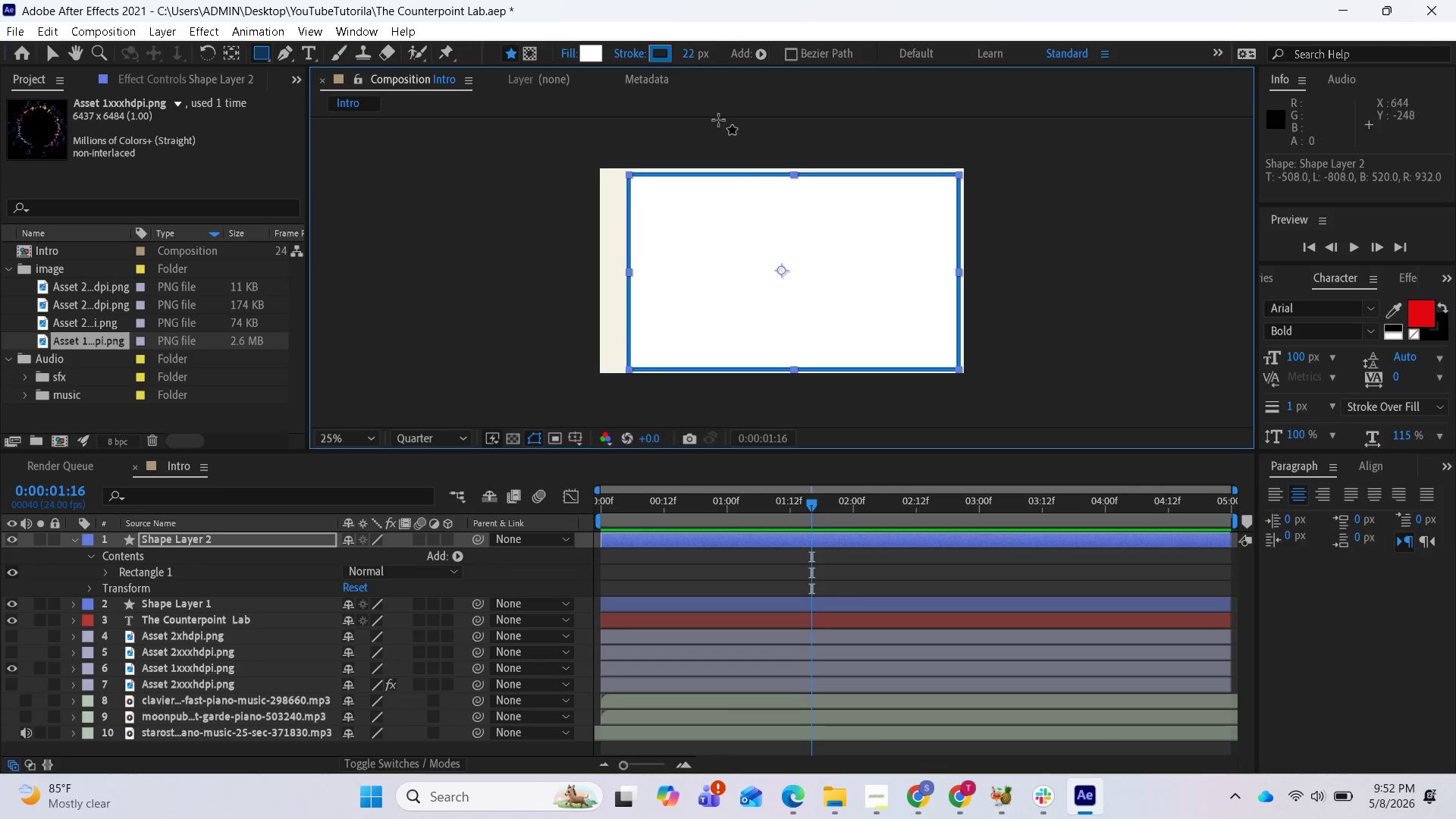 
left_click([60, 55])
 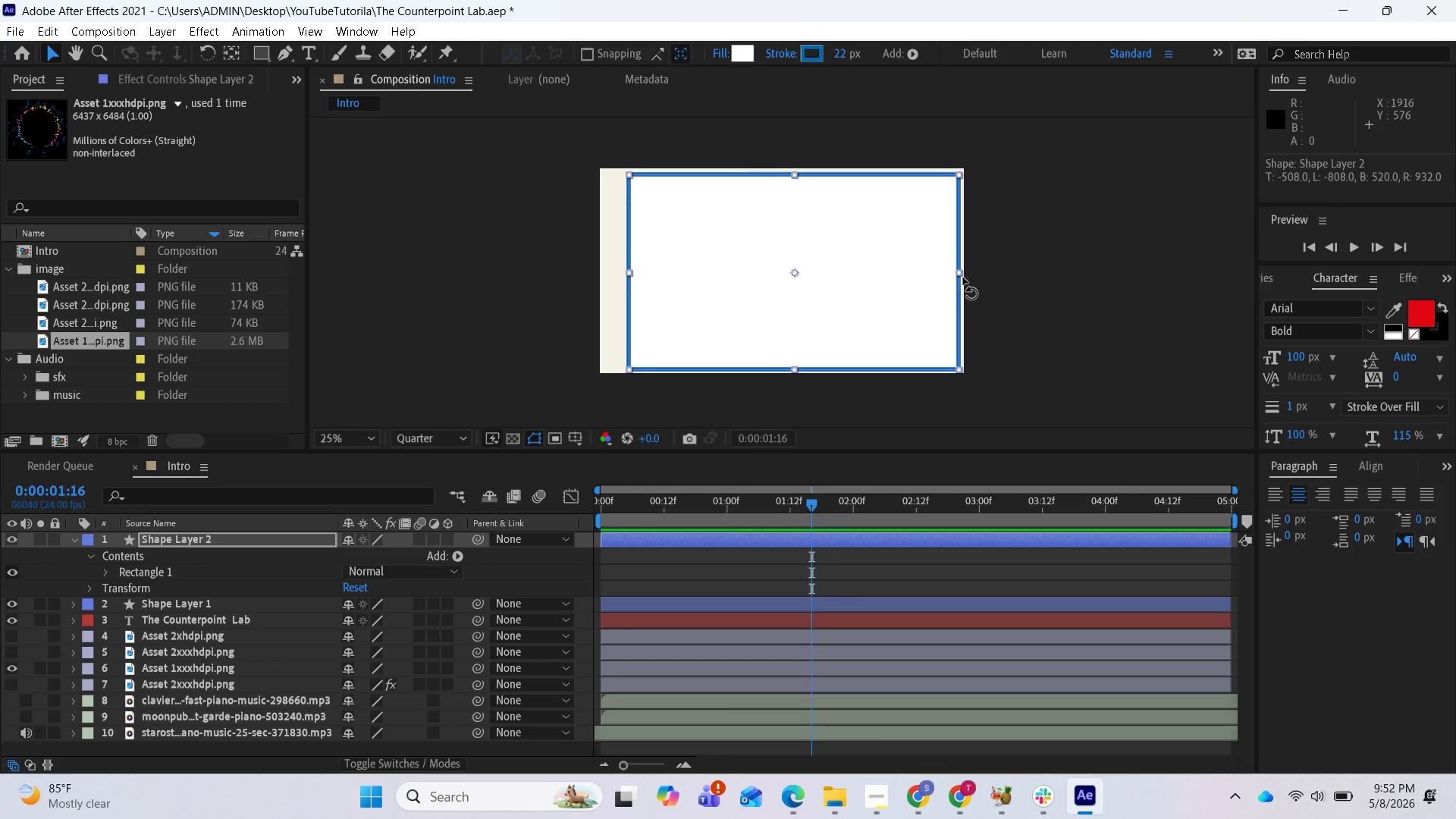 
left_click_drag(start_coordinate=[959, 276], to_coordinate=[946, 276])
 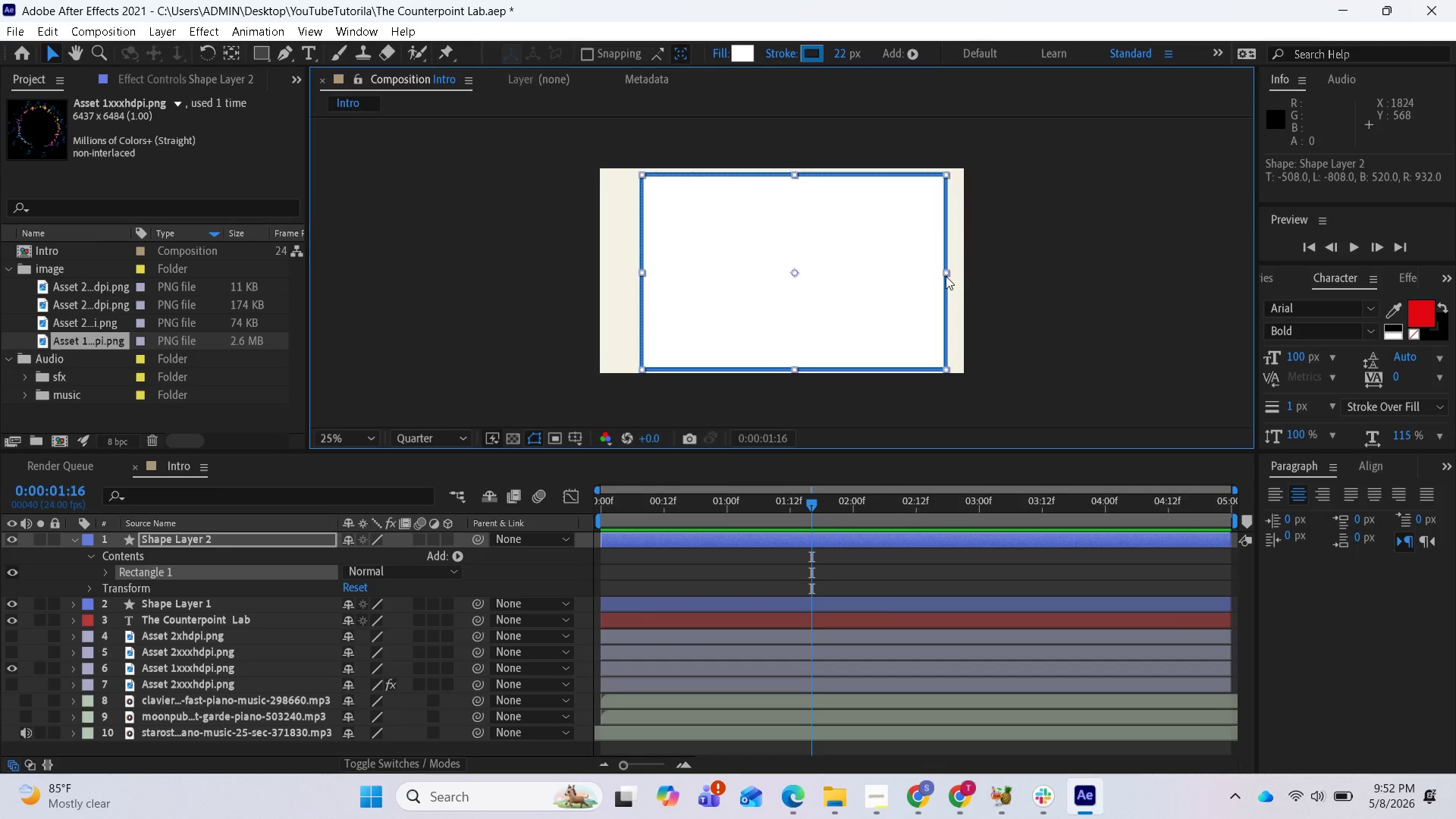 
key(Control+Z)
 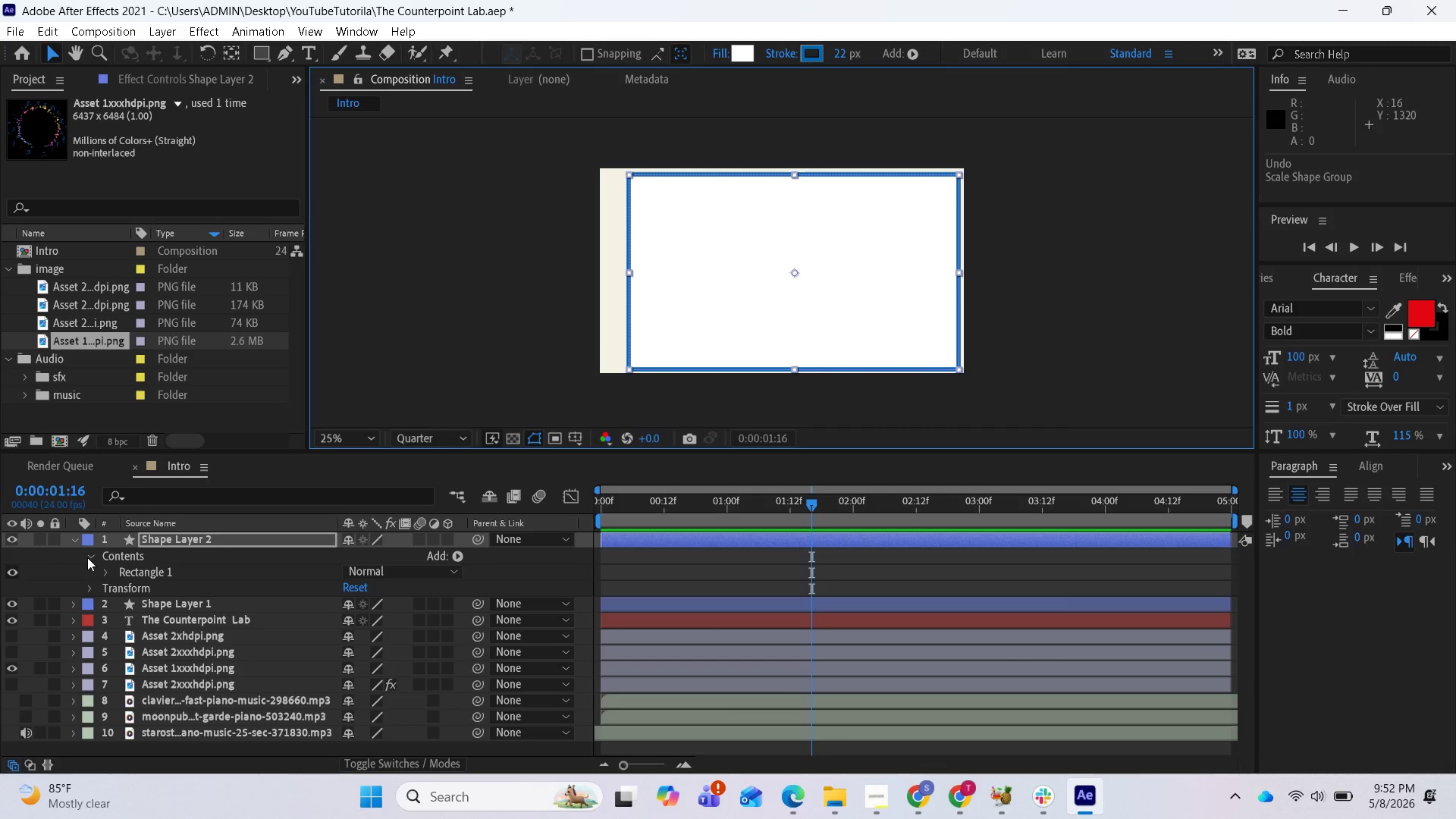 
scroll: coordinate [111, 561], scroll_direction: up, amount: 1.0
 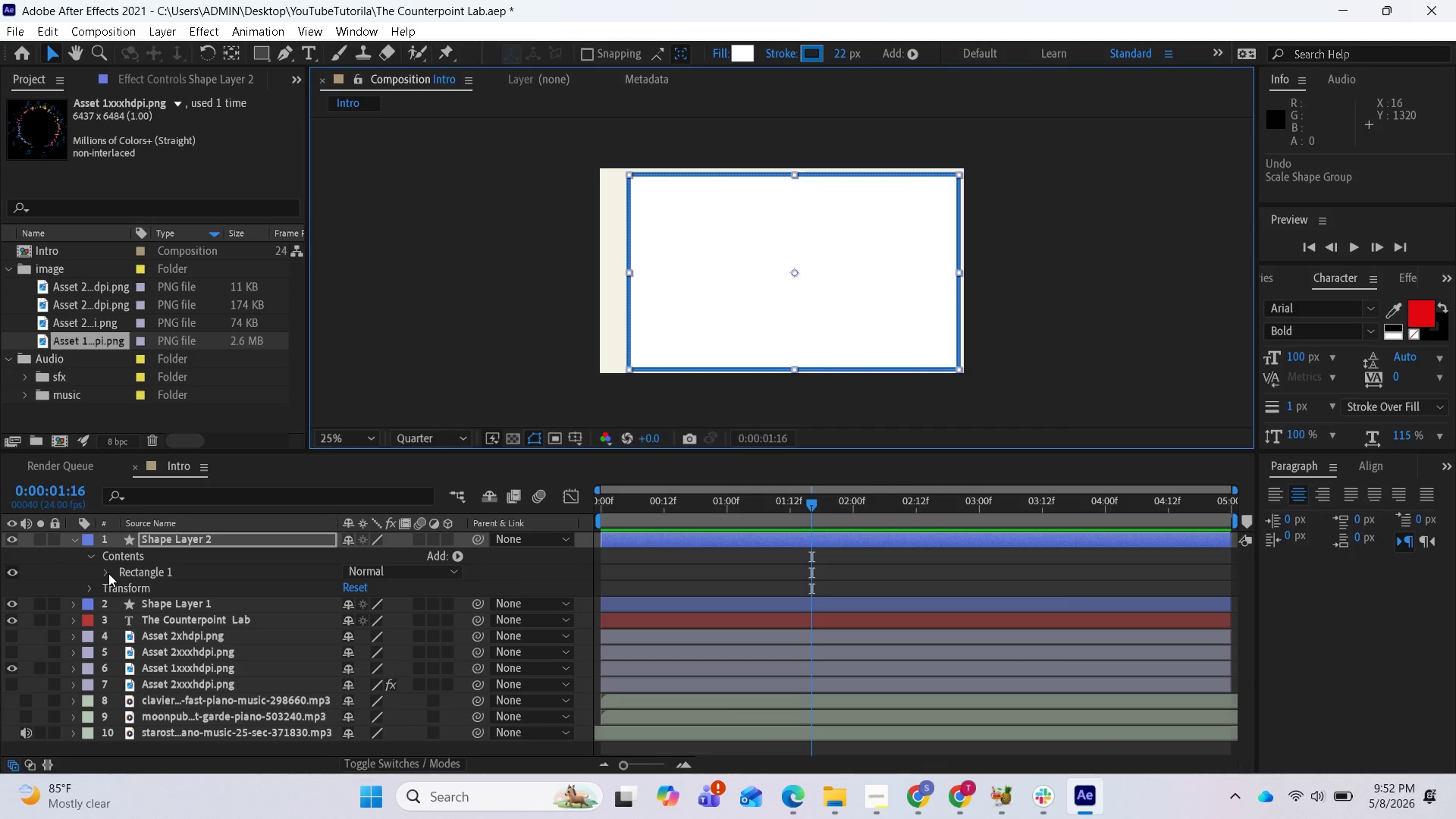 
left_click([106, 573])
 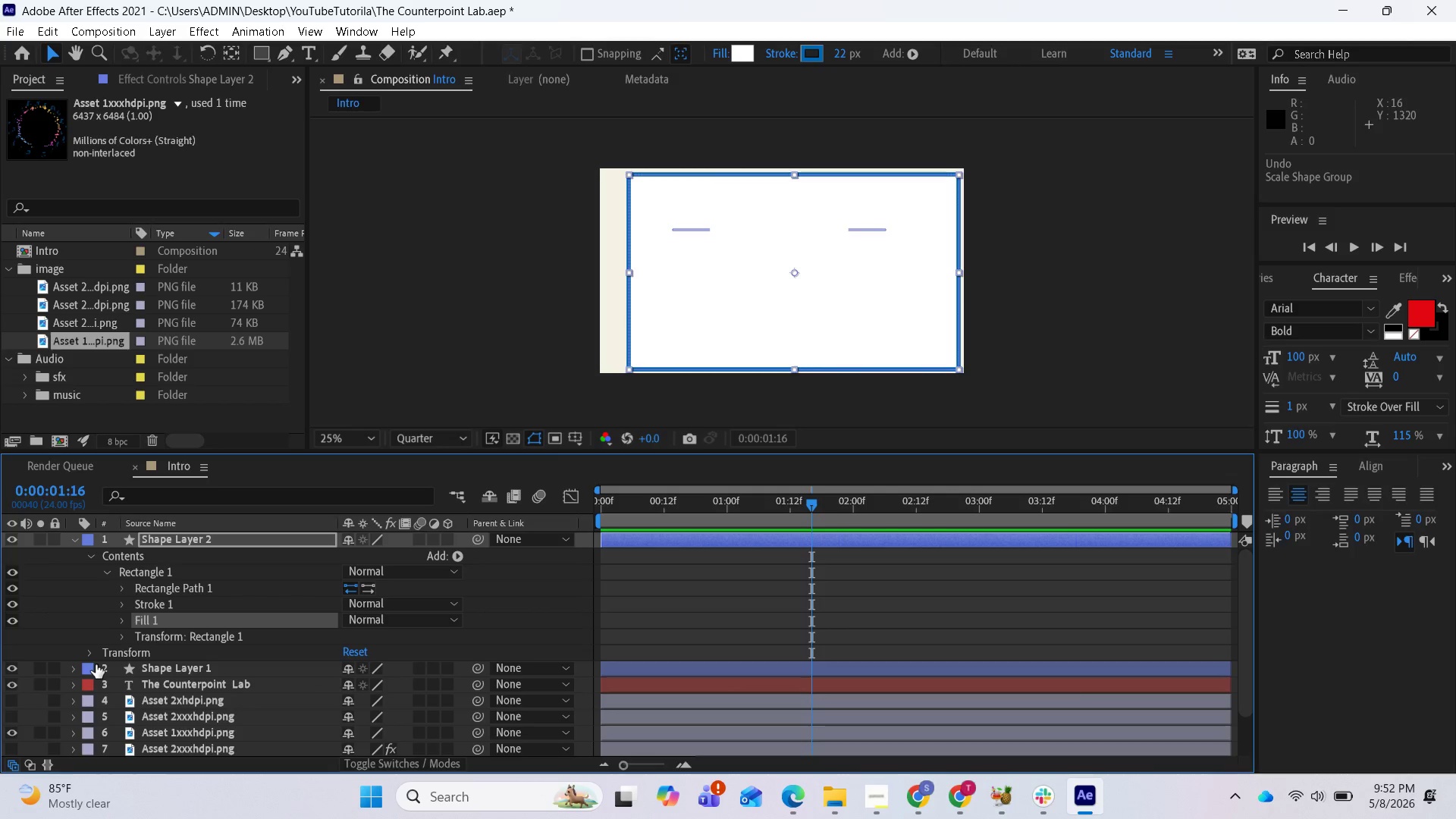 
left_click([89, 654])
 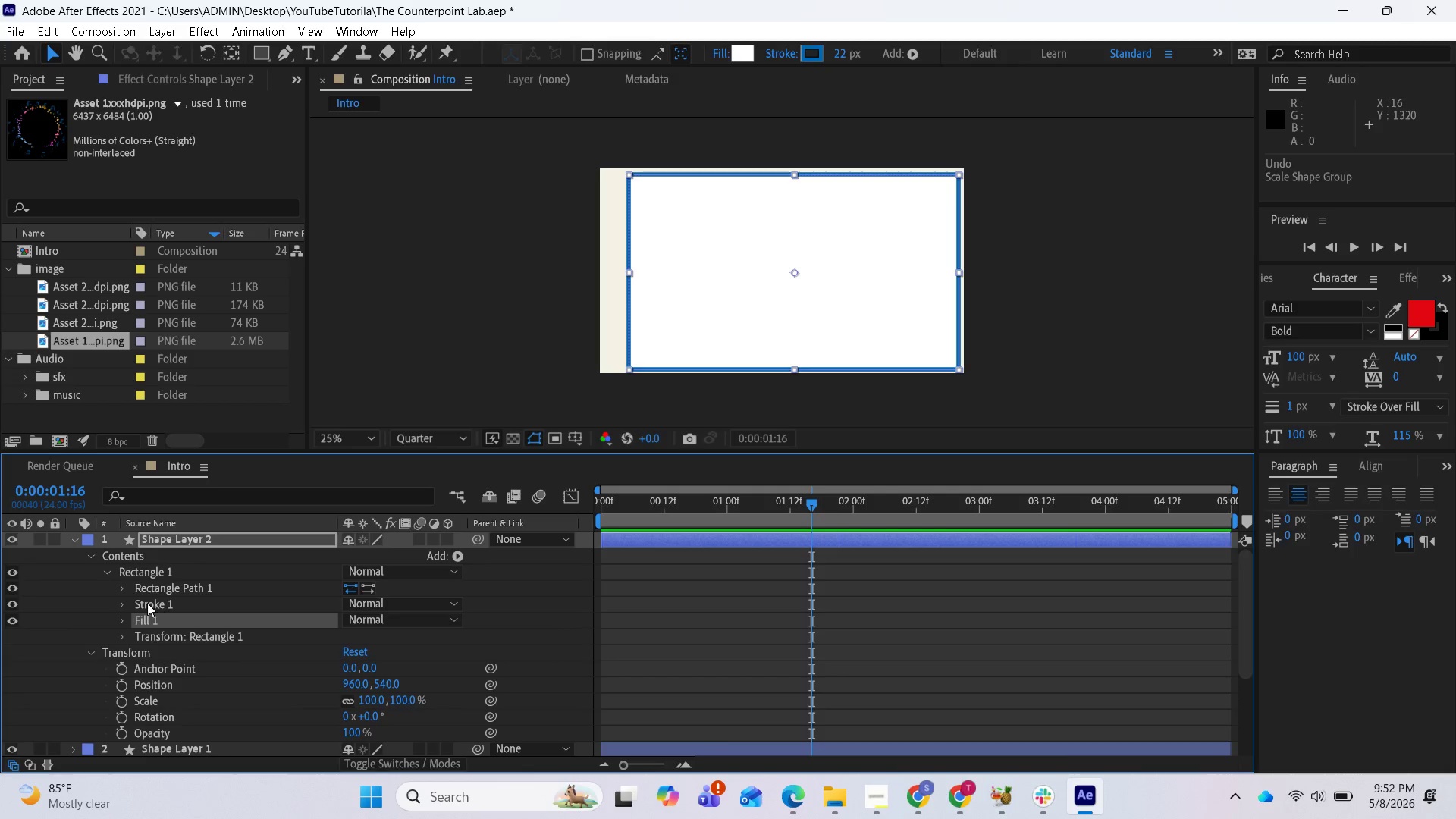 
left_click([123, 604])
 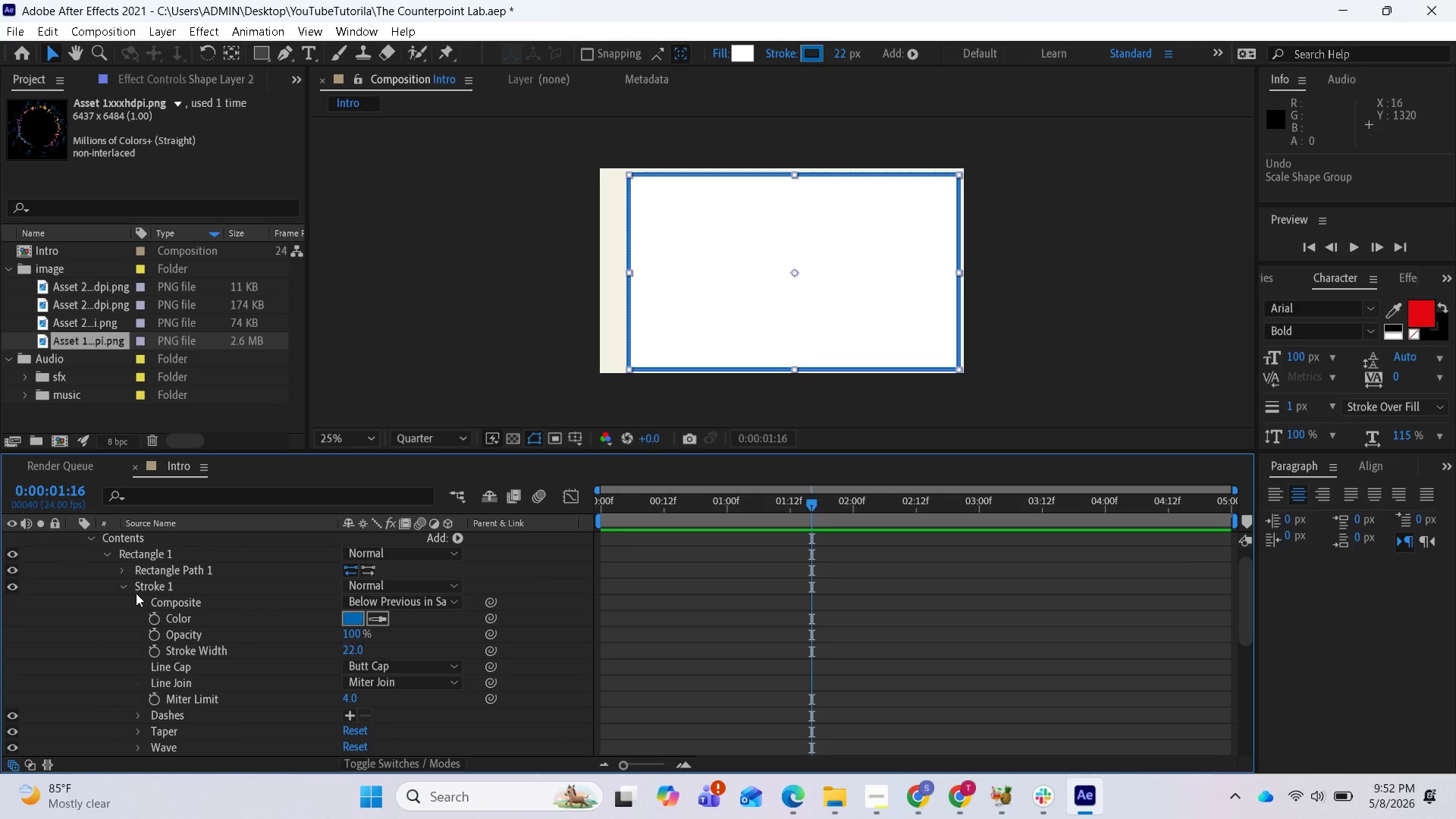 
left_click([124, 581])
 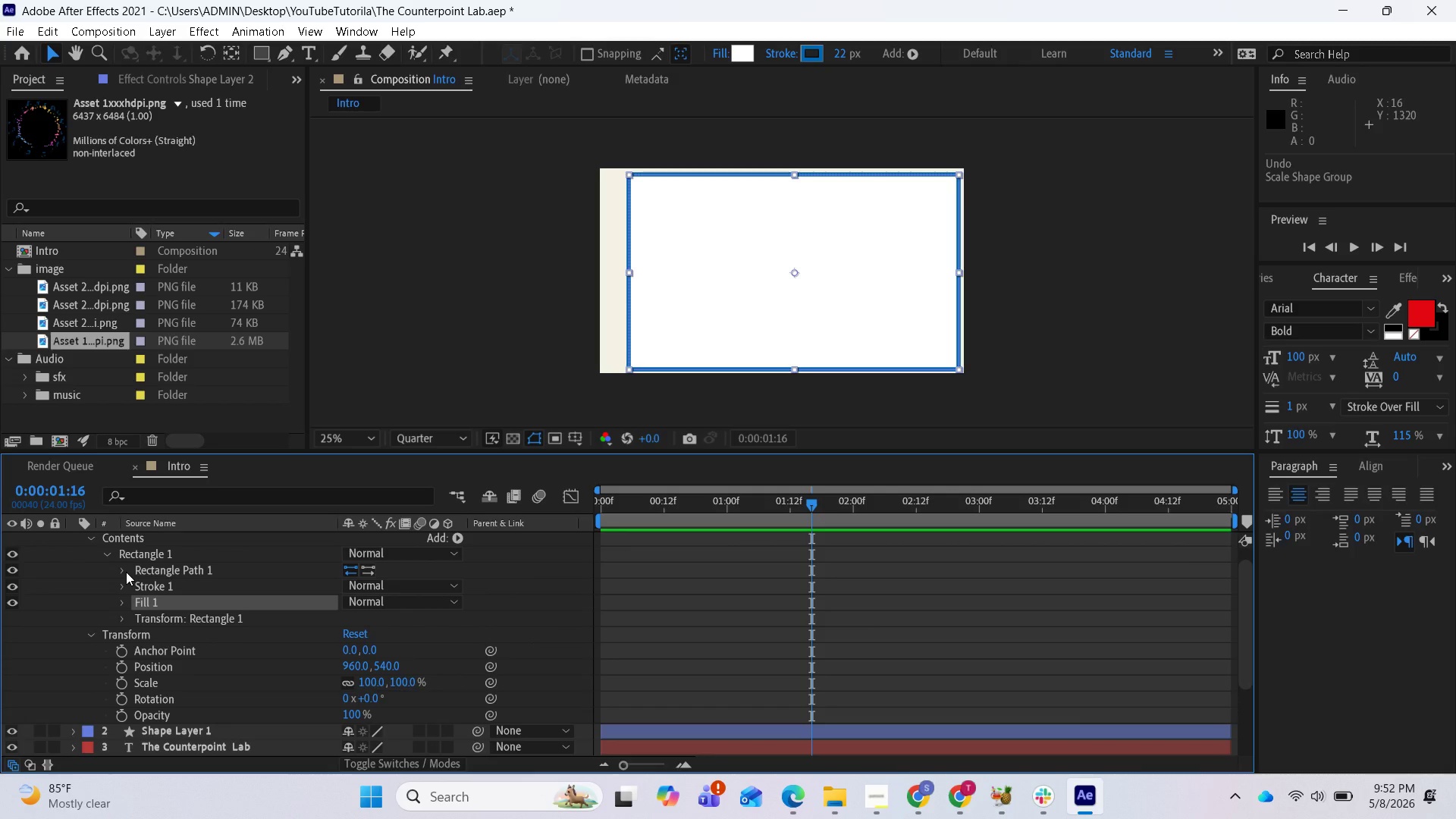 
left_click([126, 572])
 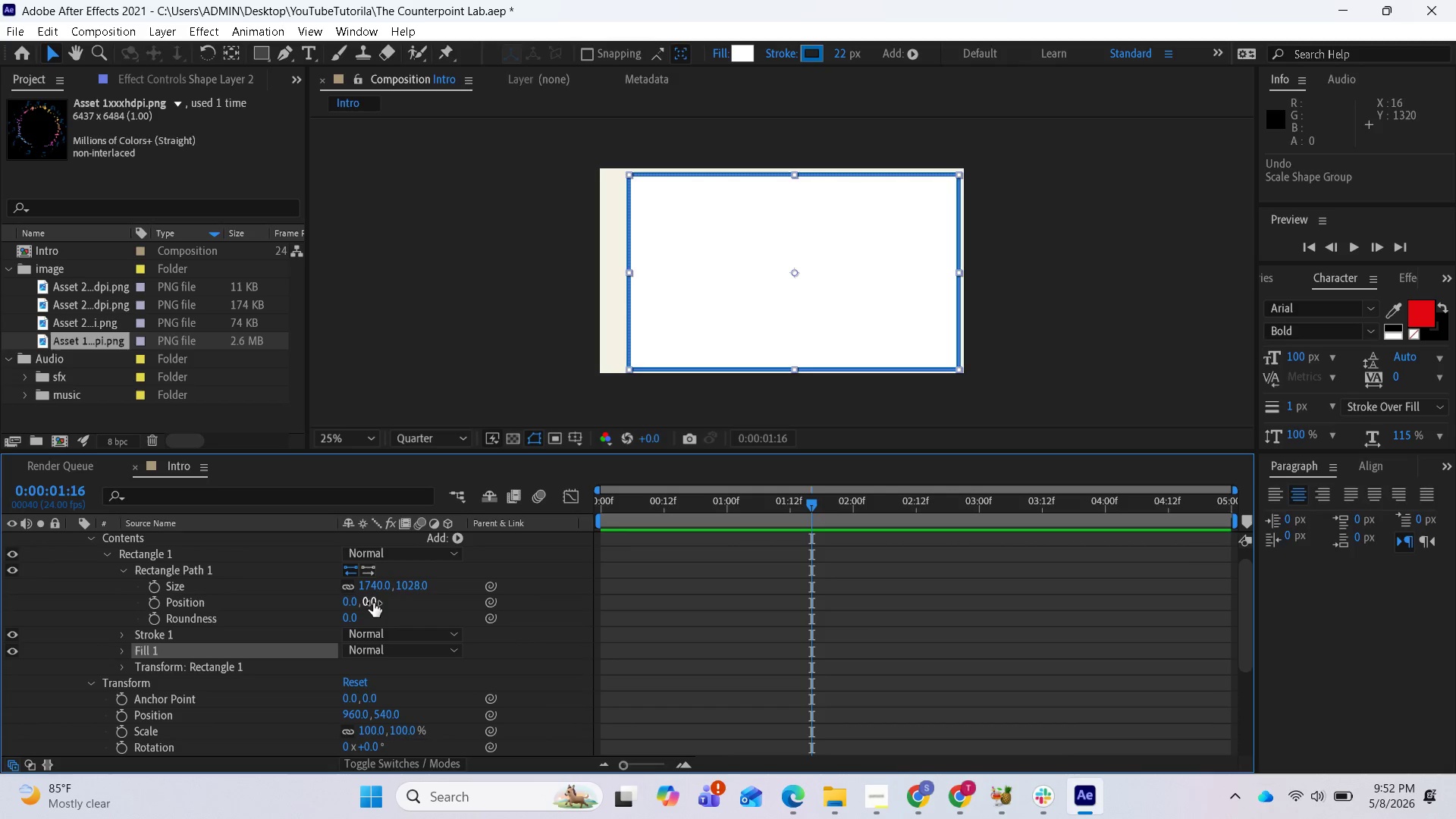 
left_click_drag(start_coordinate=[373, 603], to_coordinate=[325, 602])
 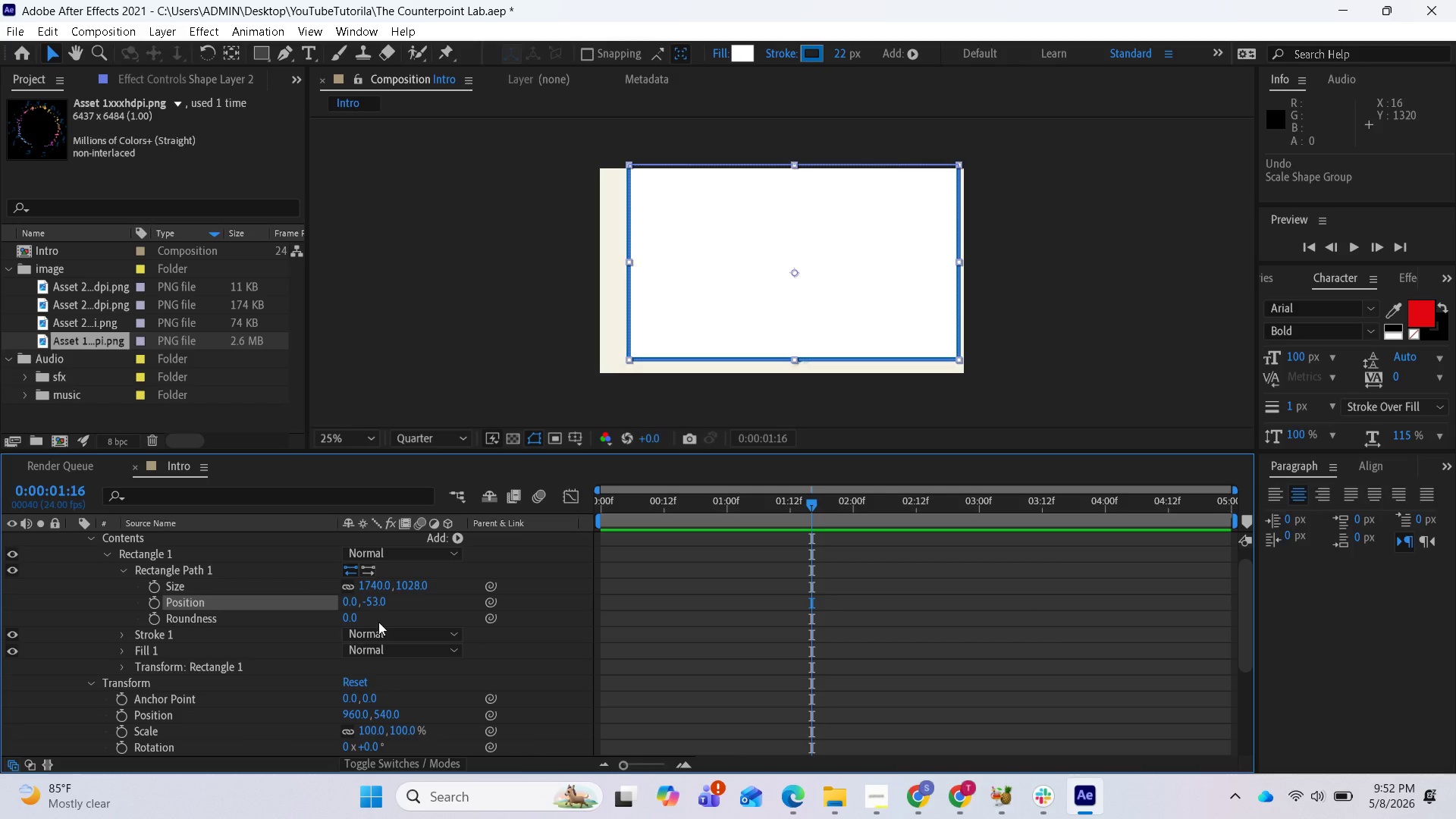 
key(Control+Z)
 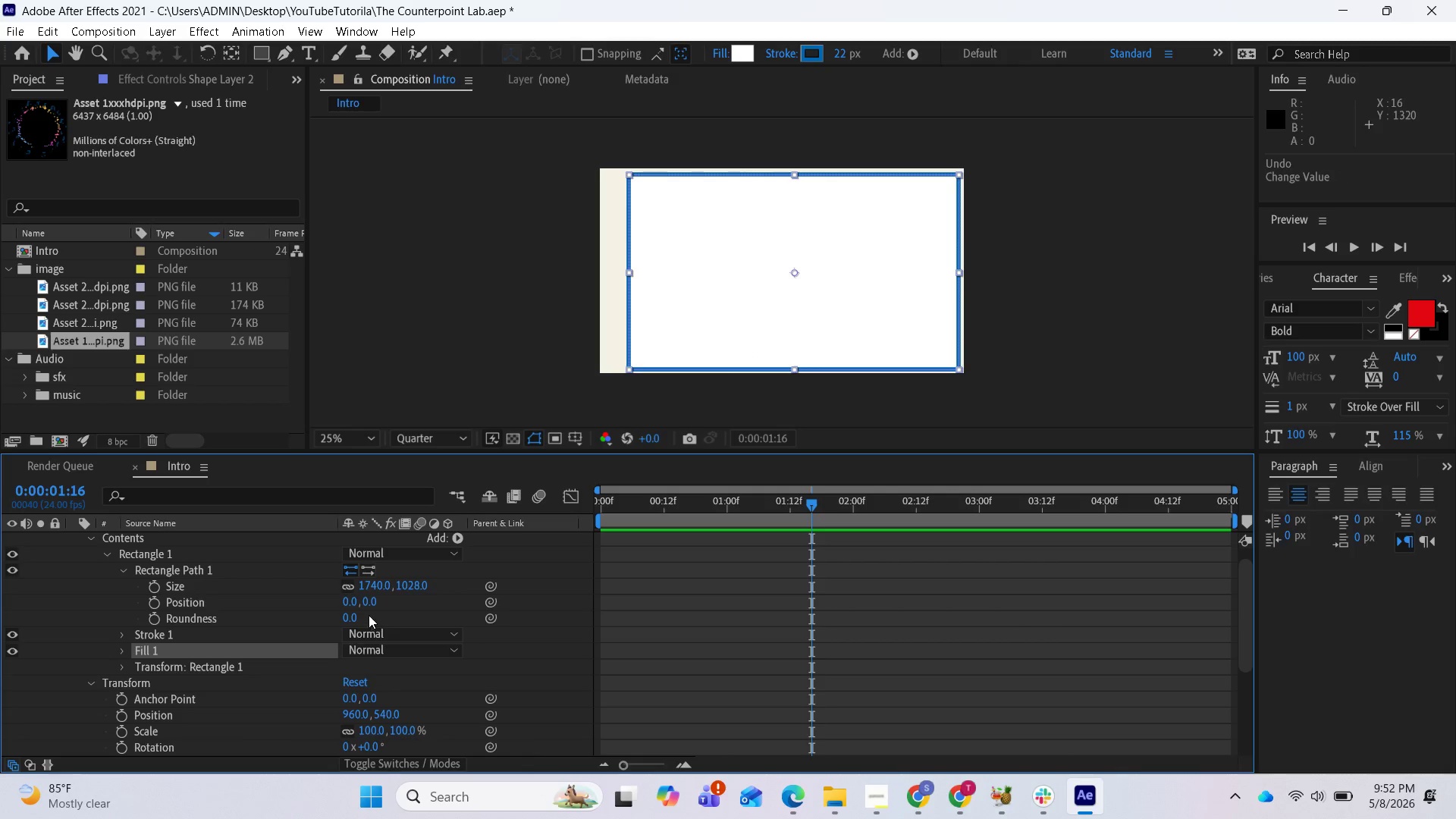 
mouse_move([355, 626])
 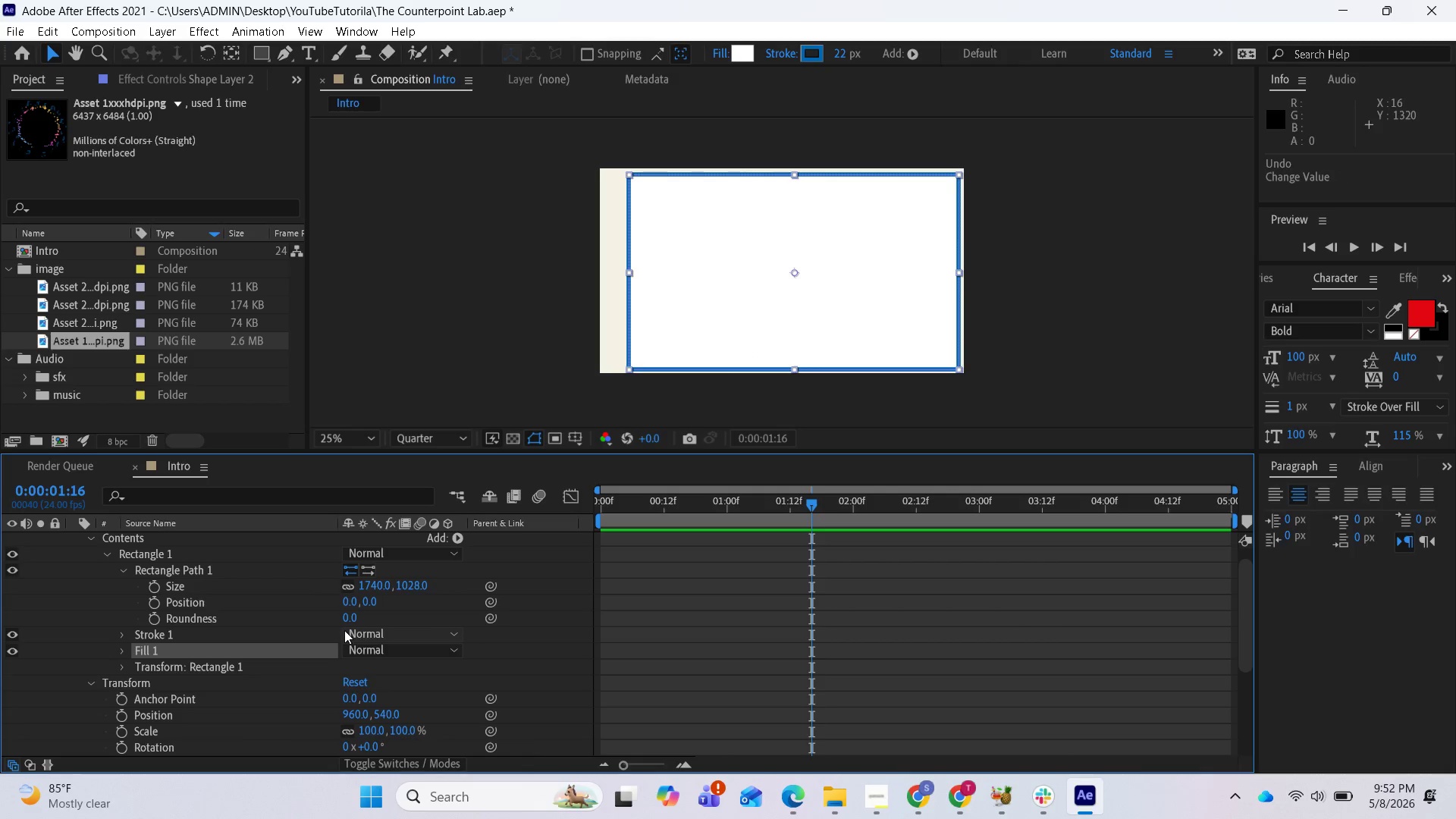 
mouse_move([358, 610])
 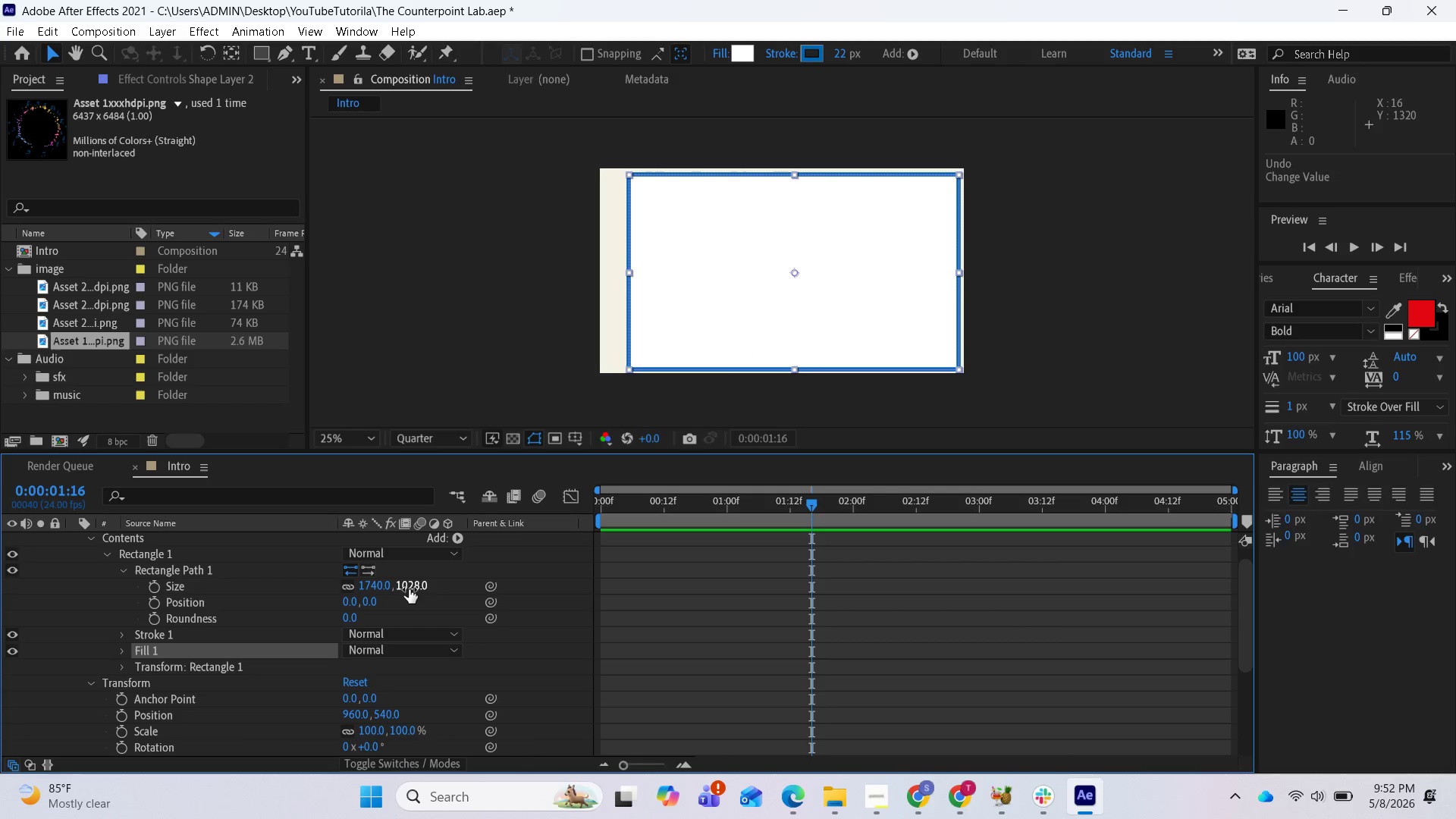 
left_click_drag(start_coordinate=[410, 589], to_coordinate=[403, 588])
 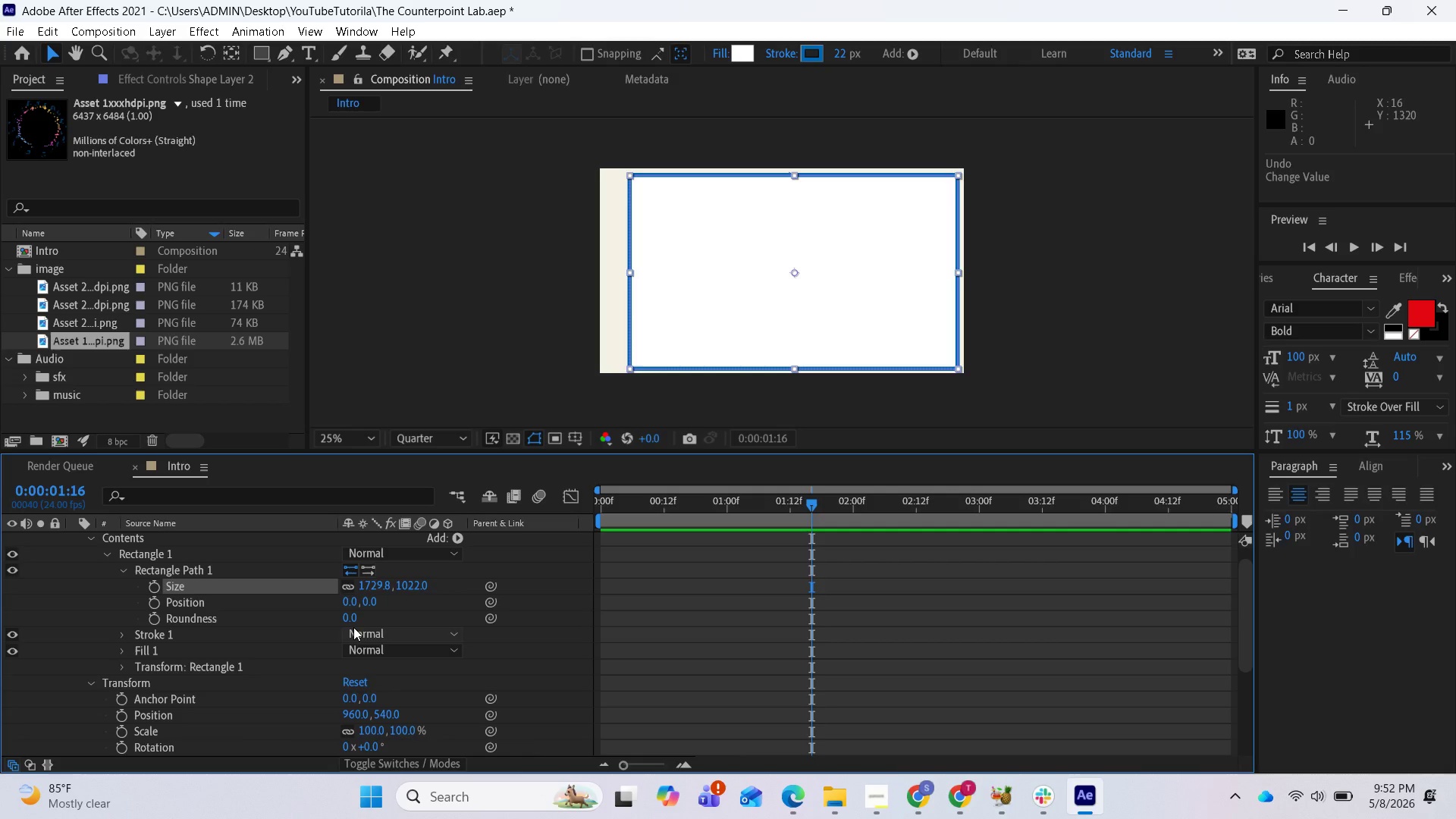 
key(Control+Z)
 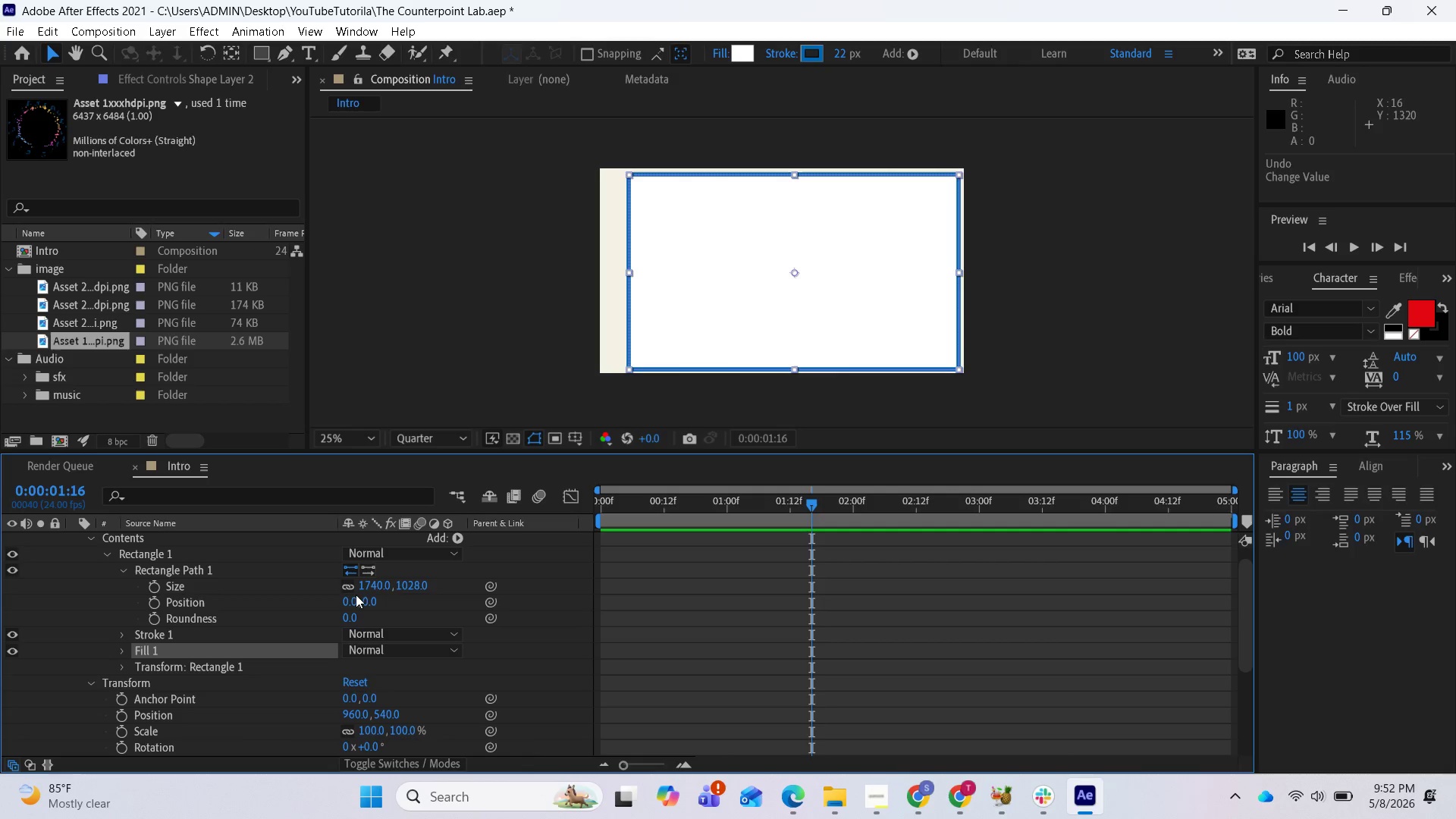 
left_click([347, 585])
 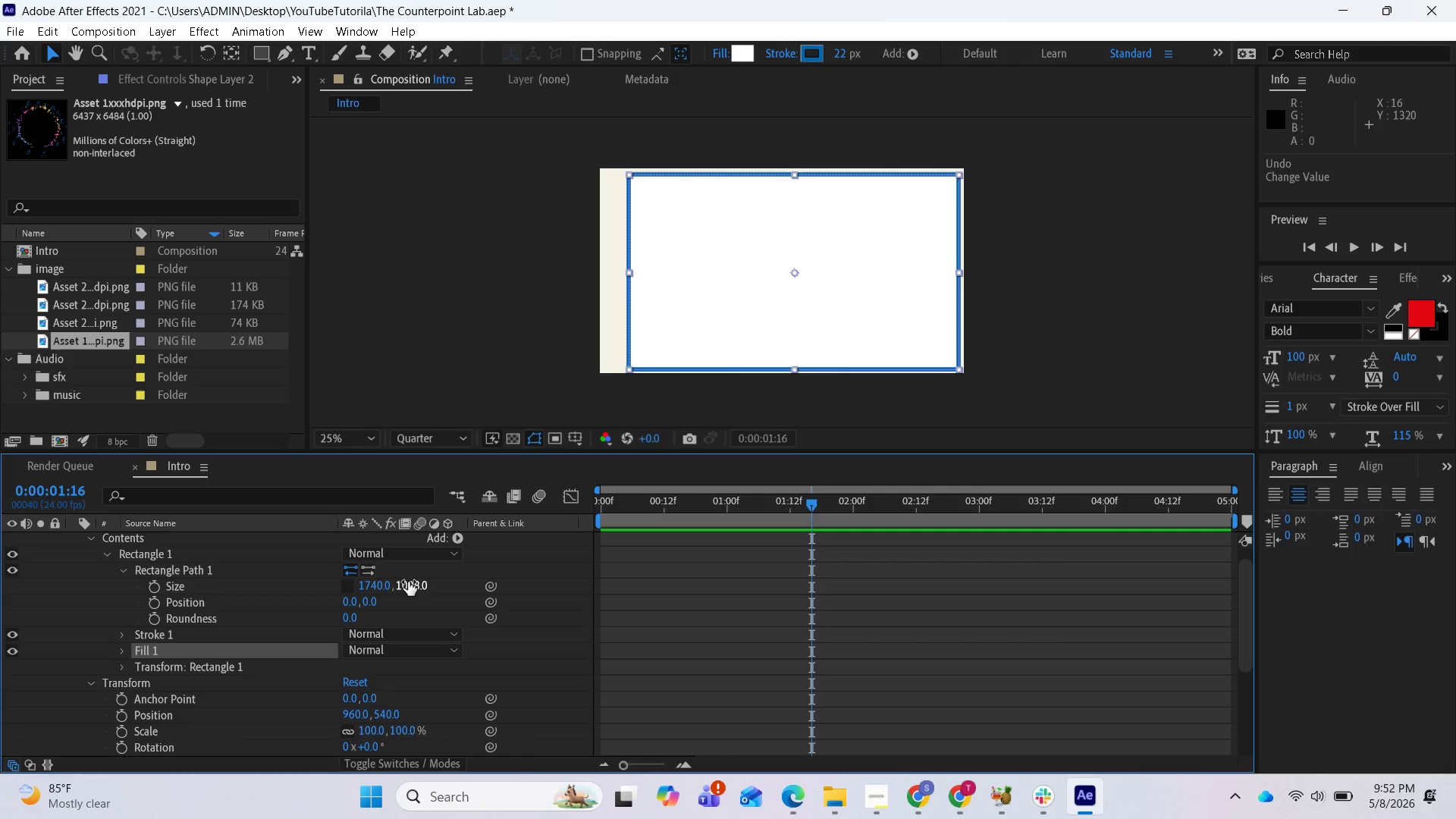 
left_click_drag(start_coordinate=[410, 583], to_coordinate=[320, 582])
 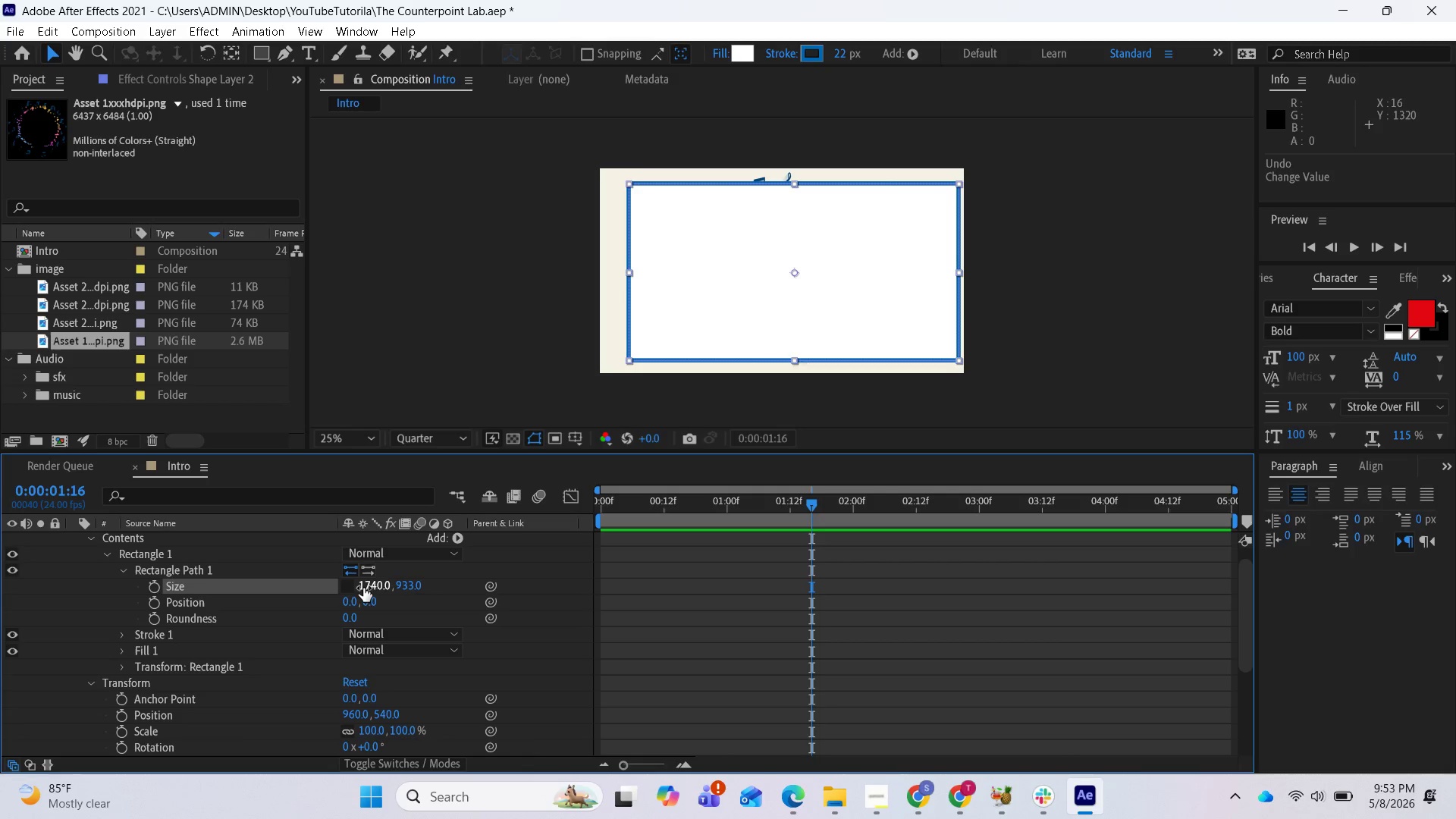 
key(Control+Z)
 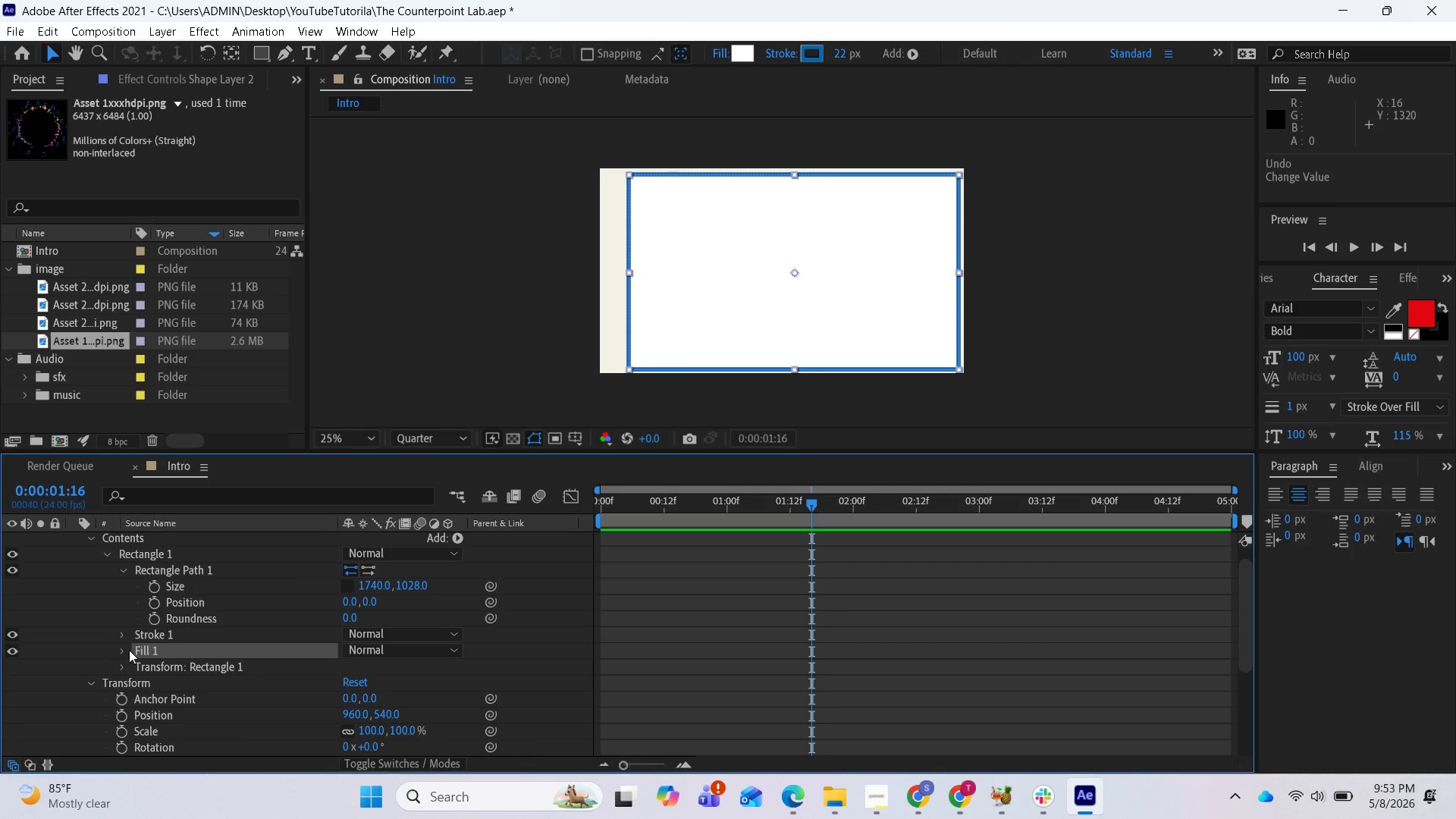 
left_click([132, 648])
 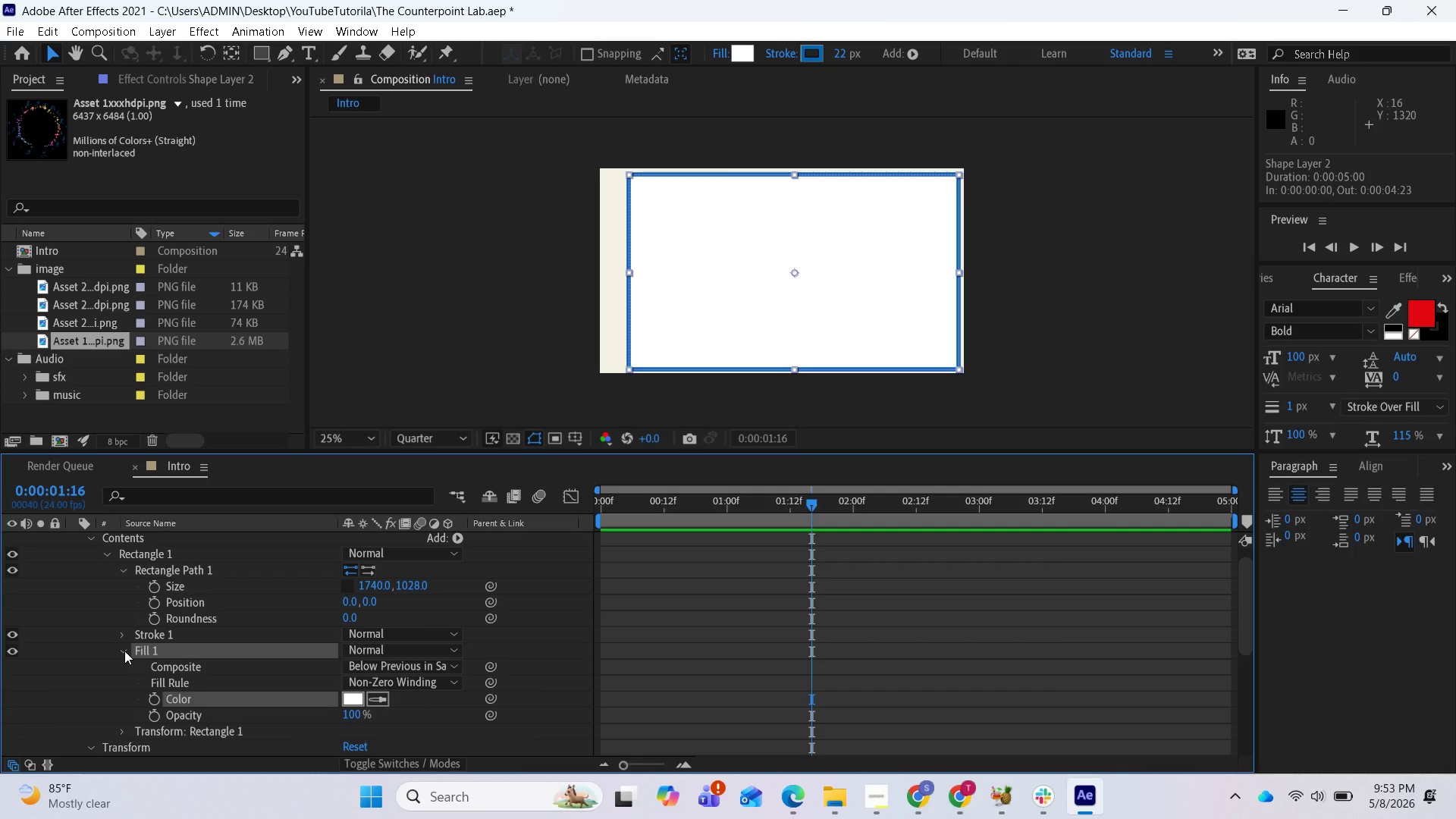 
left_click([124, 651])
 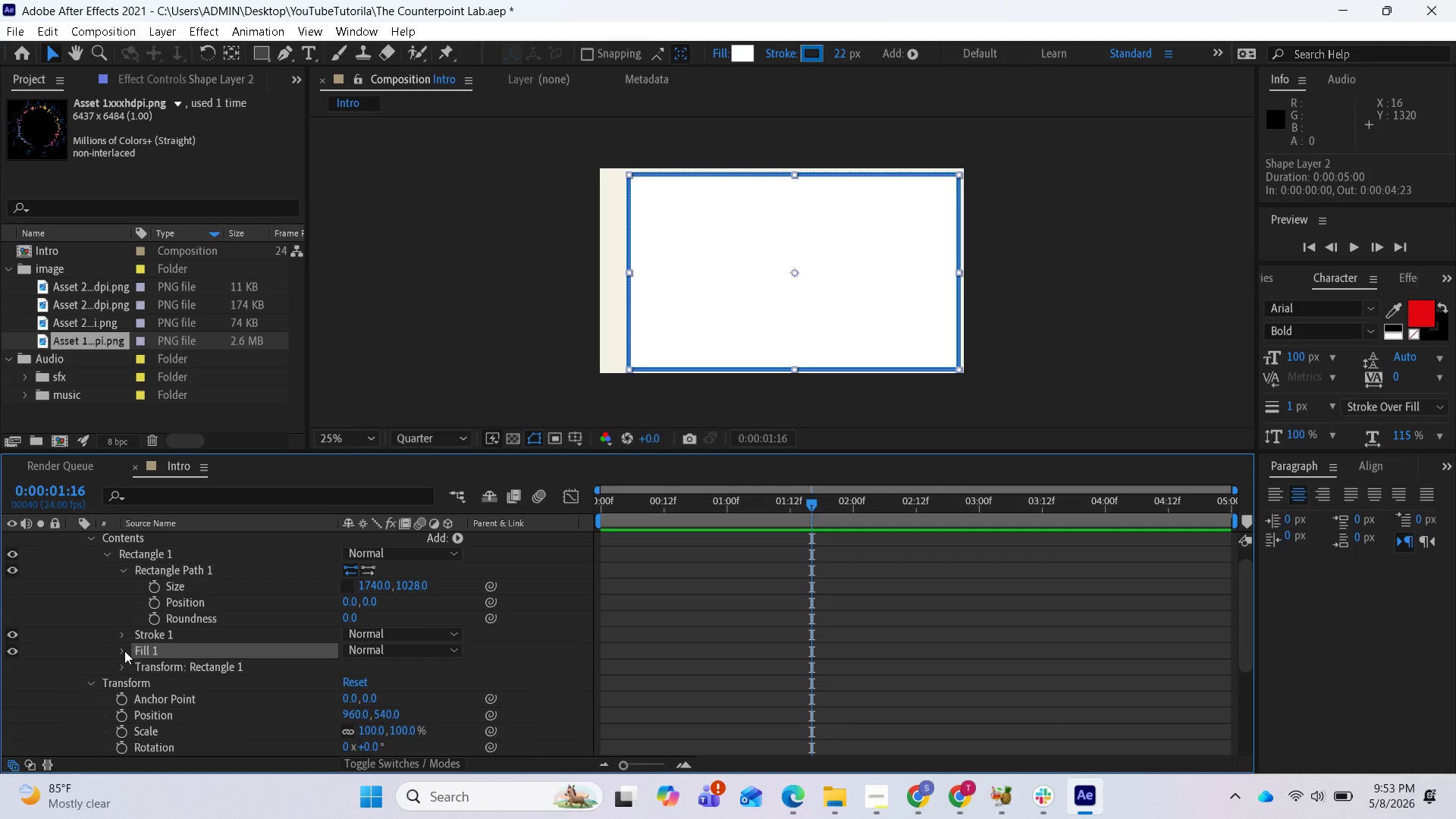 
left_click([124, 651])
 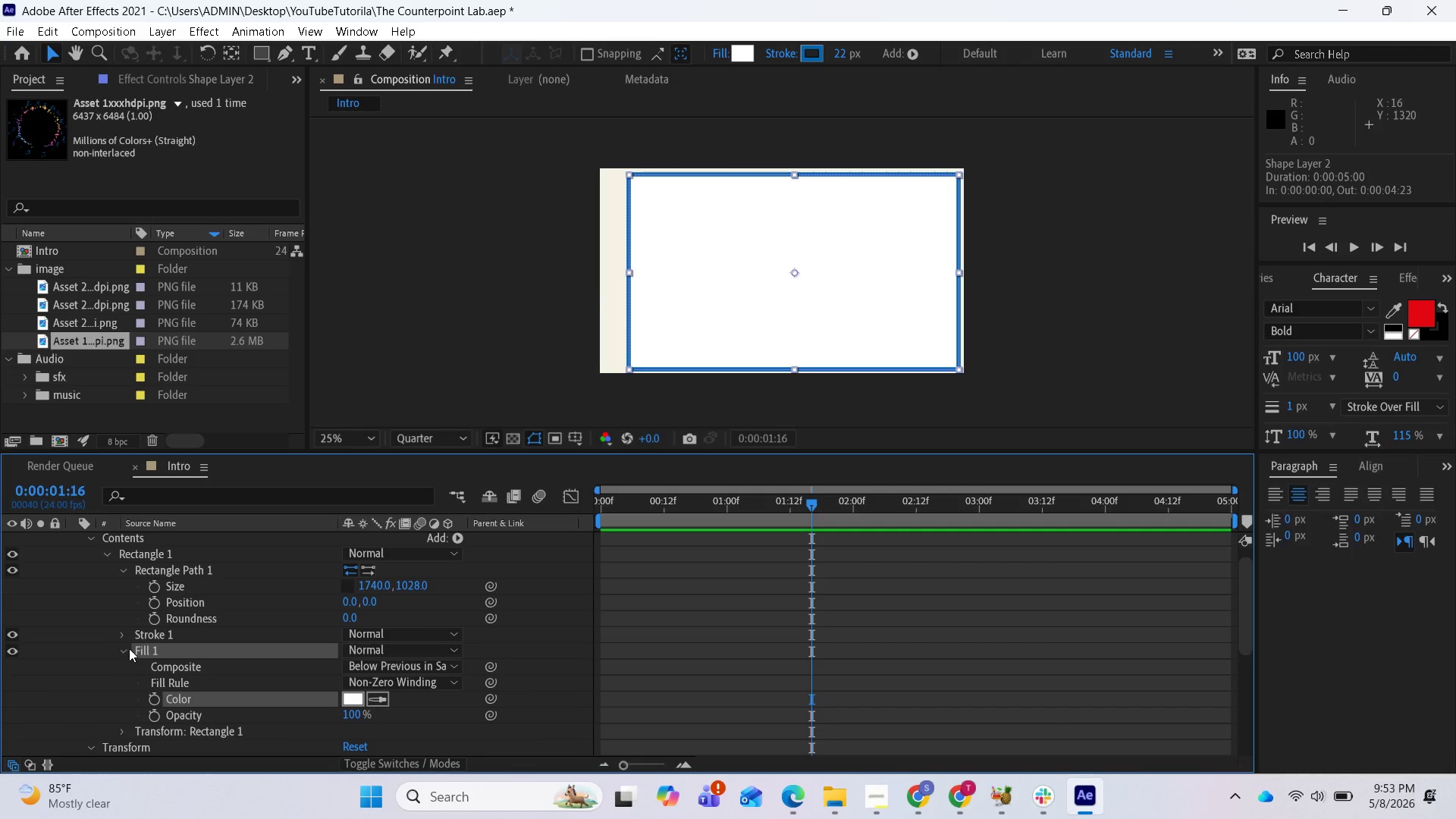 
scroll: coordinate [165, 631], scroll_direction: up, amount: 2.0
 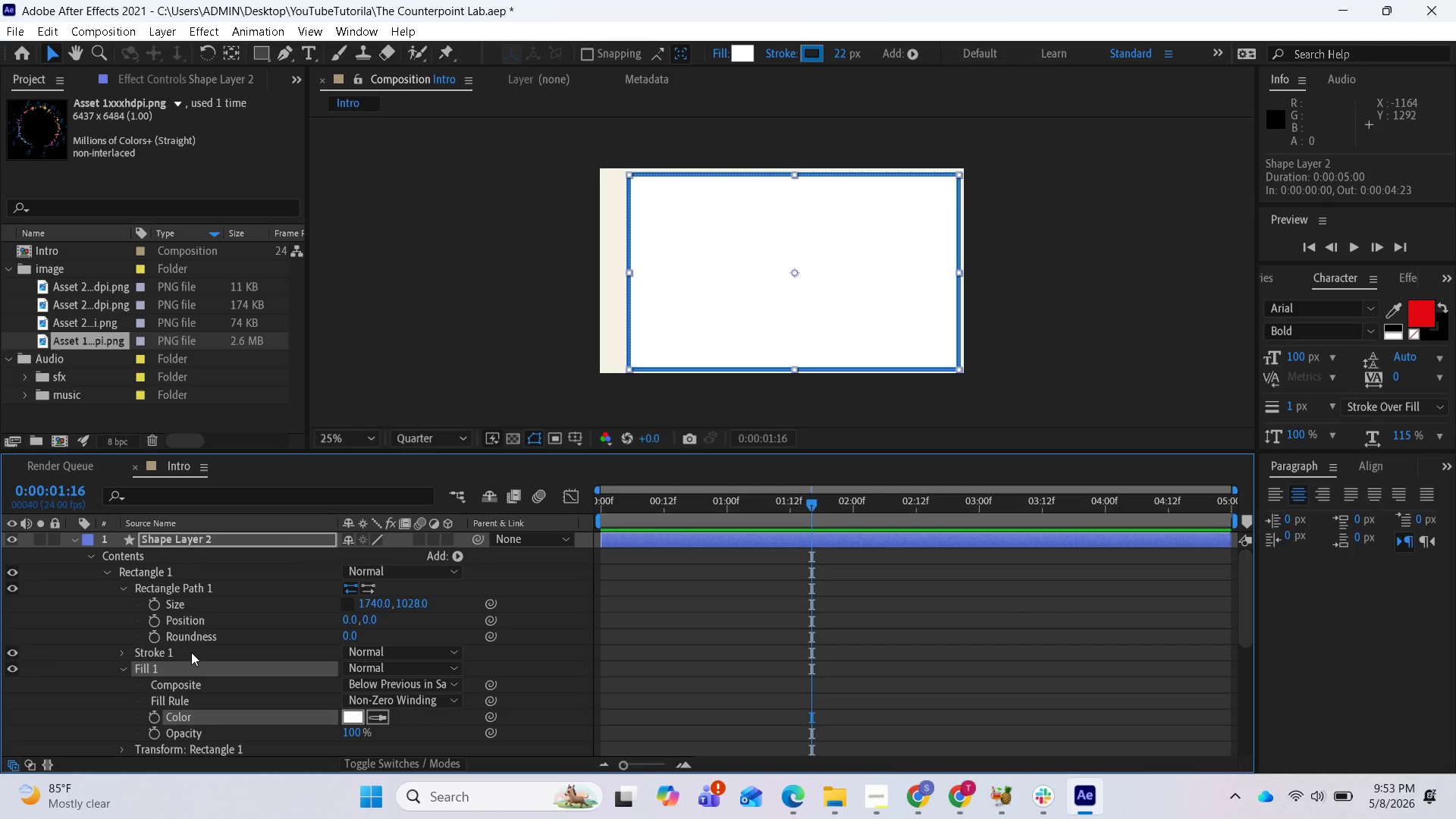 
wait(8.92)
 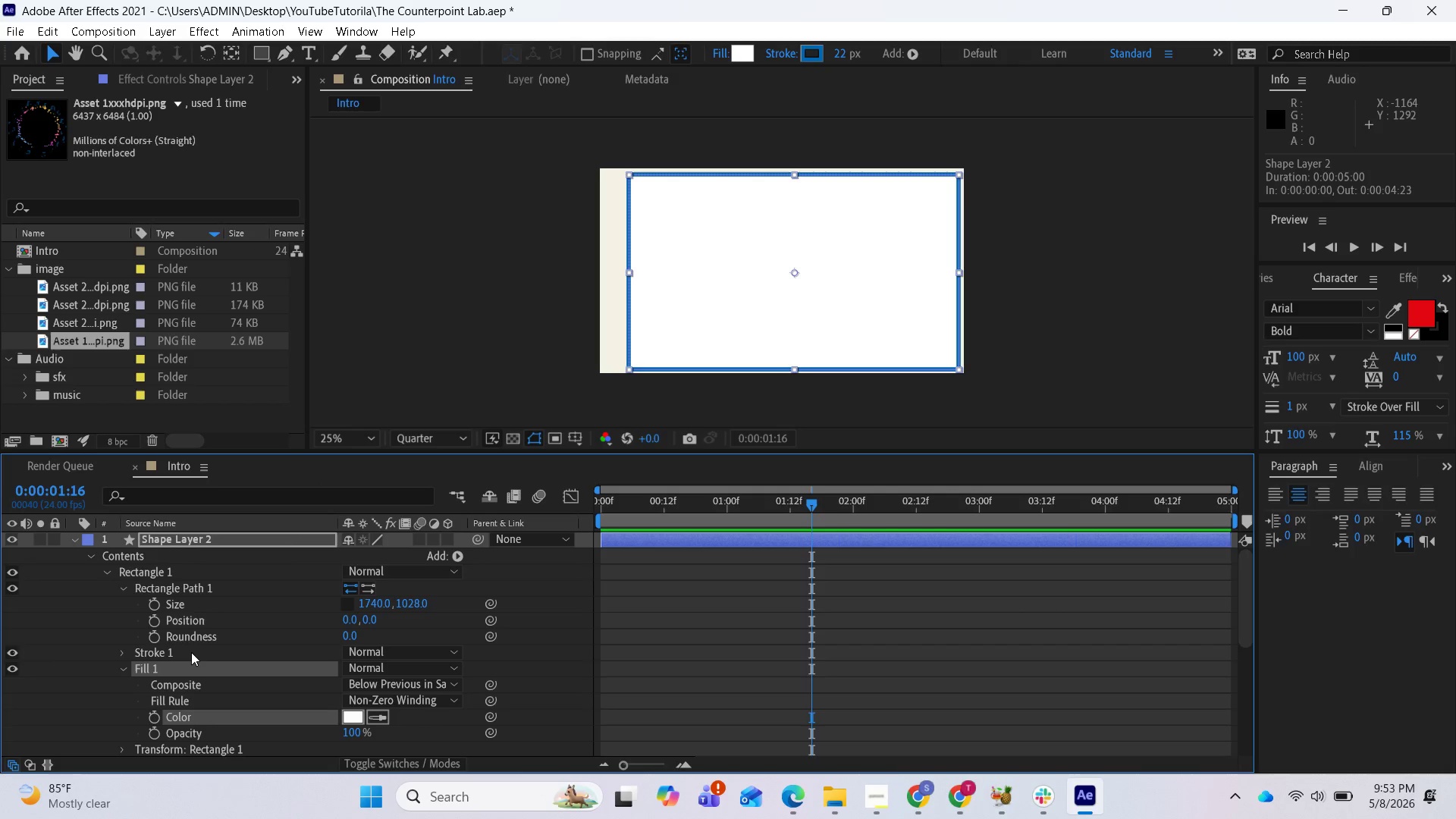 
left_click_drag(start_coordinate=[366, 618], to_coordinate=[368, 607])
 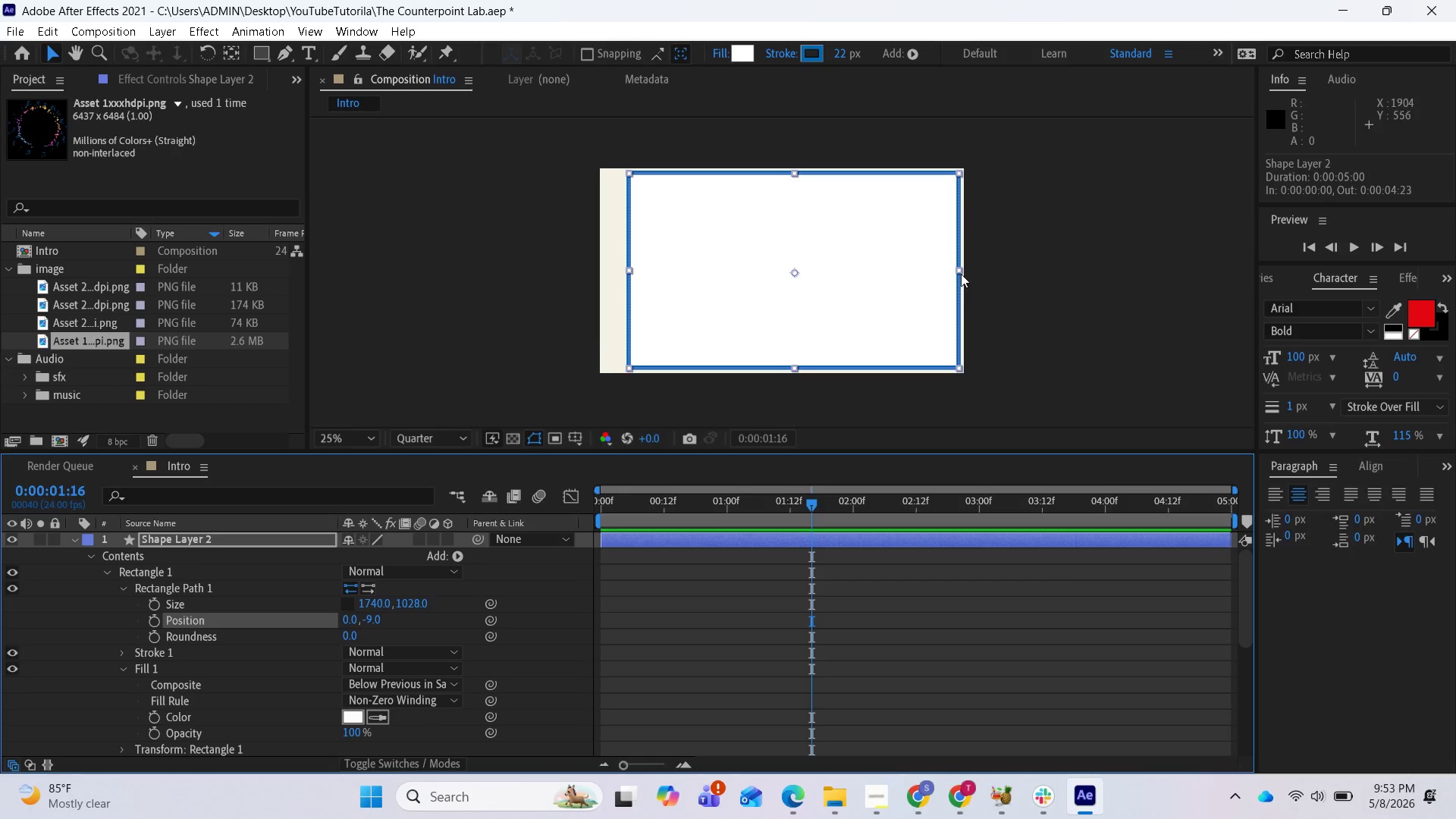 
left_click_drag(start_coordinate=[959, 272], to_coordinate=[939, 270])
 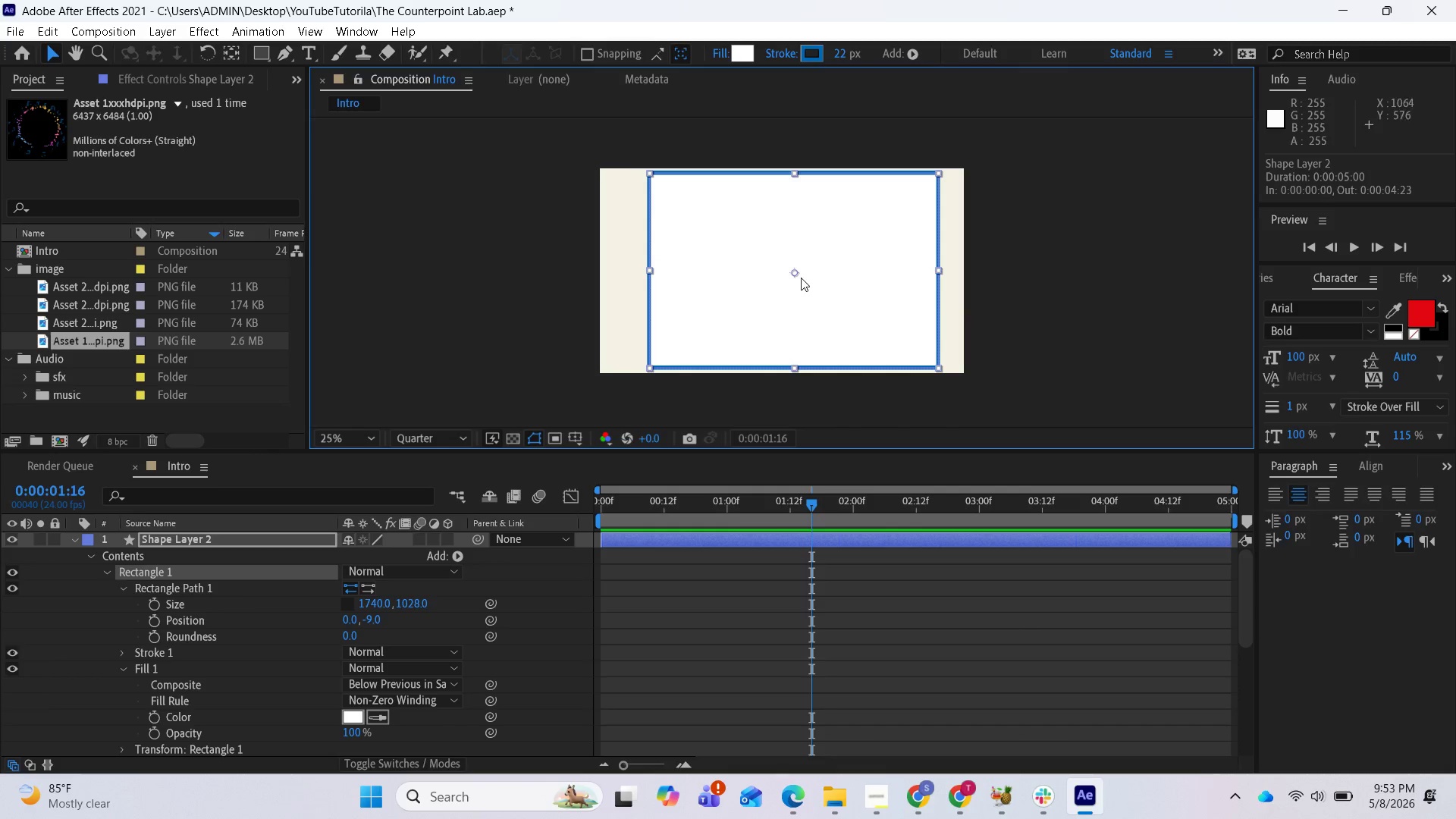 
left_click_drag(start_coordinate=[797, 275], to_coordinate=[788, 275])
 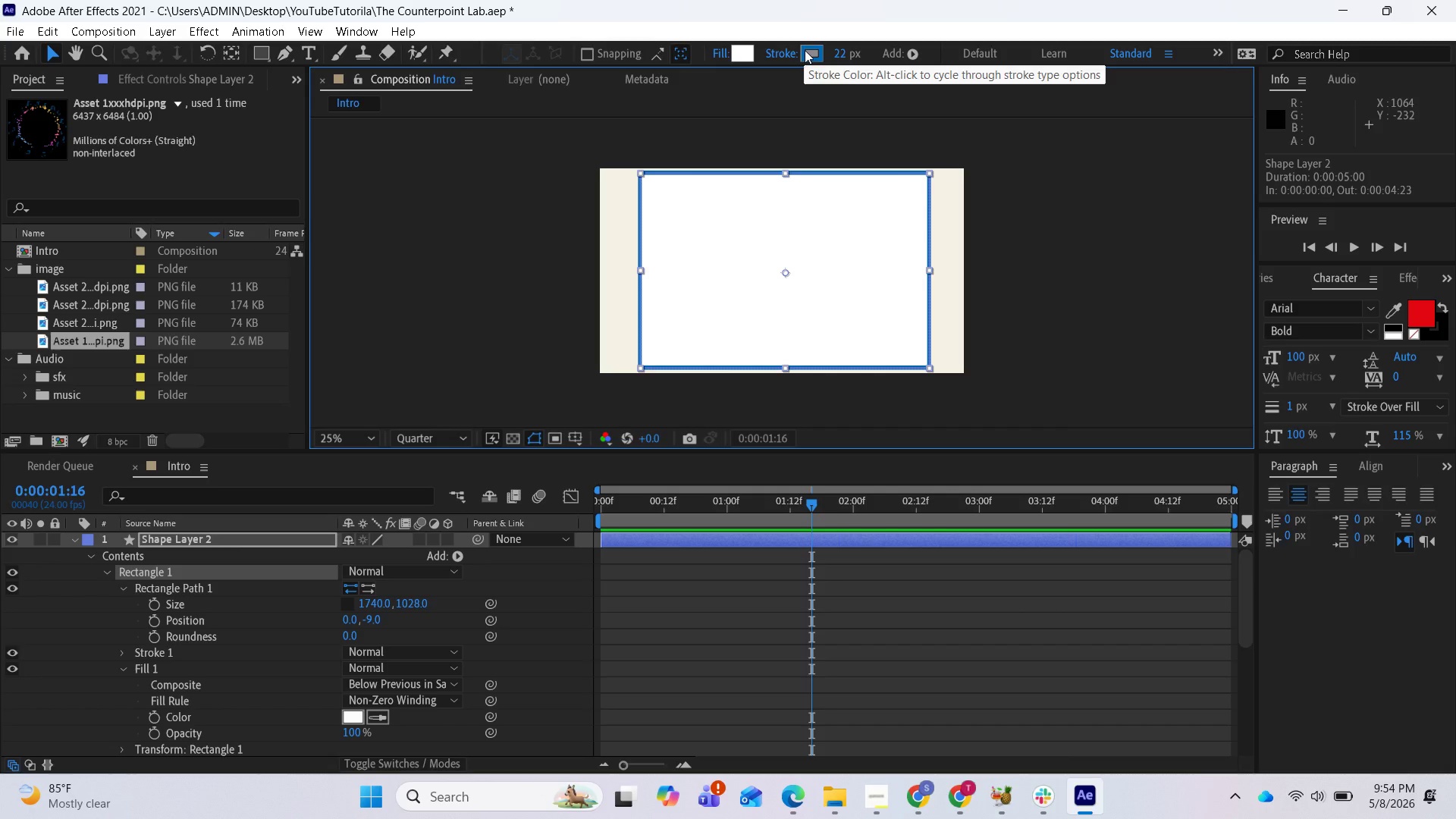 
wait(29.97)
 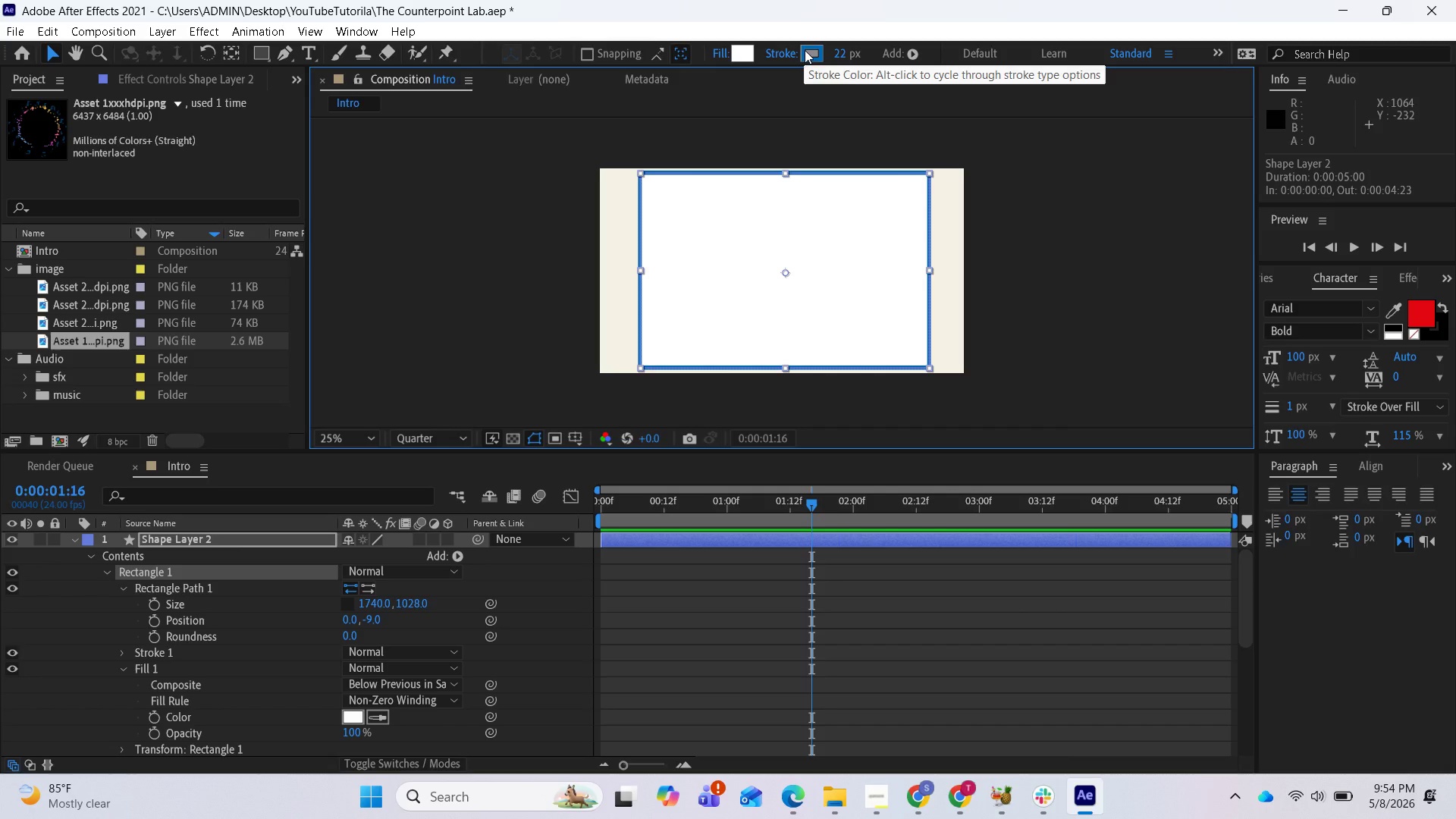 
left_click([805, 50])
 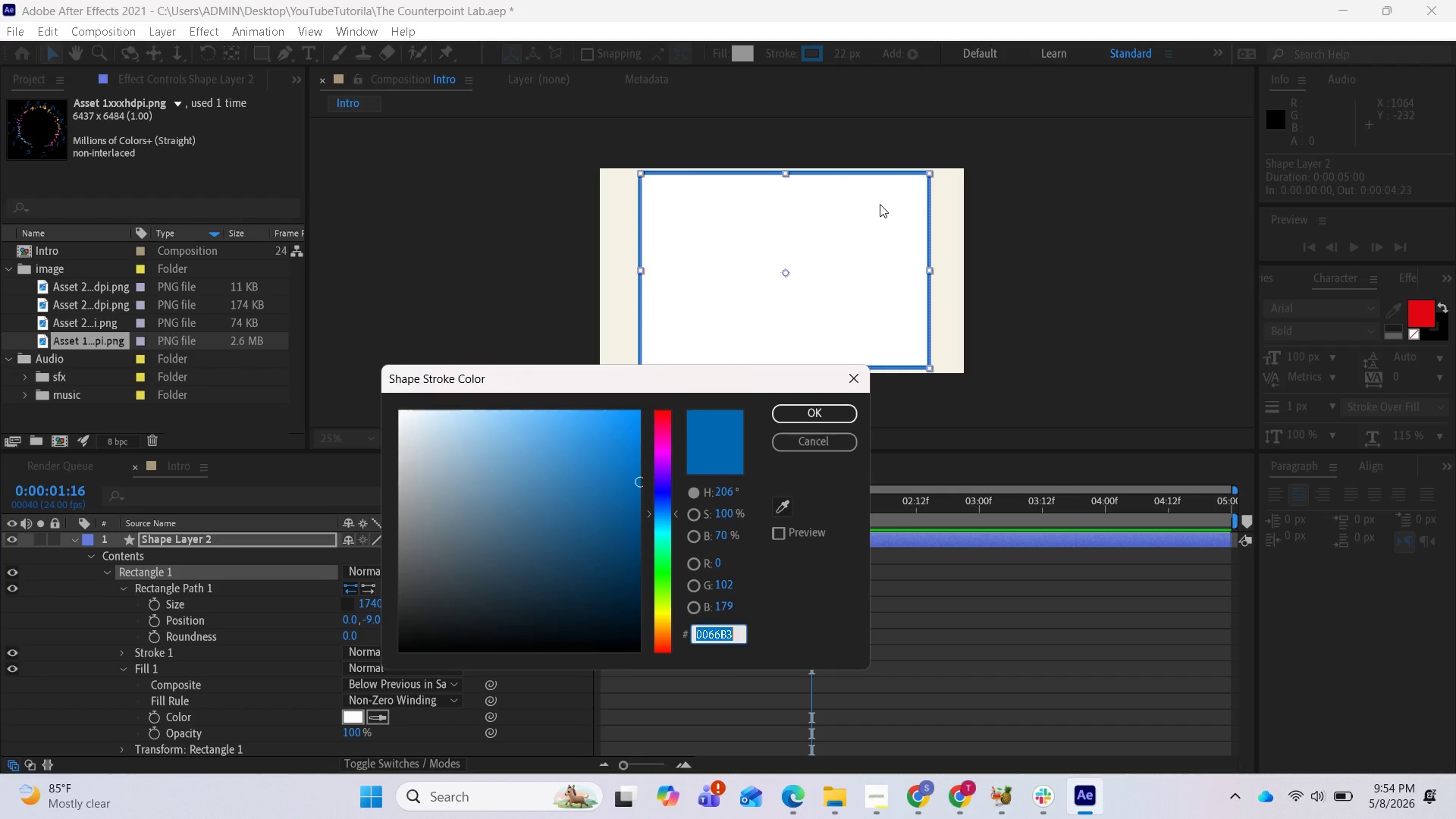 
wait(41.69)
 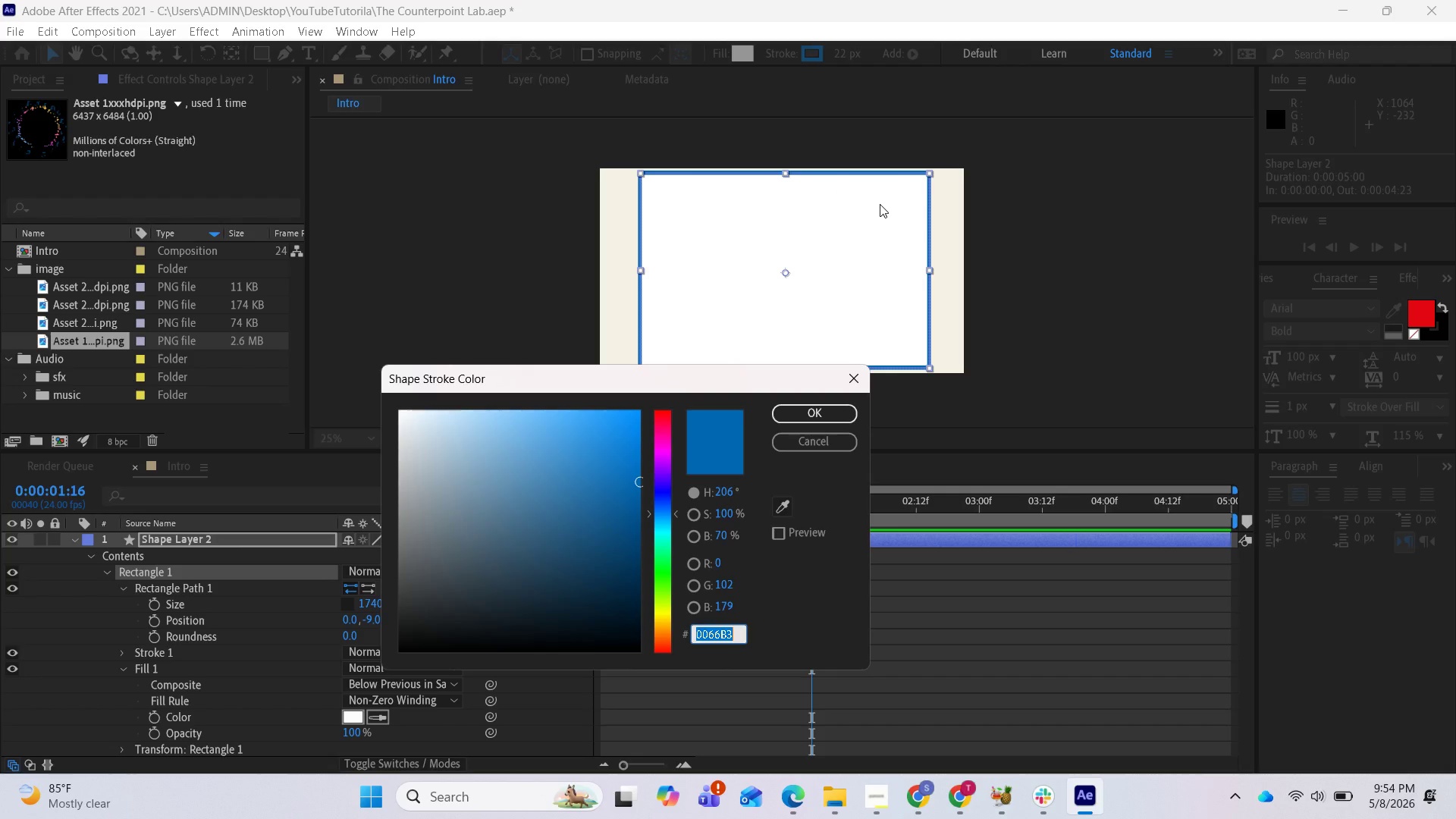 
left_click([805, 52])
 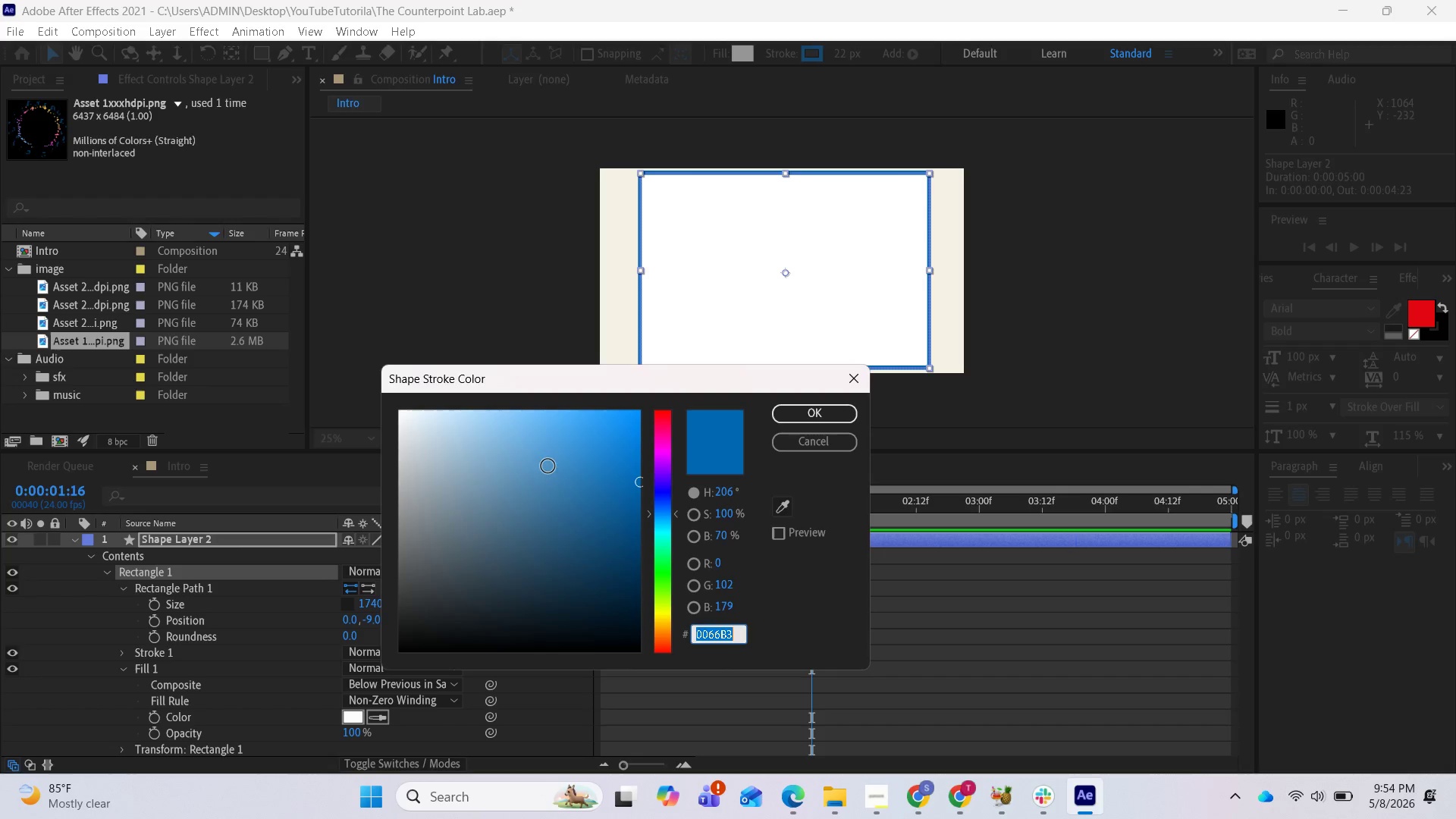 
left_click_drag(start_coordinate=[556, 455], to_coordinate=[381, 406])
 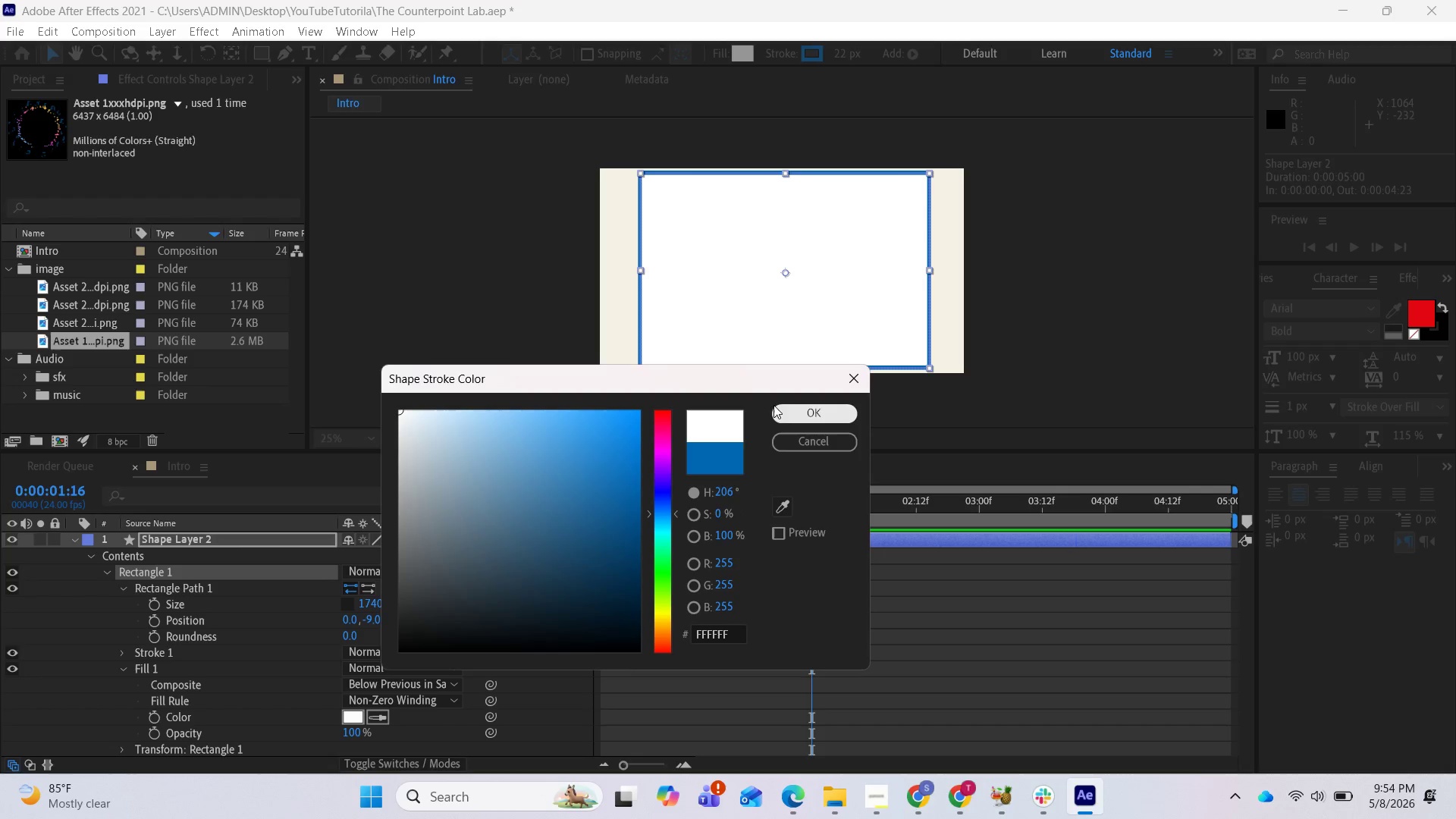 
left_click([780, 411])
 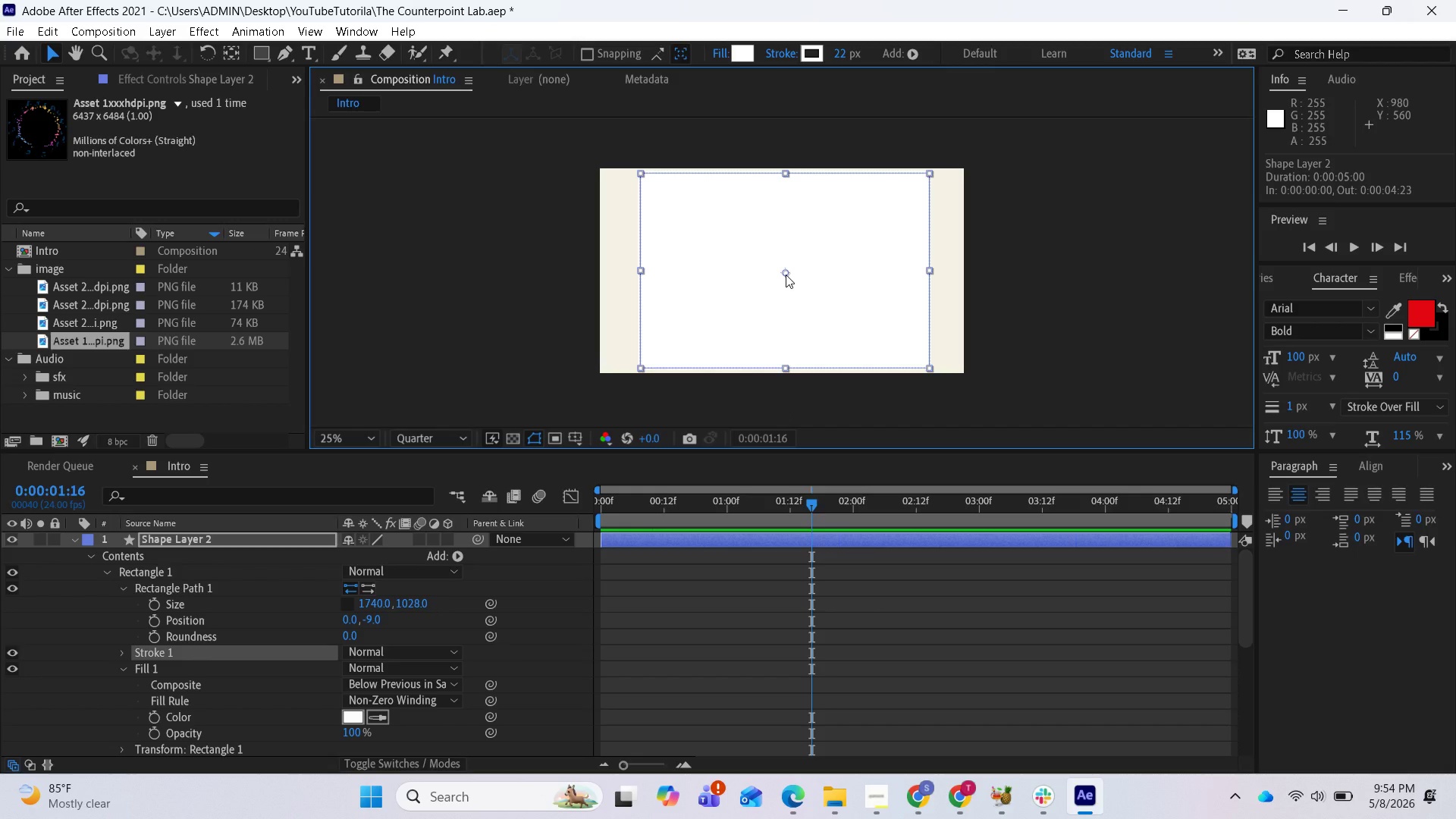 
wait(5.06)
 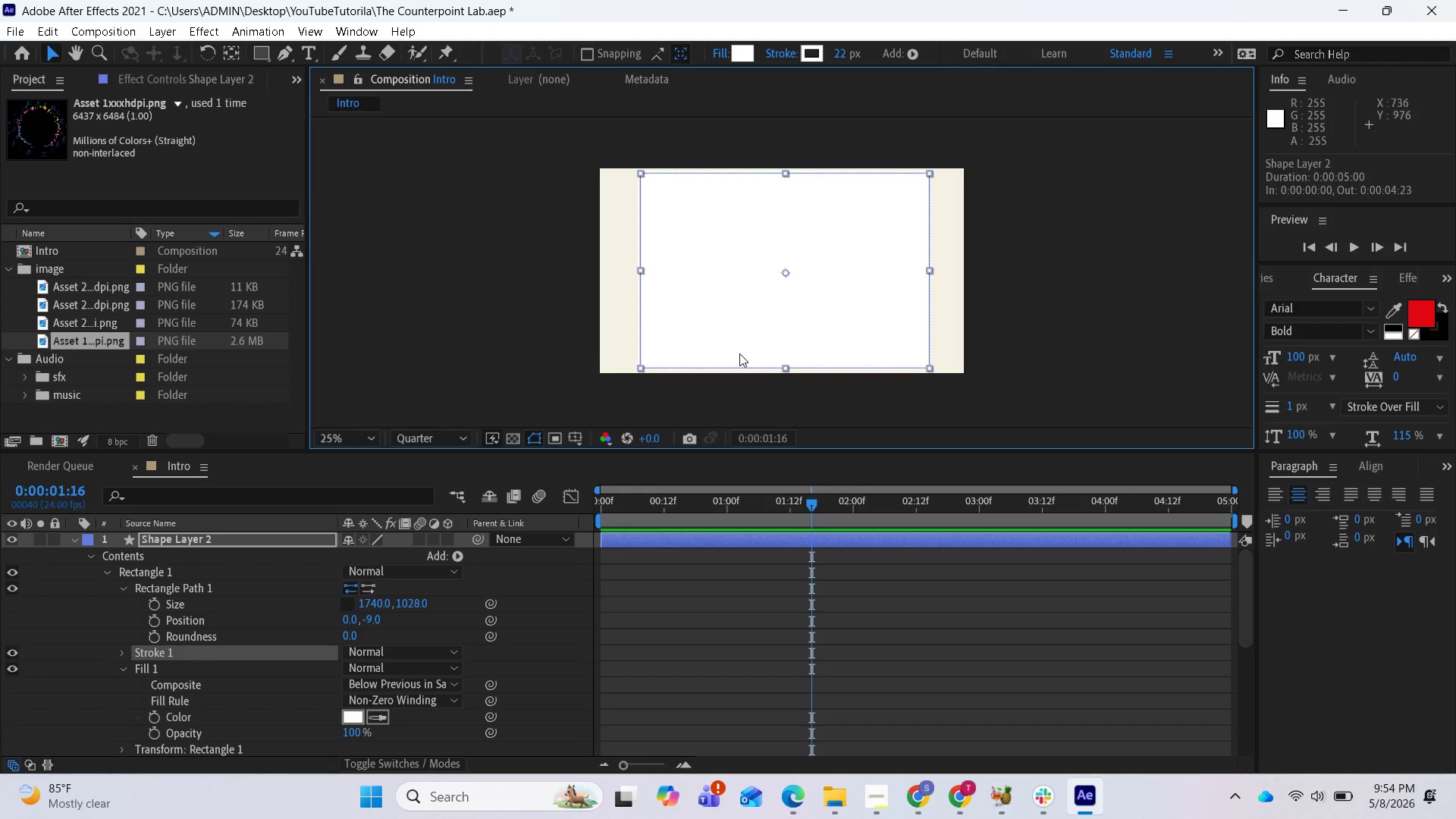 
left_click_drag(start_coordinate=[786, 275], to_coordinate=[792, 105])
 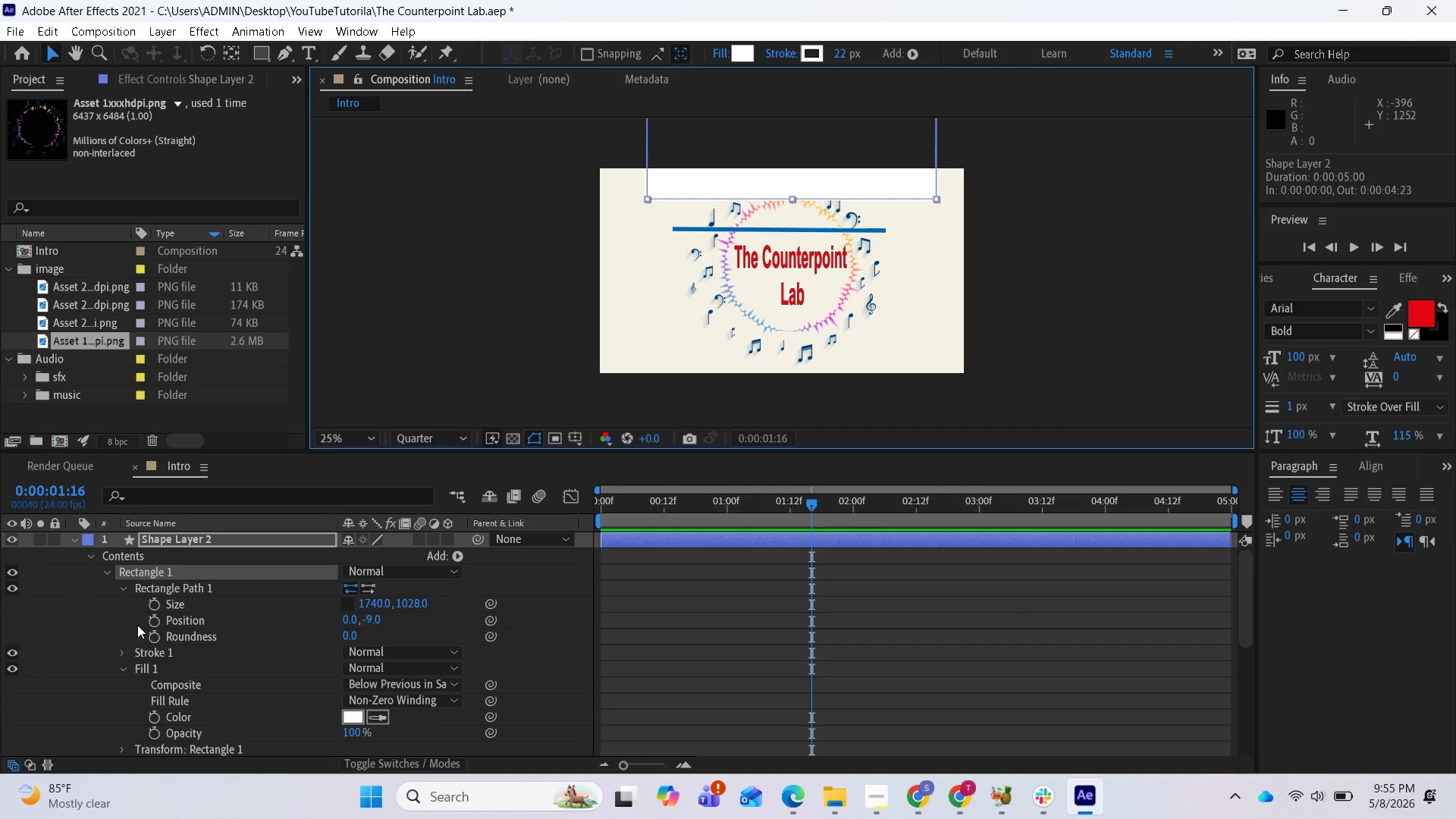 
left_click([81, 537])
 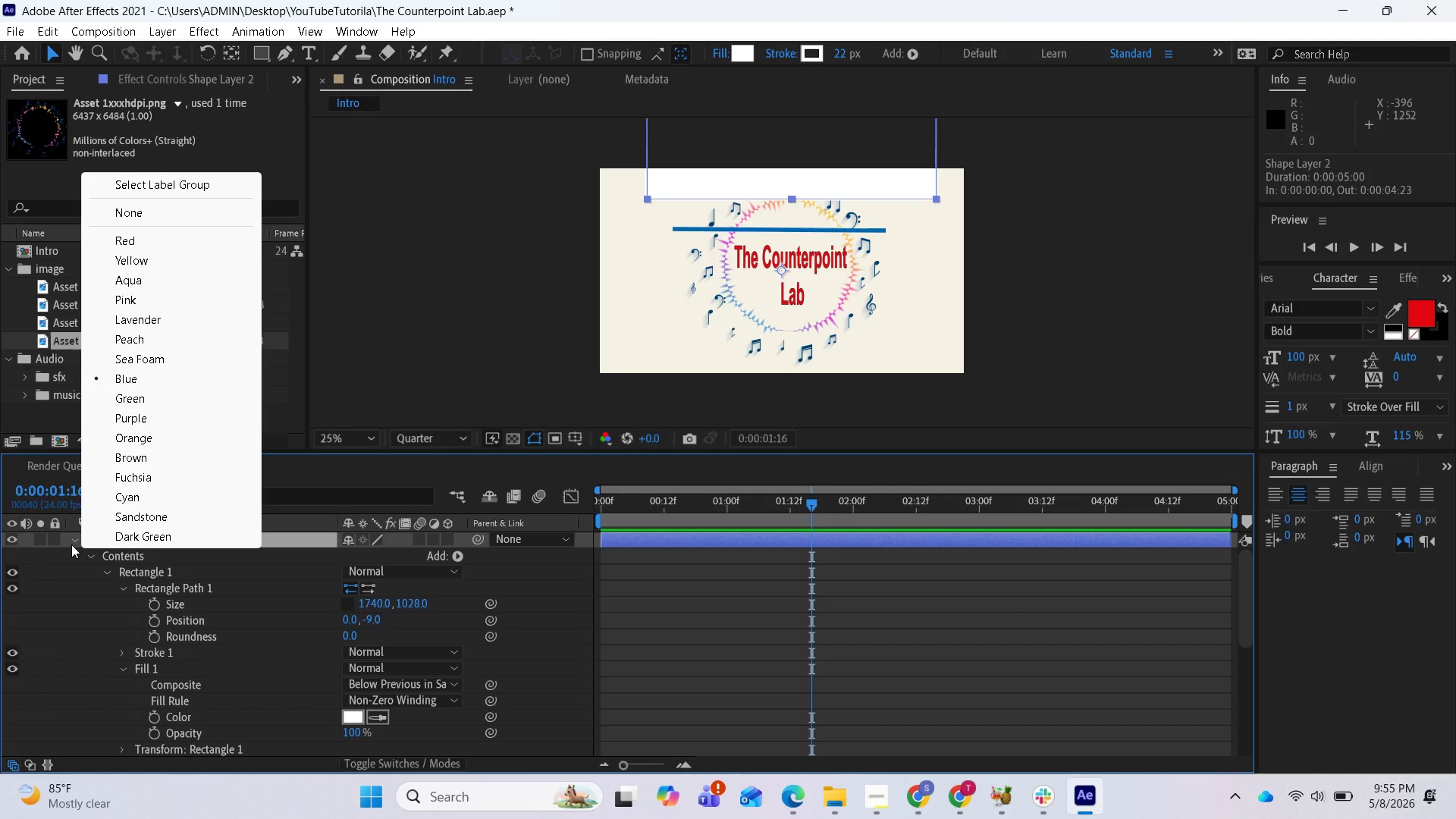 
left_click([71, 544])
 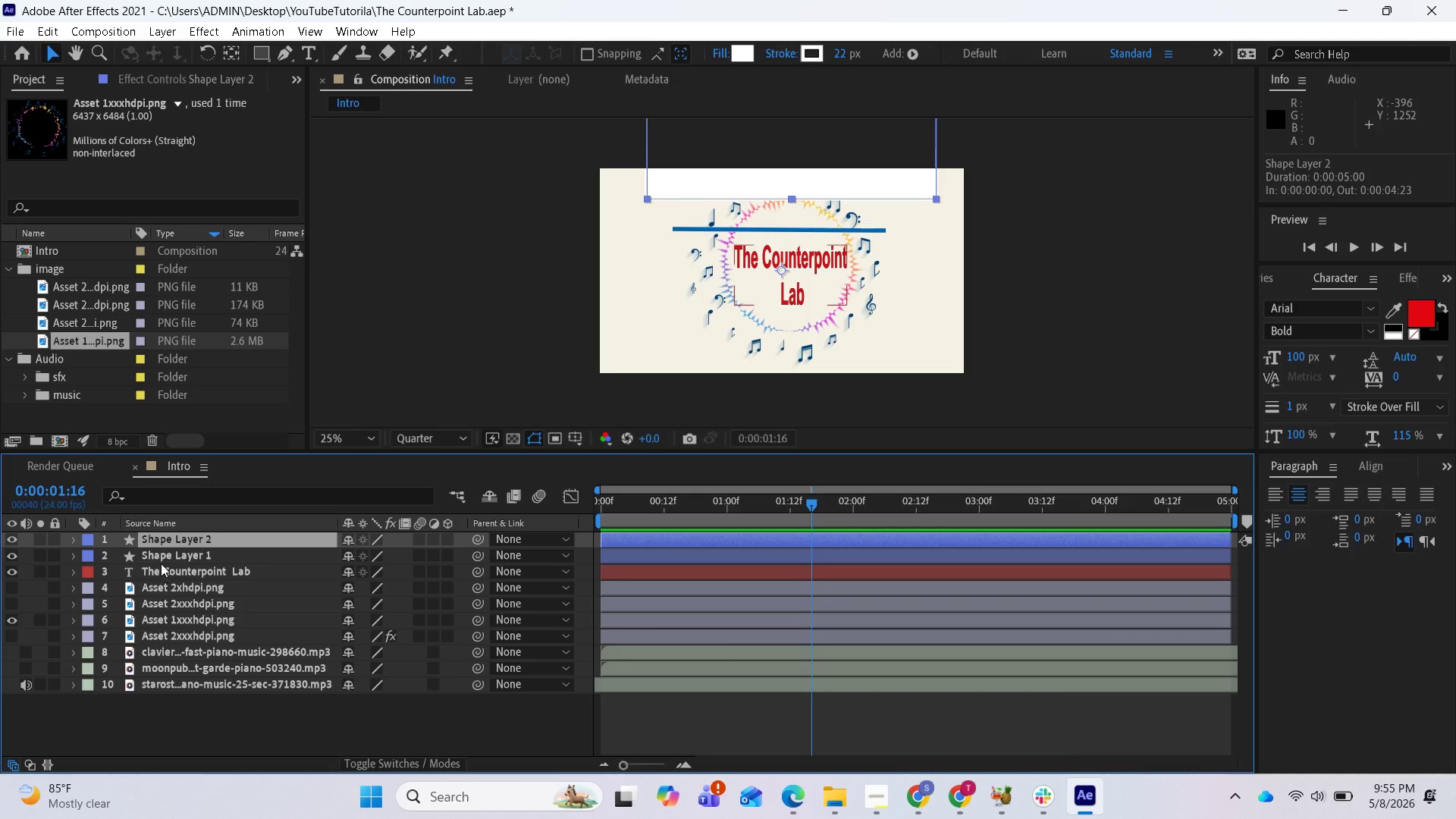 
left_click([159, 554])
 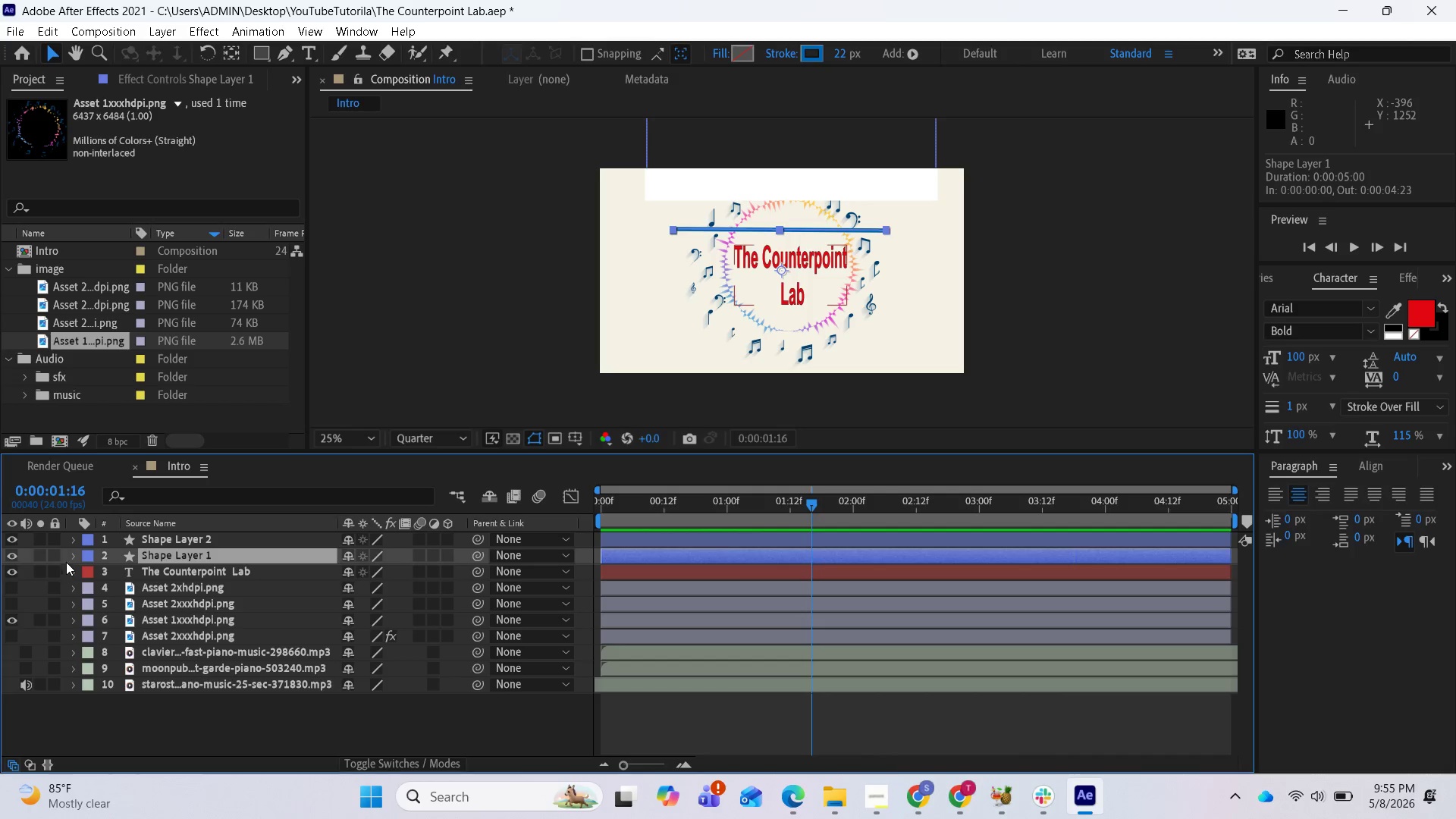 
left_click([73, 557])
 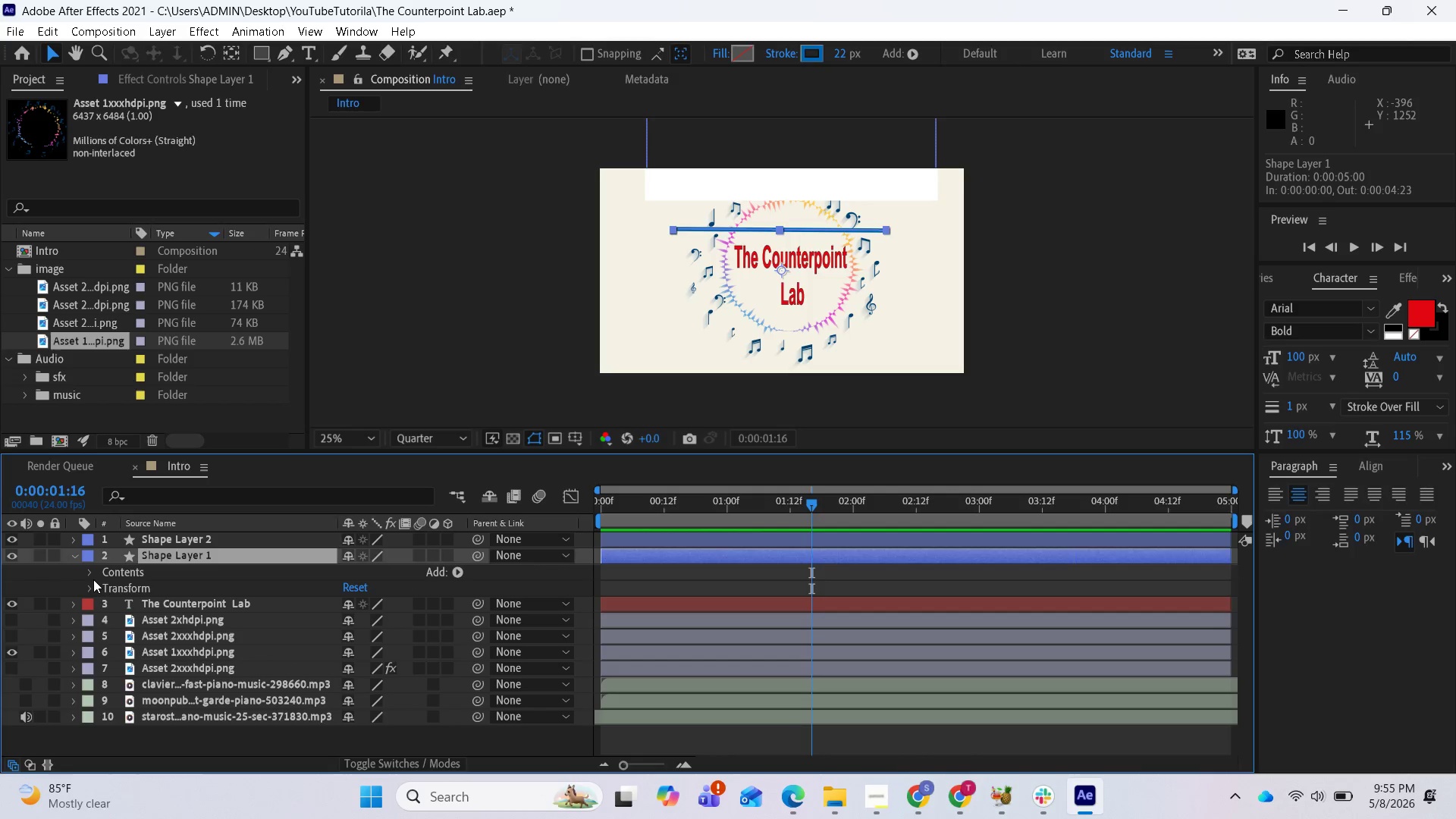 
left_click([93, 573])
 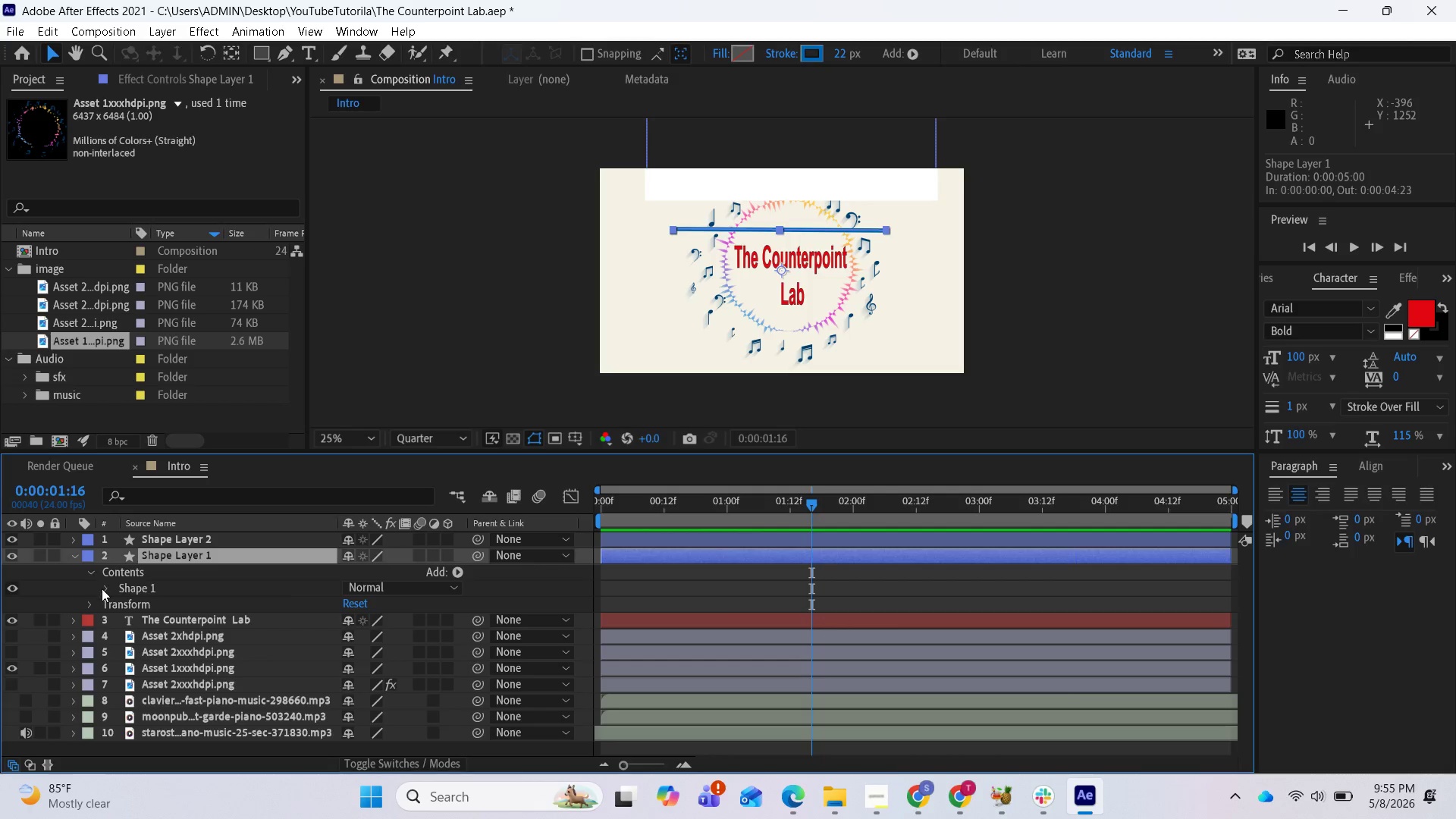 
left_click([102, 588])
 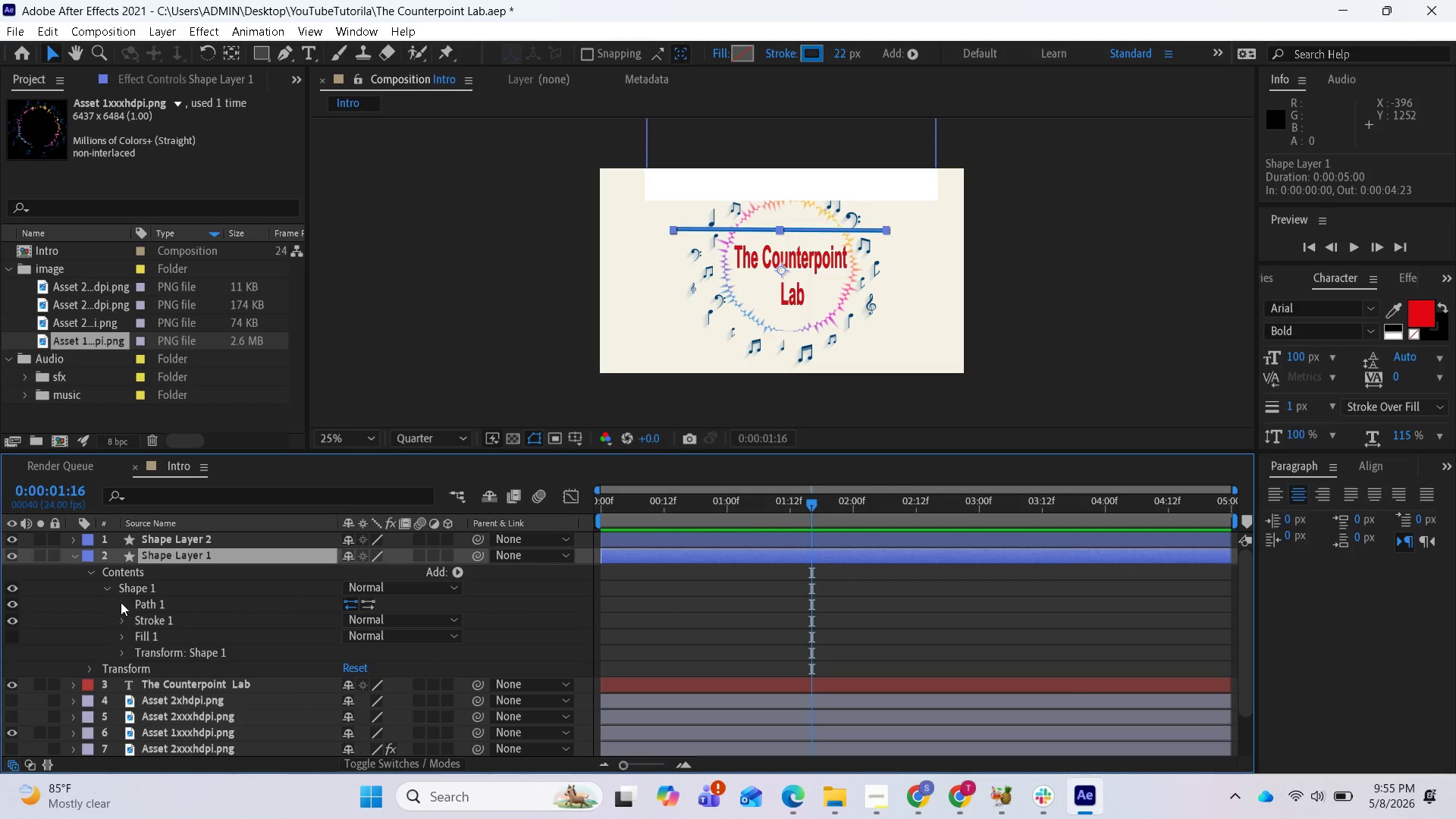 
left_click([121, 604])
 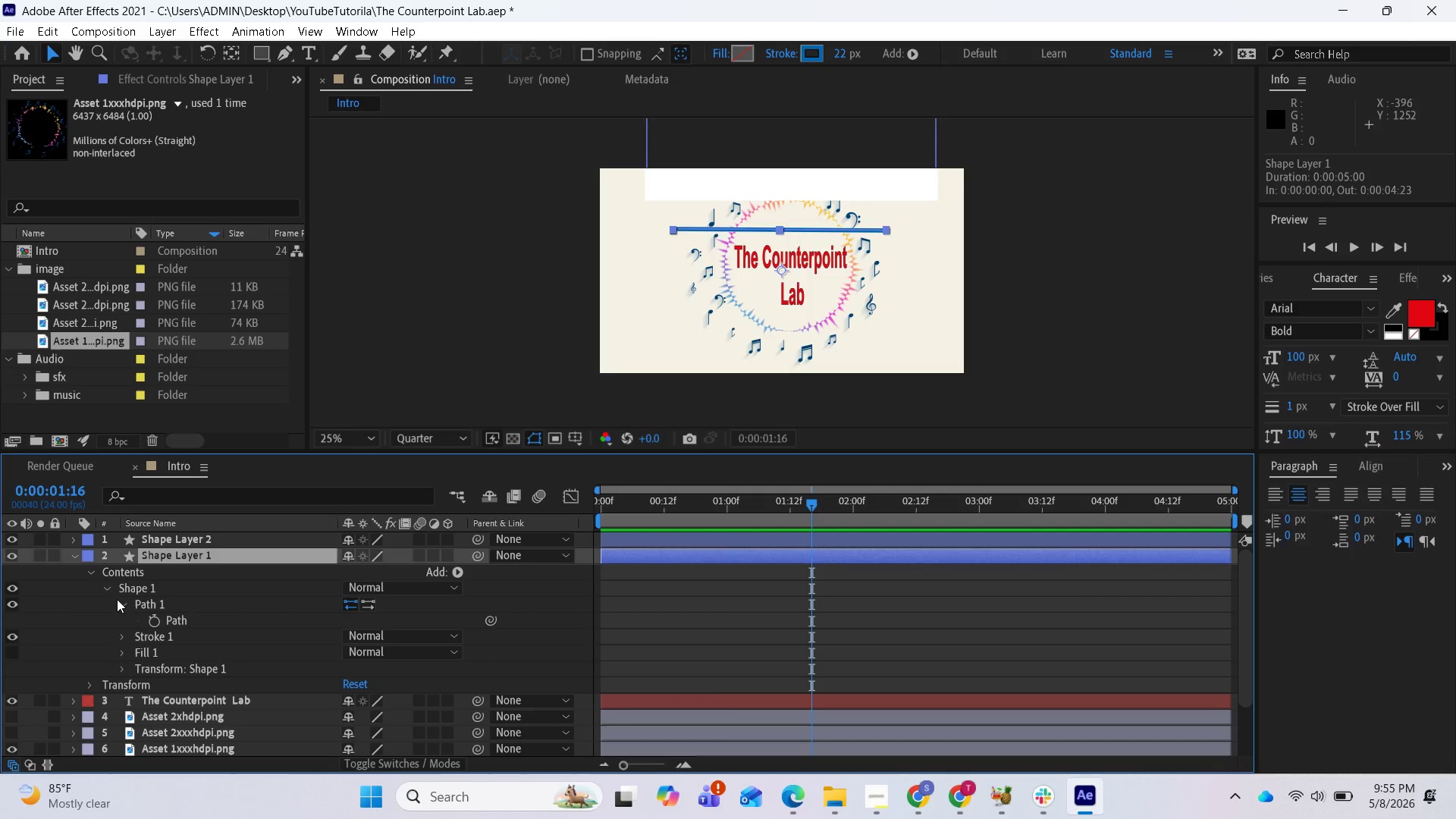 
left_click([108, 585])
 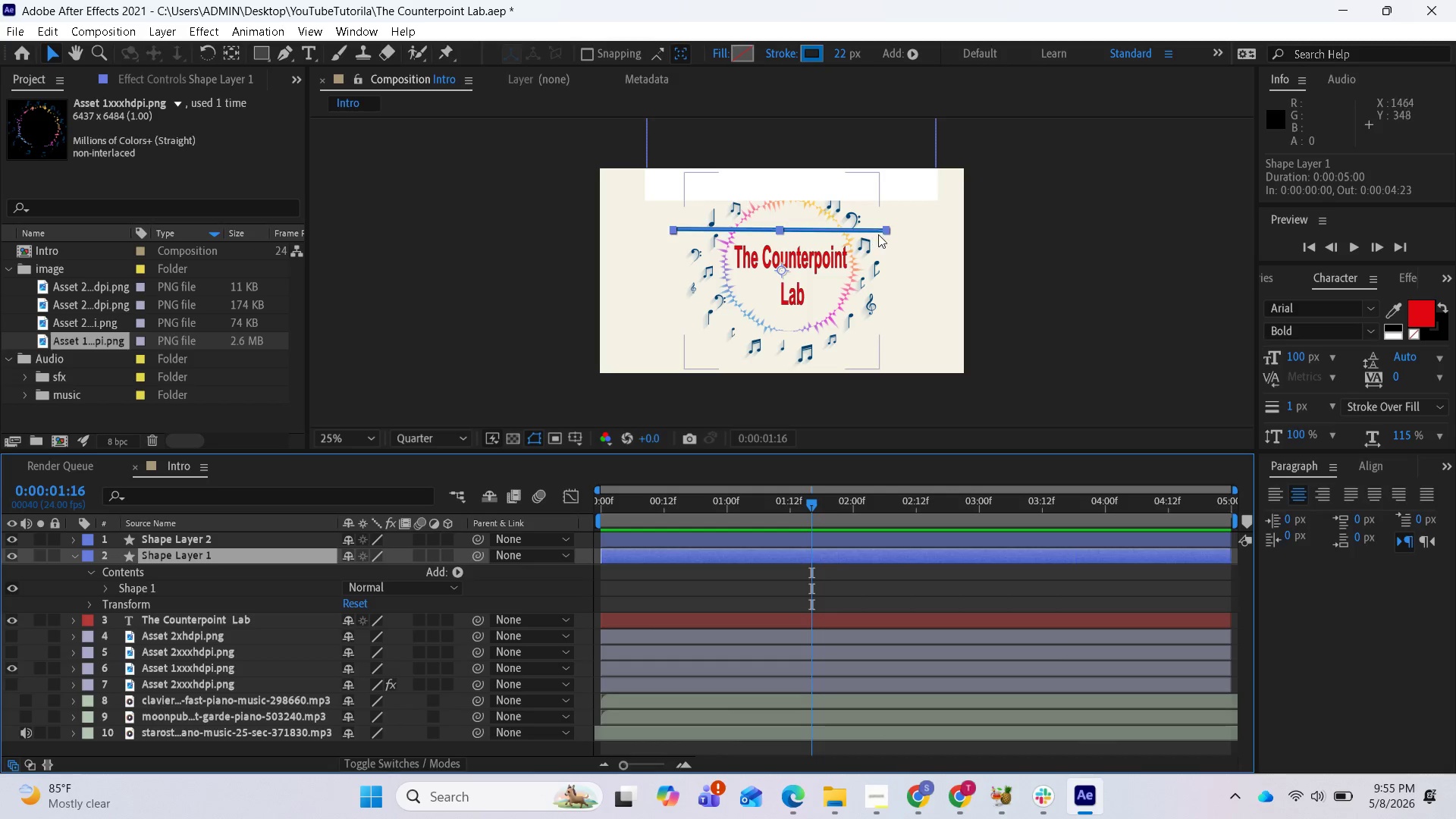 
left_click_drag(start_coordinate=[886, 232], to_coordinate=[915, 236])
 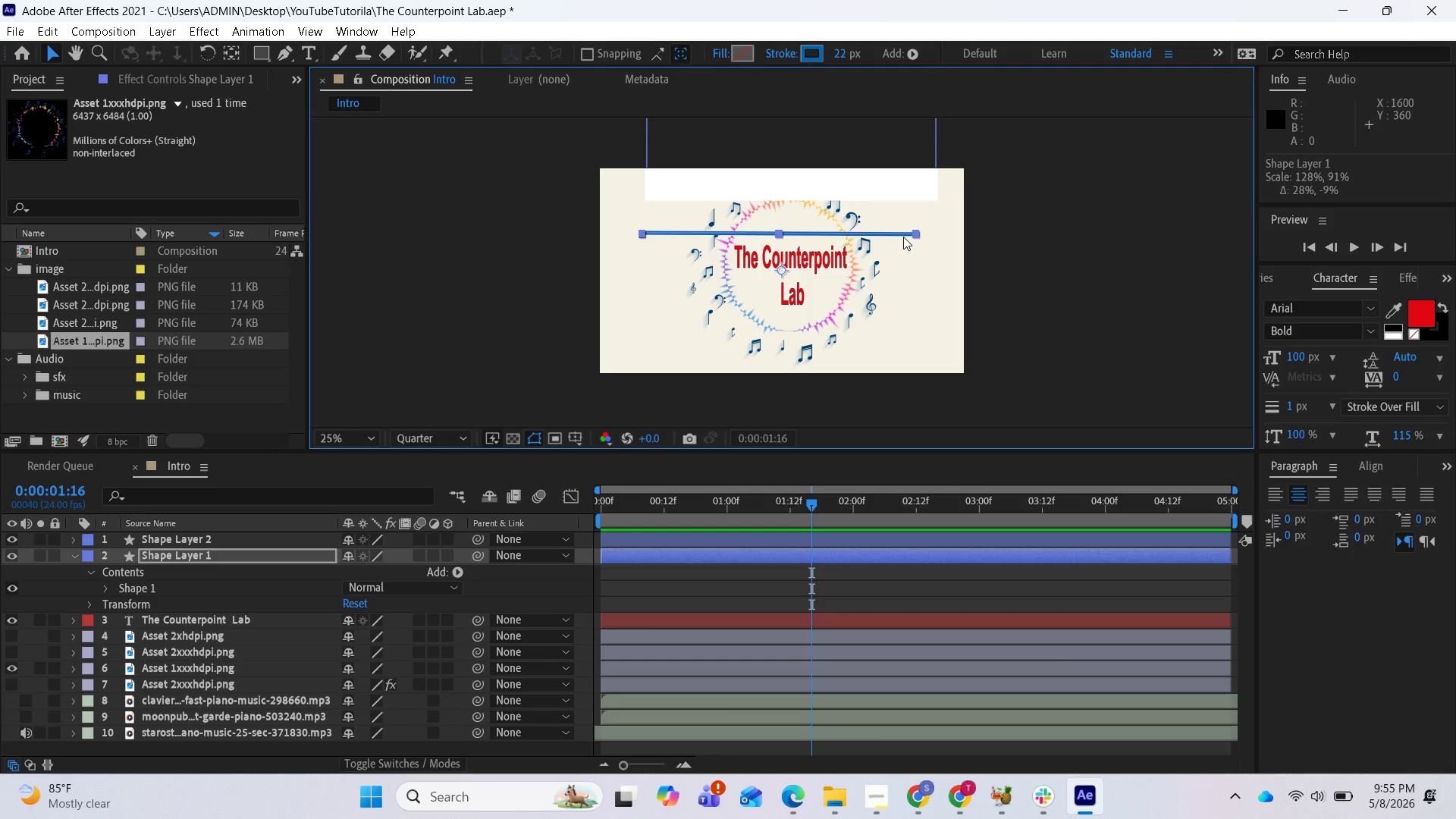 
key(Control+Z)
 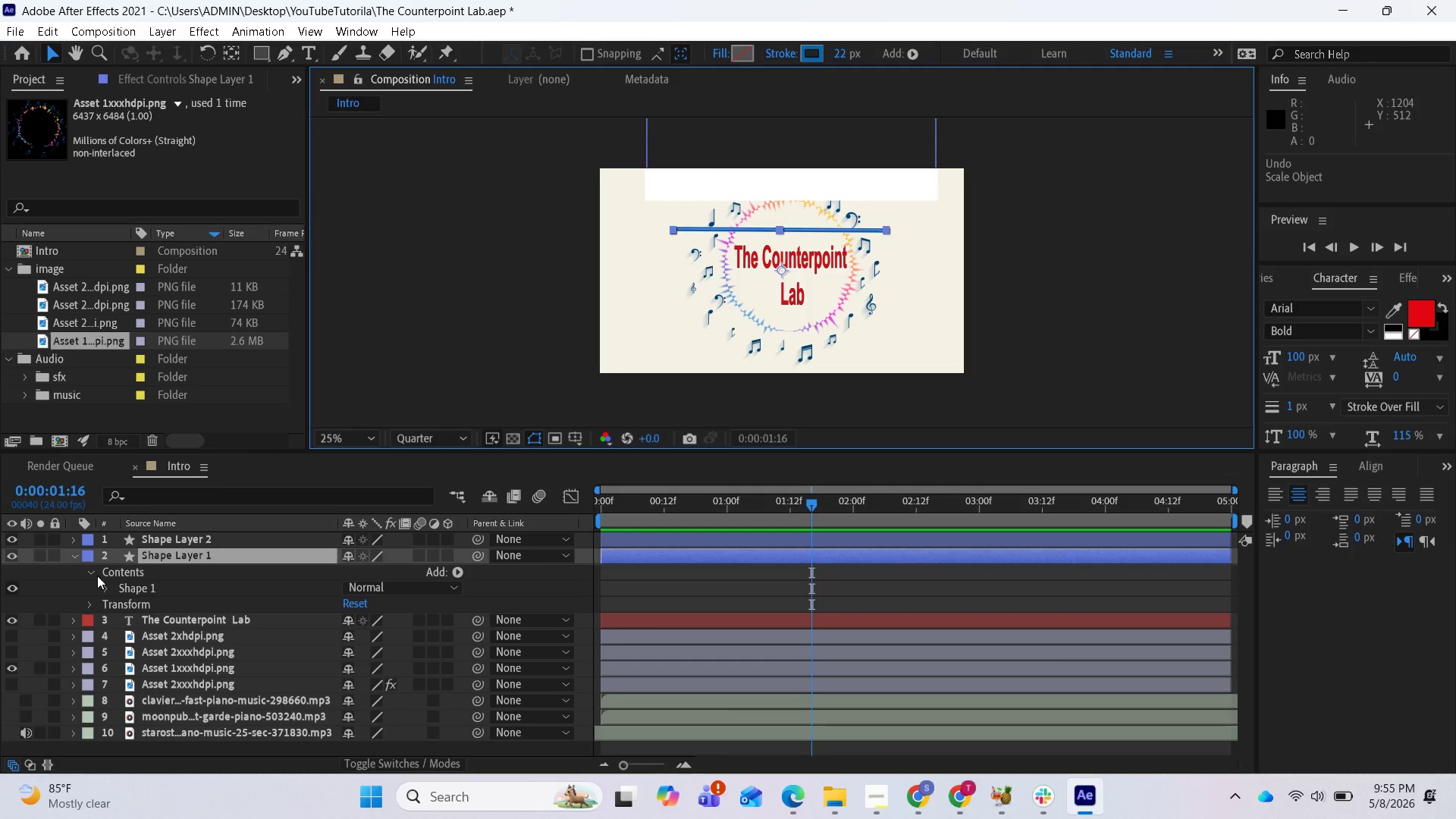 
left_click([108, 592])
 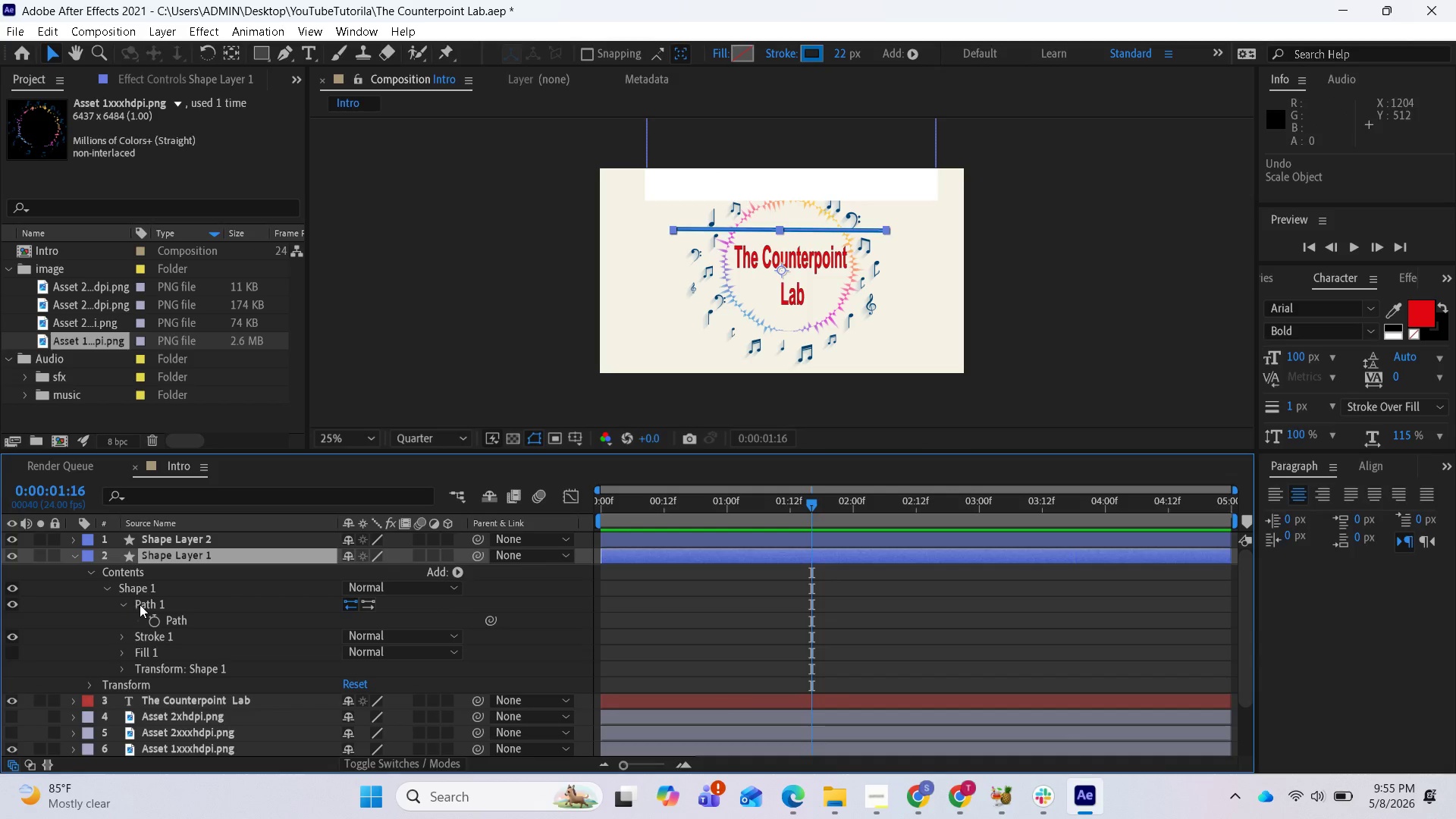 
left_click([143, 604])
 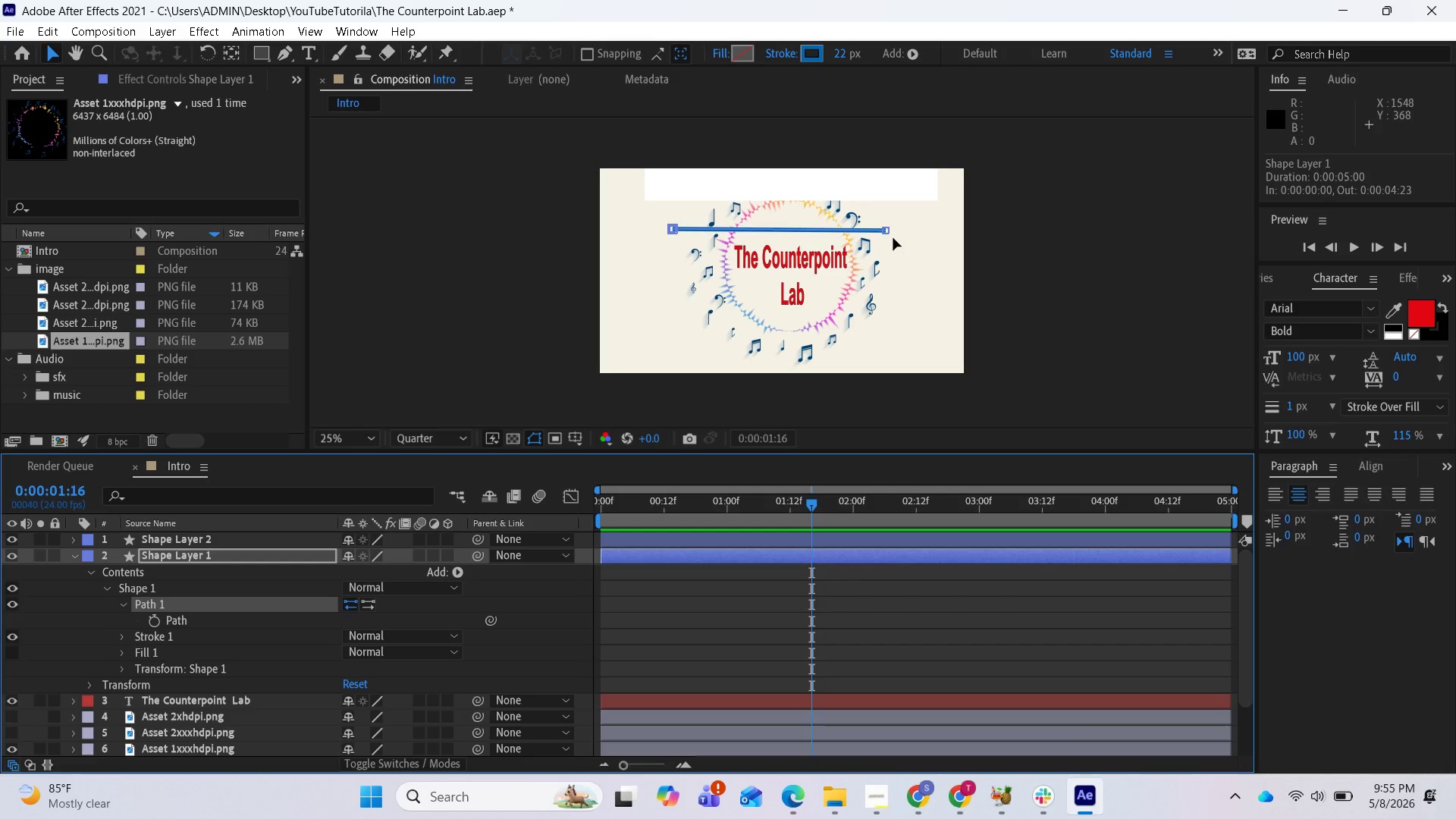 
left_click_drag(start_coordinate=[883, 232], to_coordinate=[930, 232])
 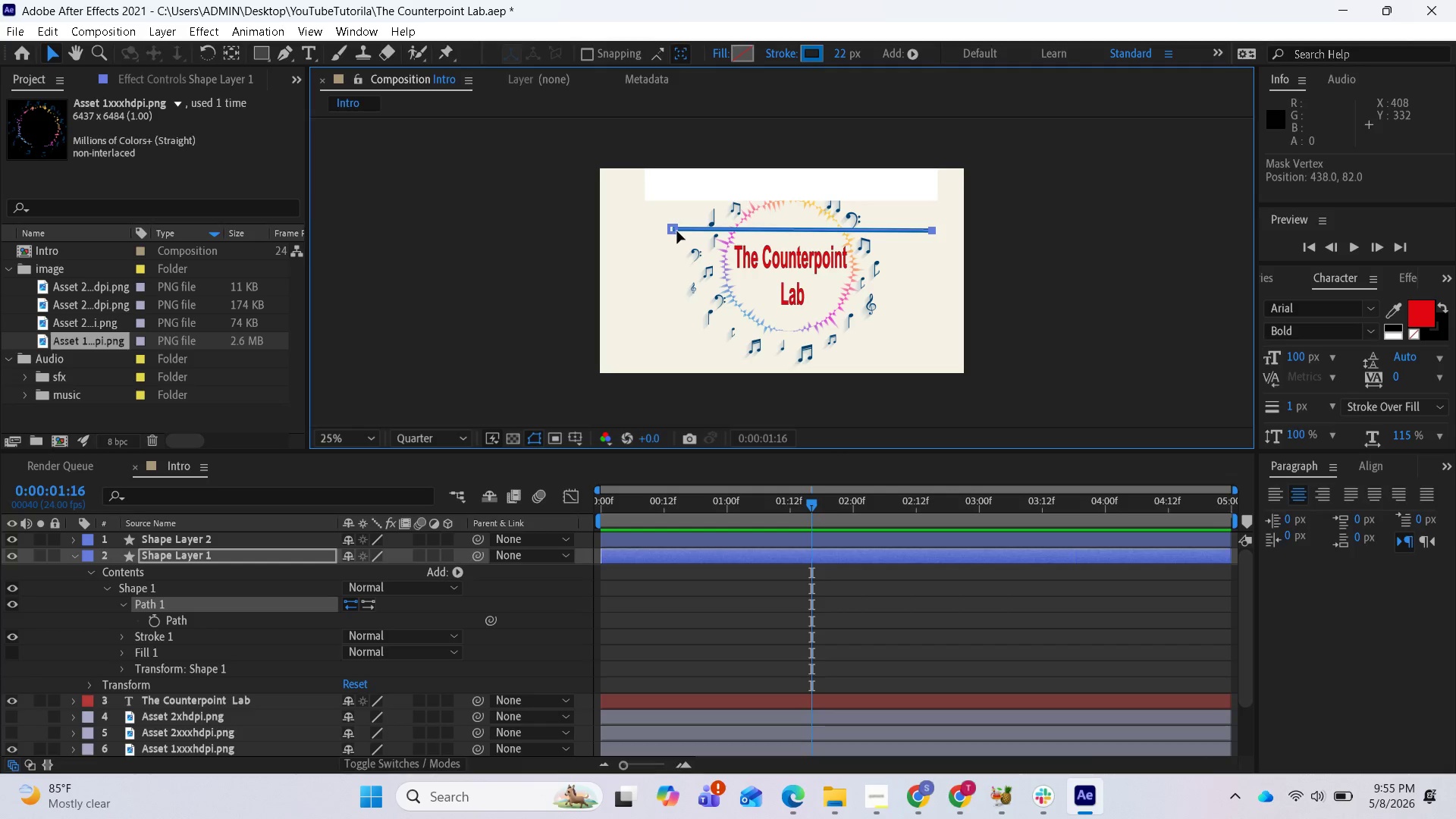 
left_click_drag(start_coordinate=[677, 231], to_coordinate=[645, 234])
 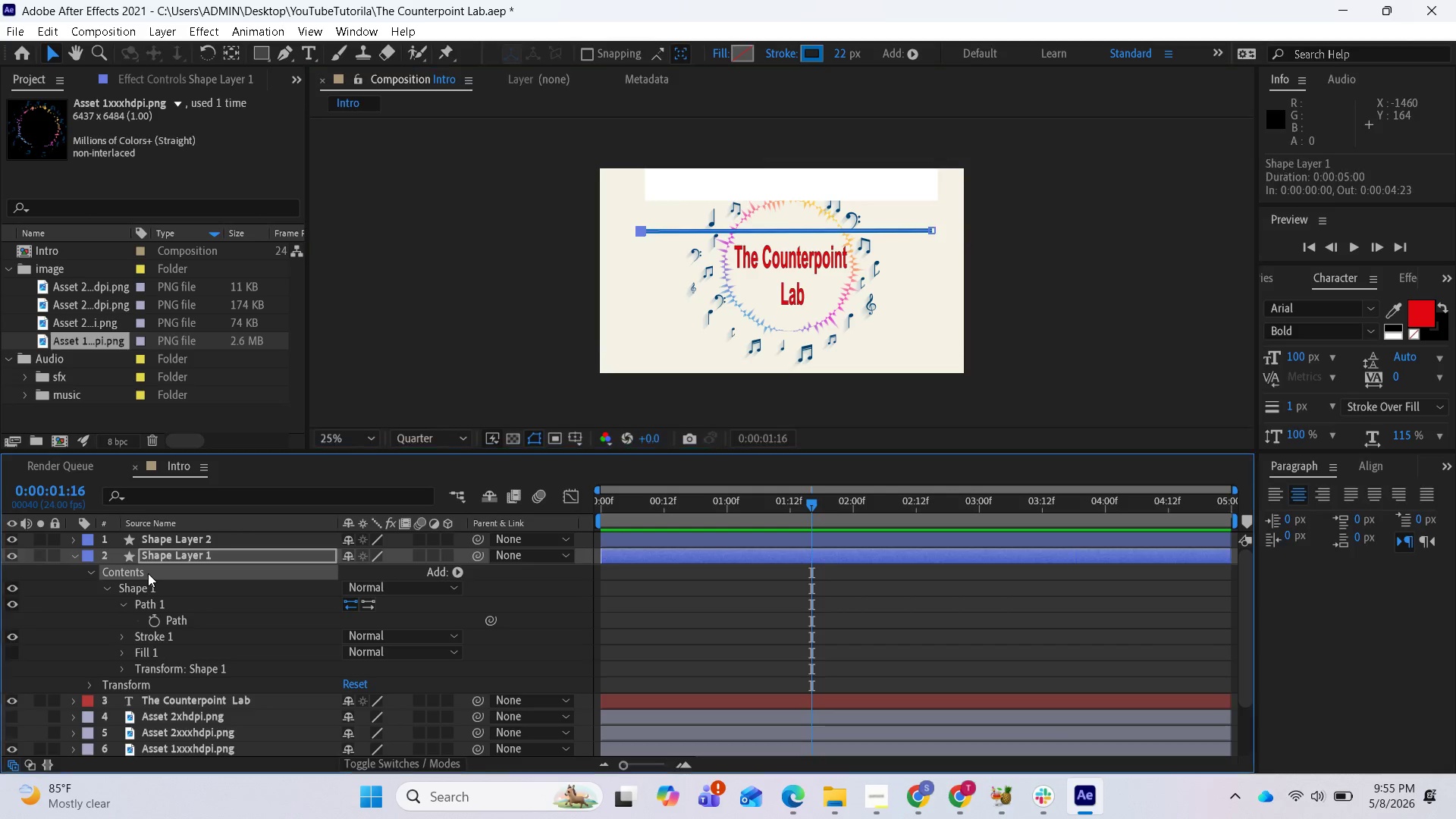 
wait(6.95)
 